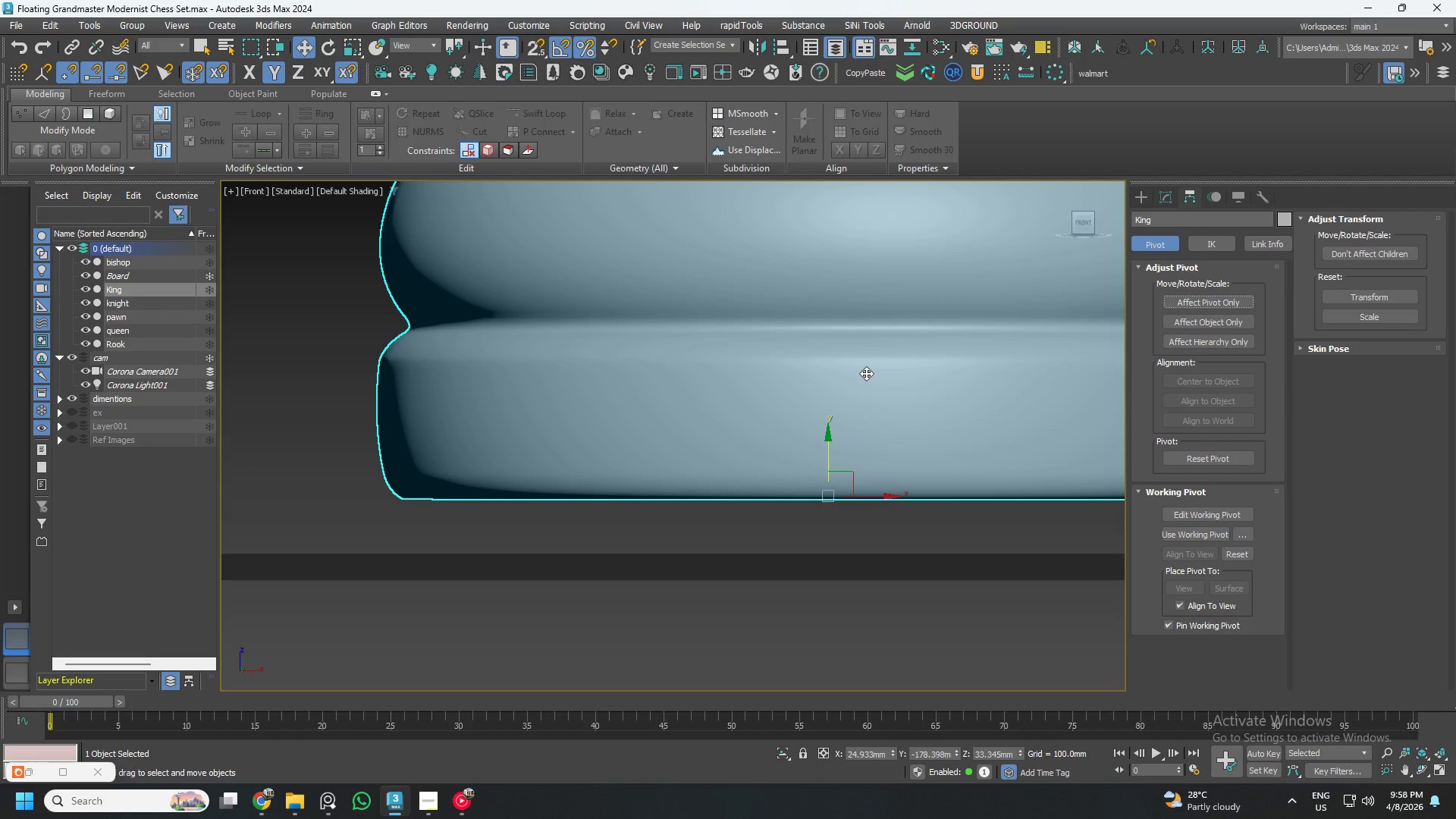 
key(Control+S)
 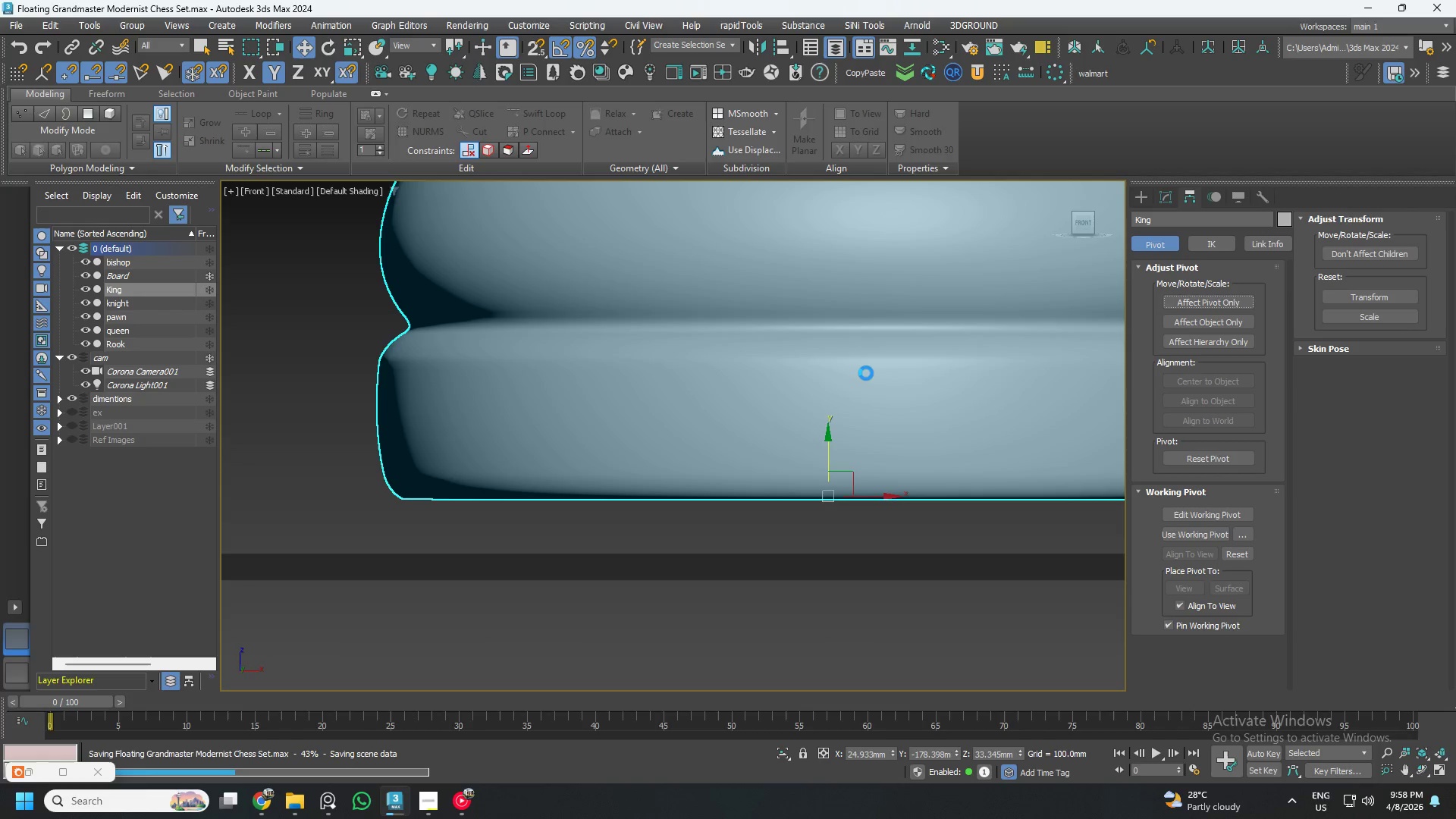 
scroll: coordinate [857, 376], scroll_direction: down, amount: 7.0
 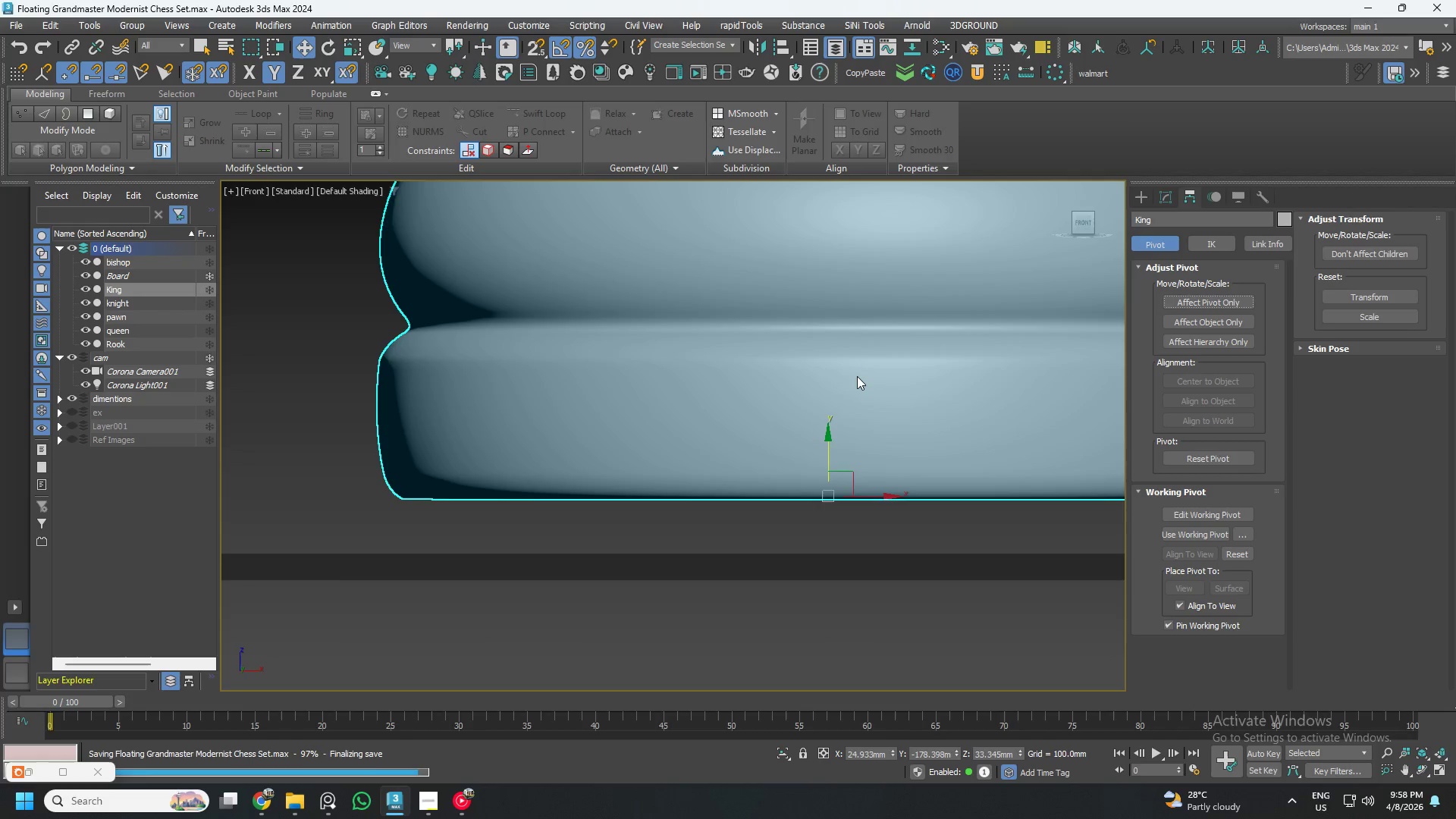 
scroll: coordinate [855, 406], scroll_direction: up, amount: 1.0
 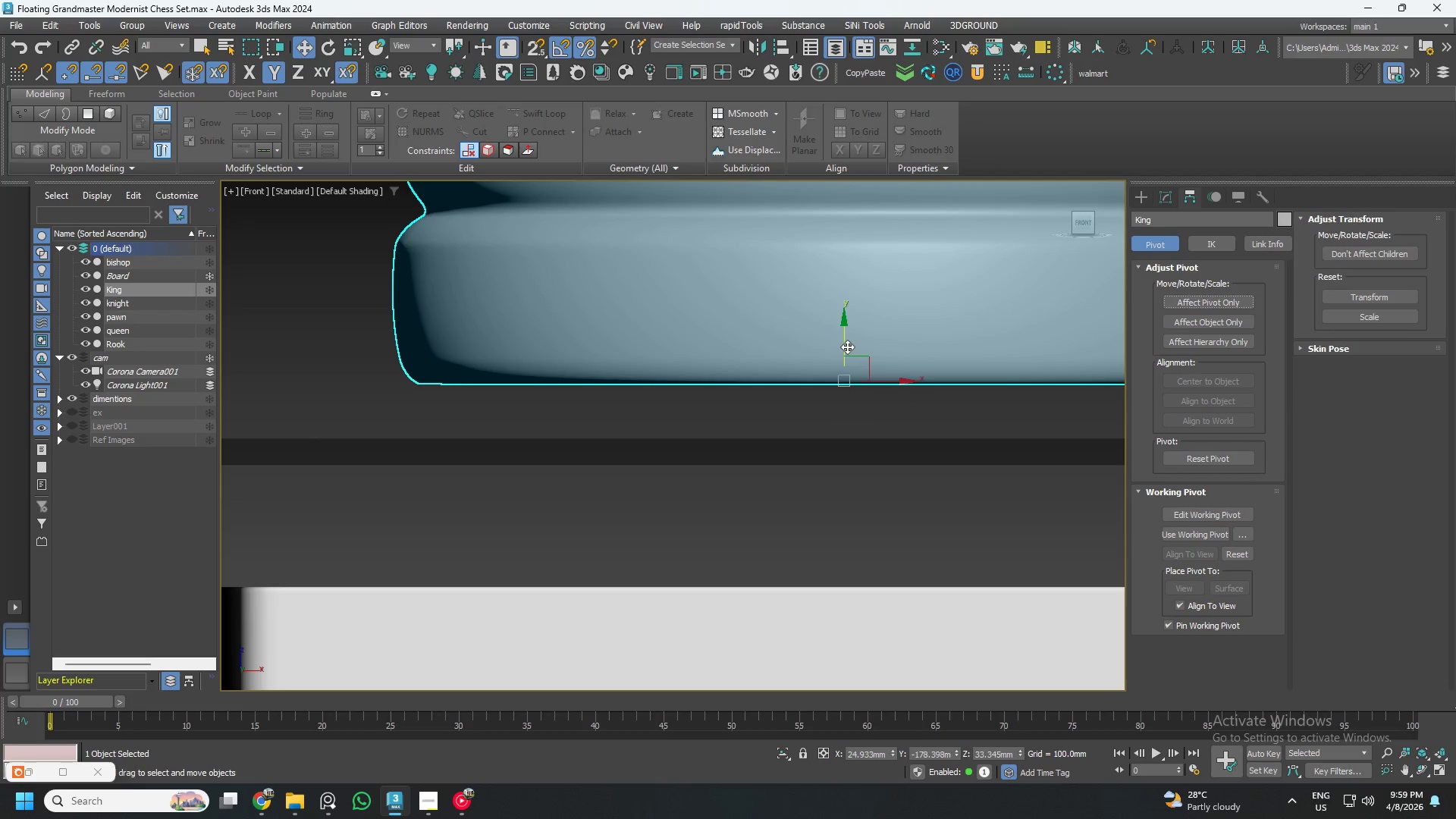 
key(S)
 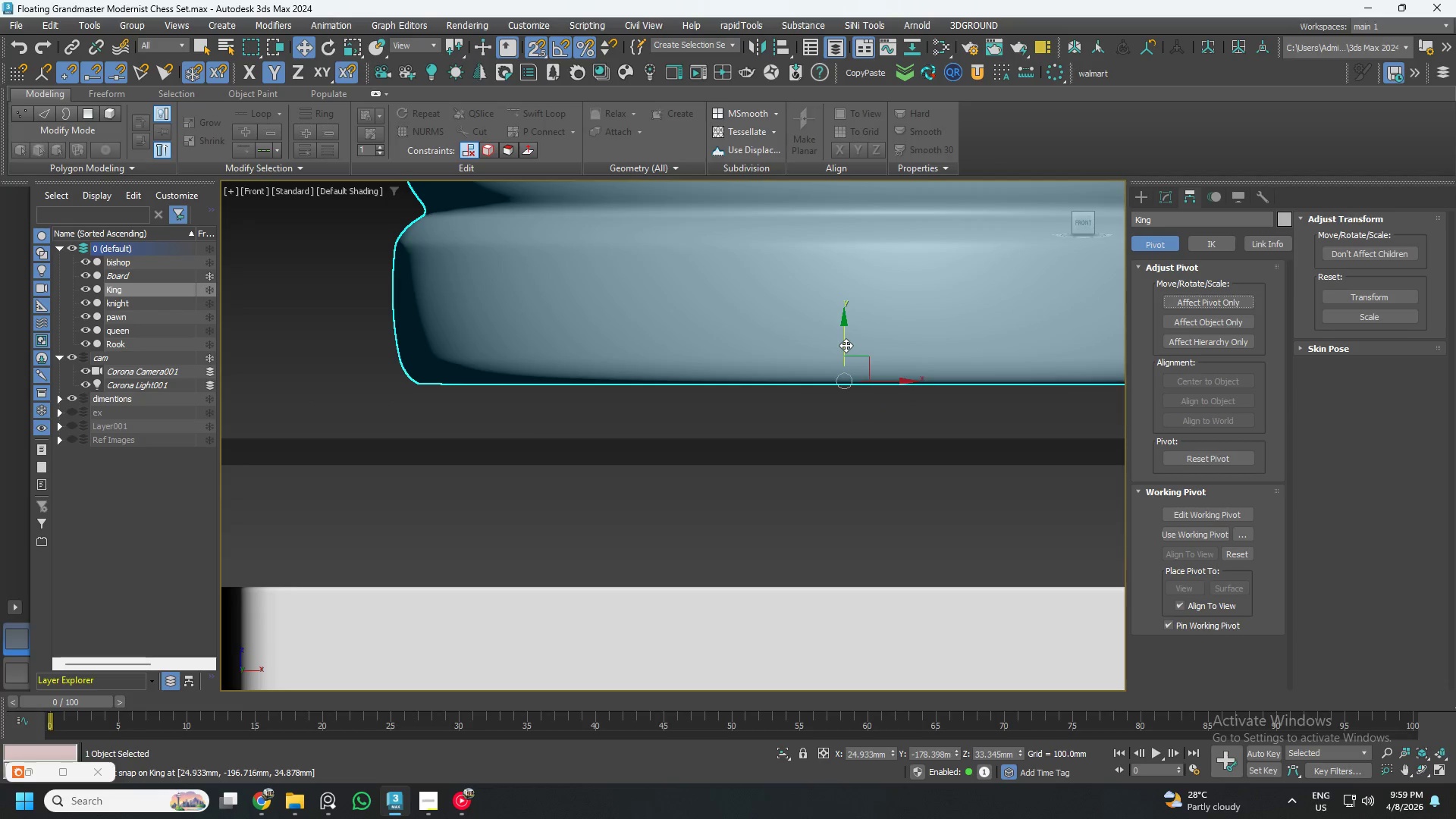 
left_click_drag(start_coordinate=[845, 344], to_coordinate=[843, 425])
 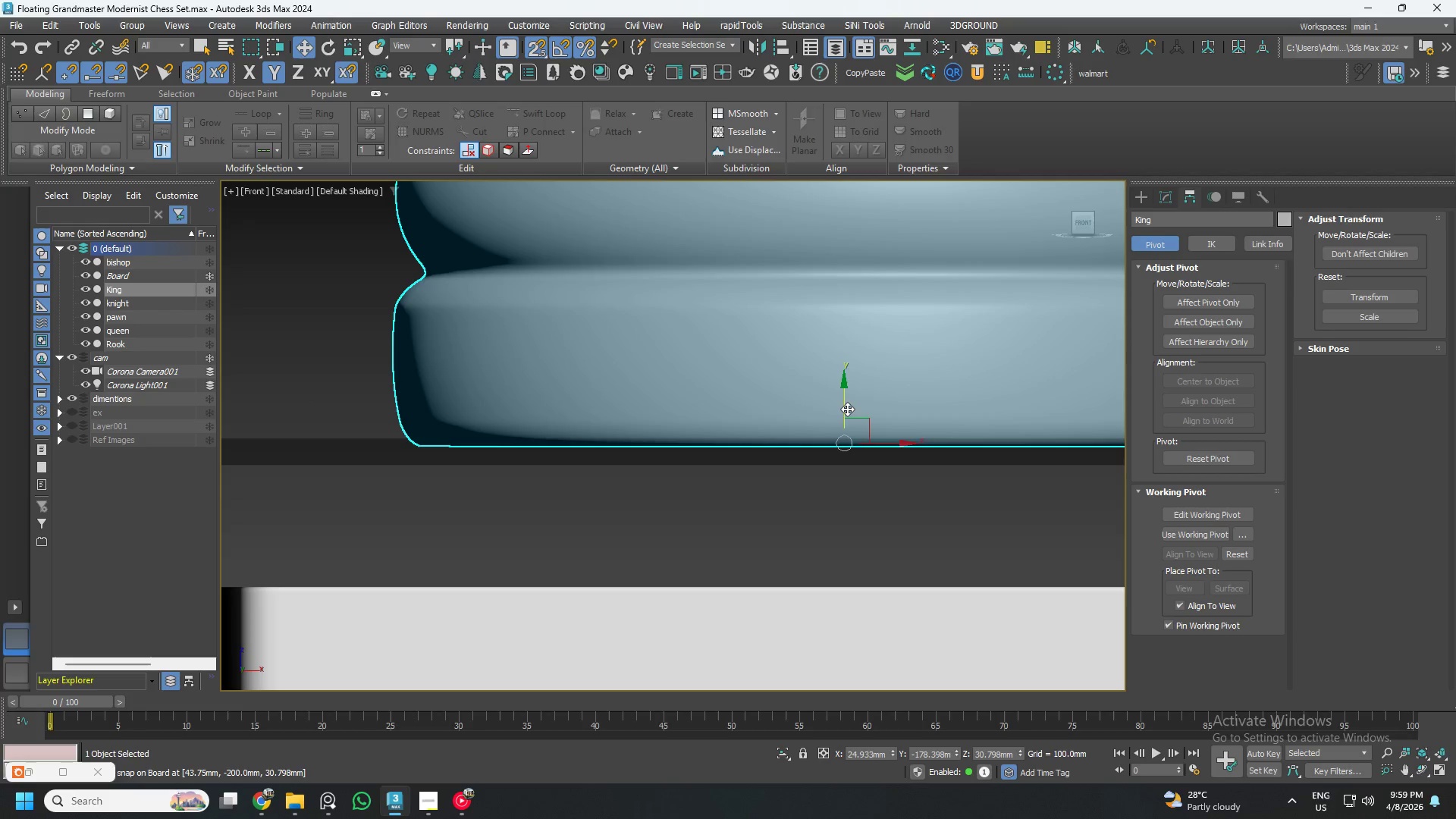 
left_click_drag(start_coordinate=[843, 405], to_coordinate=[886, 416])
 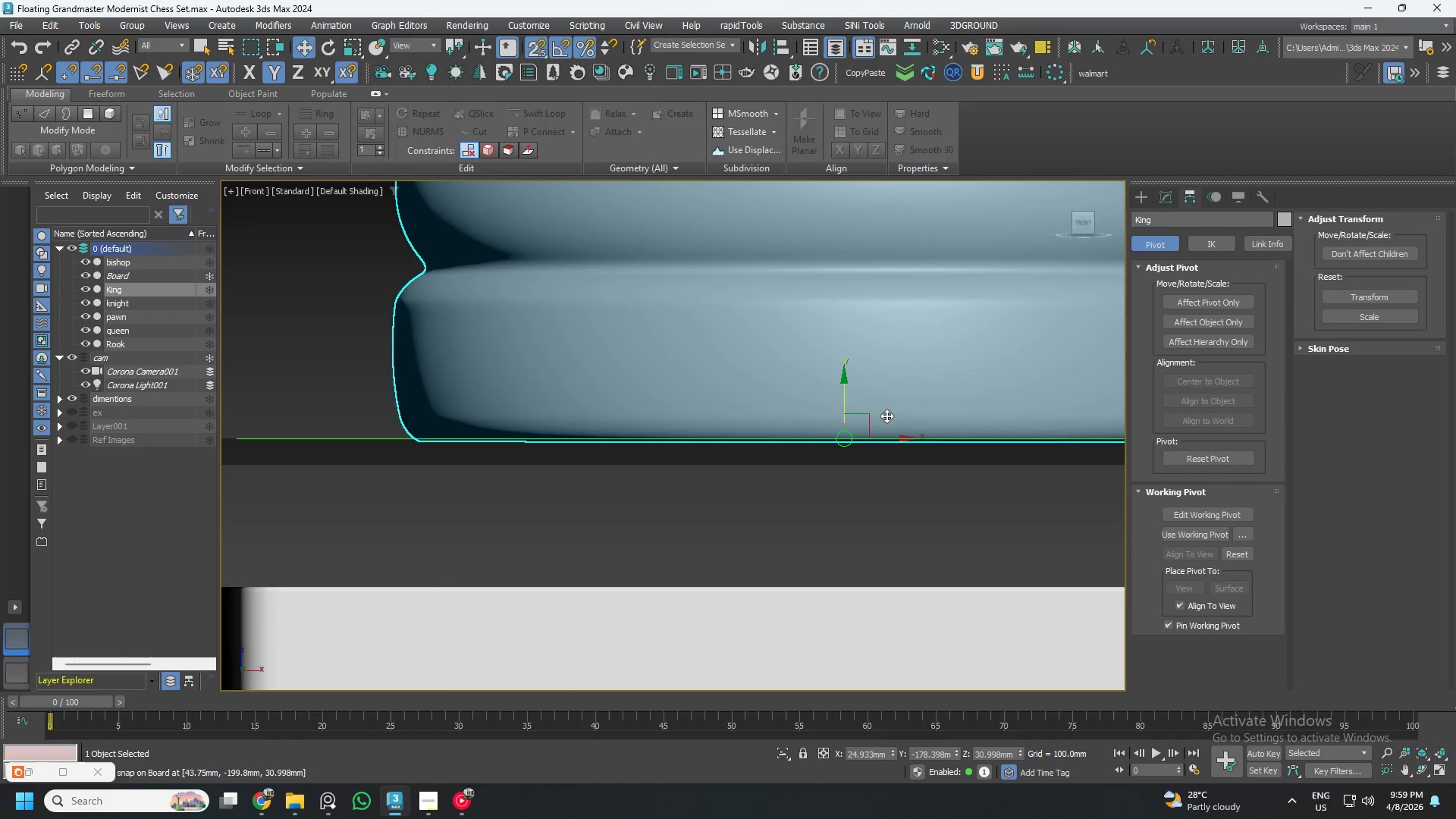 
scroll: coordinate [885, 417], scroll_direction: down, amount: 4.0
 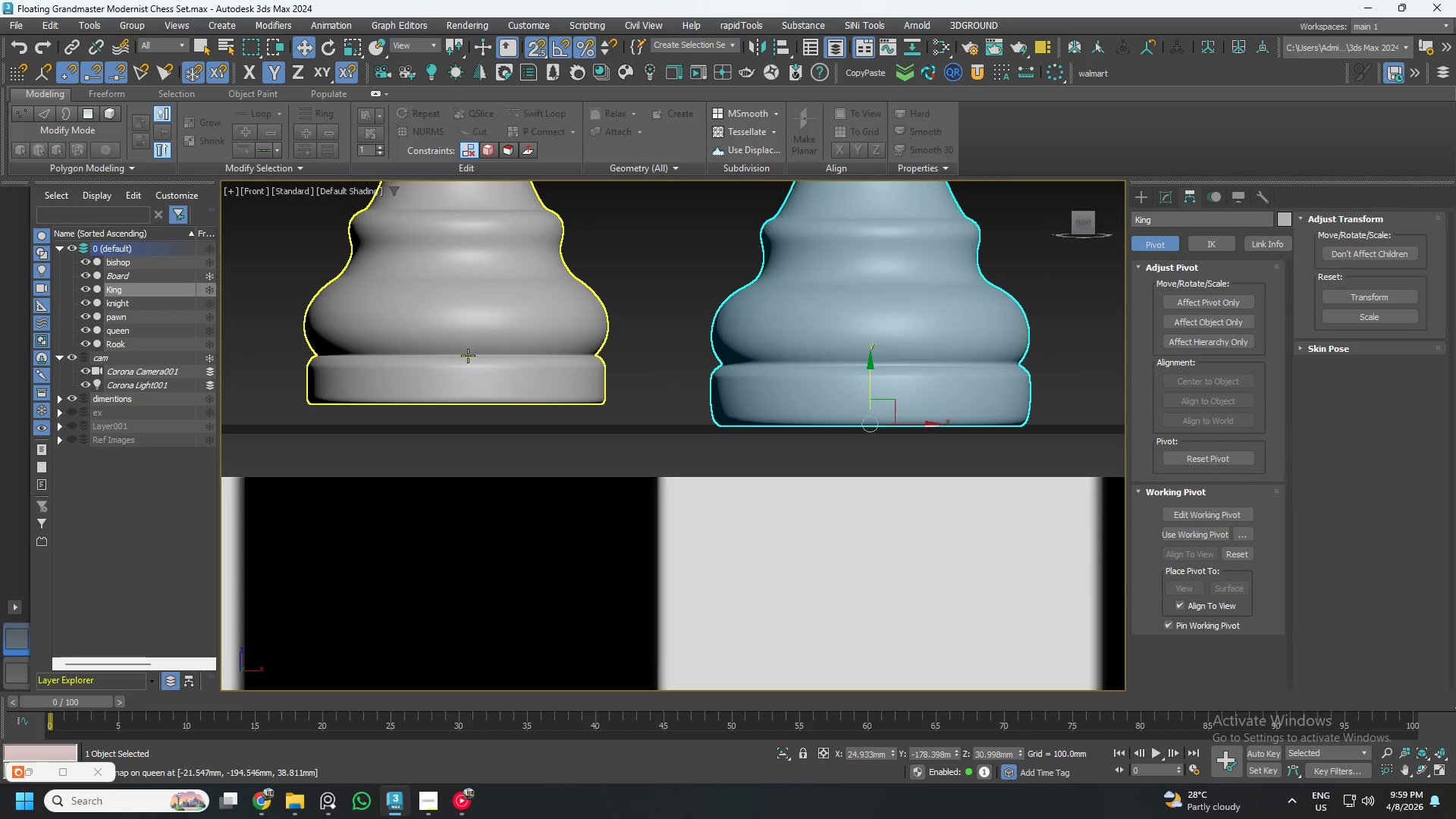 
left_click([468, 356])
 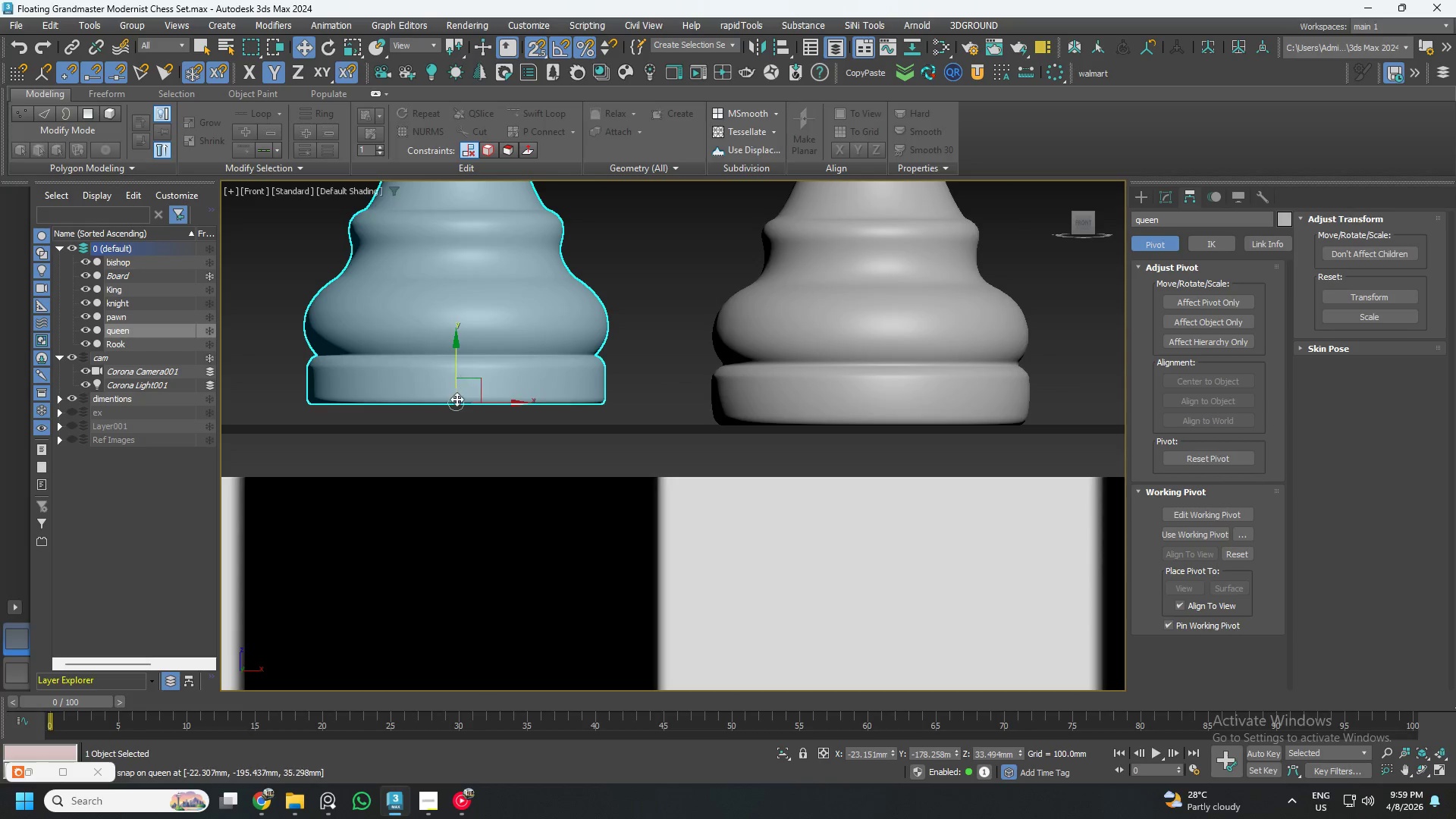 
scroll: coordinate [454, 400], scroll_direction: up, amount: 3.0
 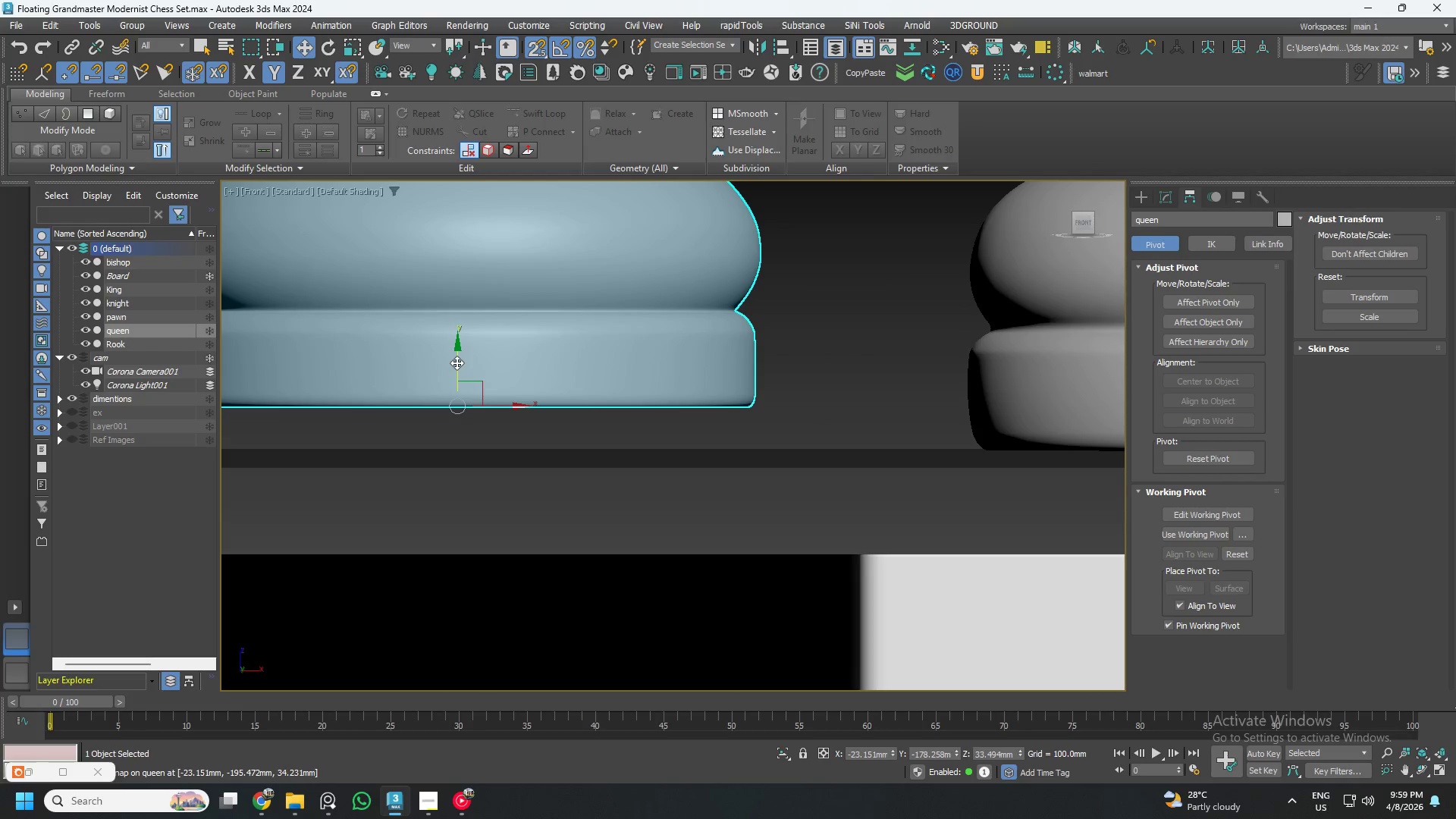 
left_click_drag(start_coordinate=[457, 362], to_coordinate=[498, 431])
 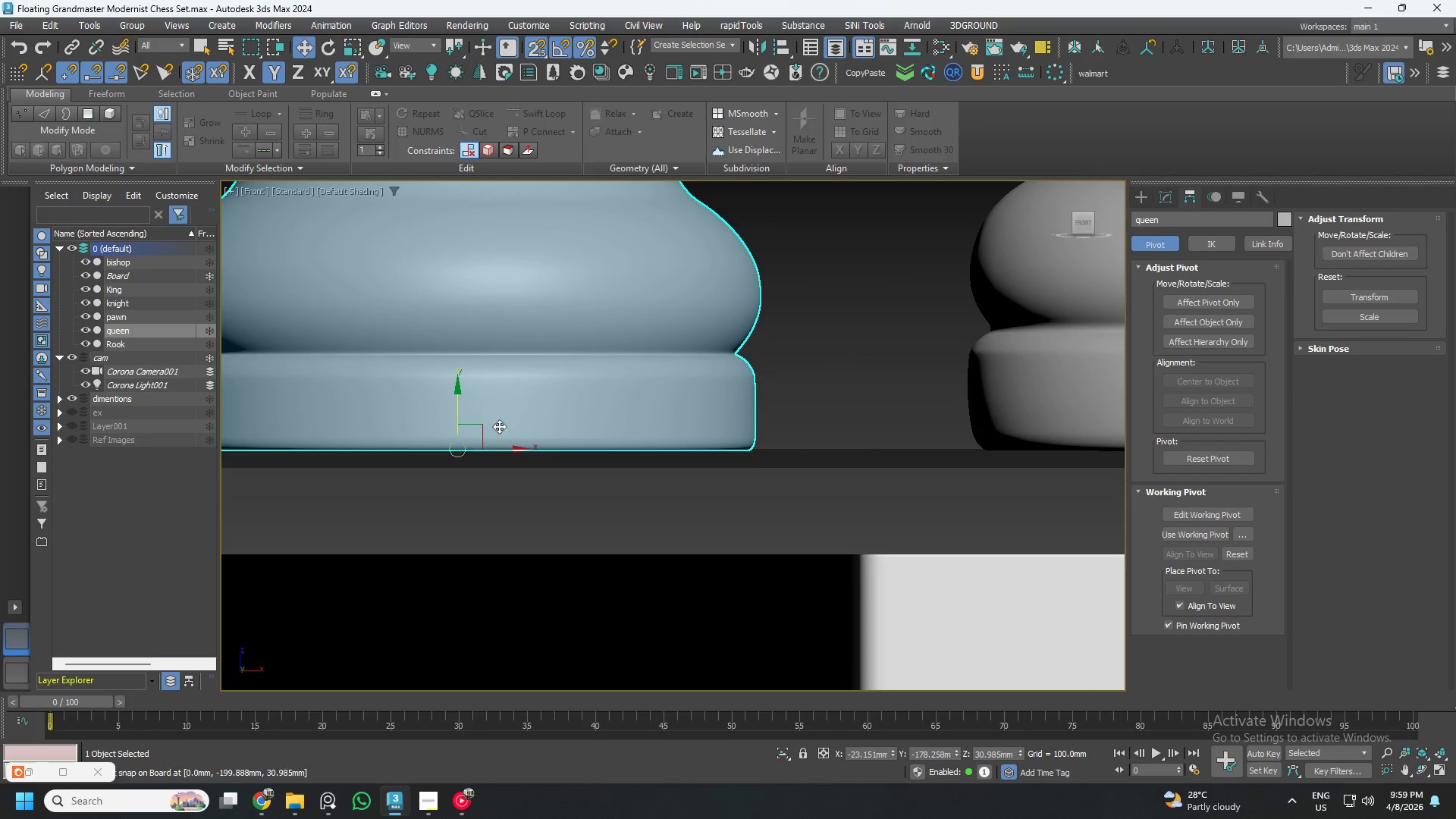 
scroll: coordinate [505, 439], scroll_direction: up, amount: 2.0
 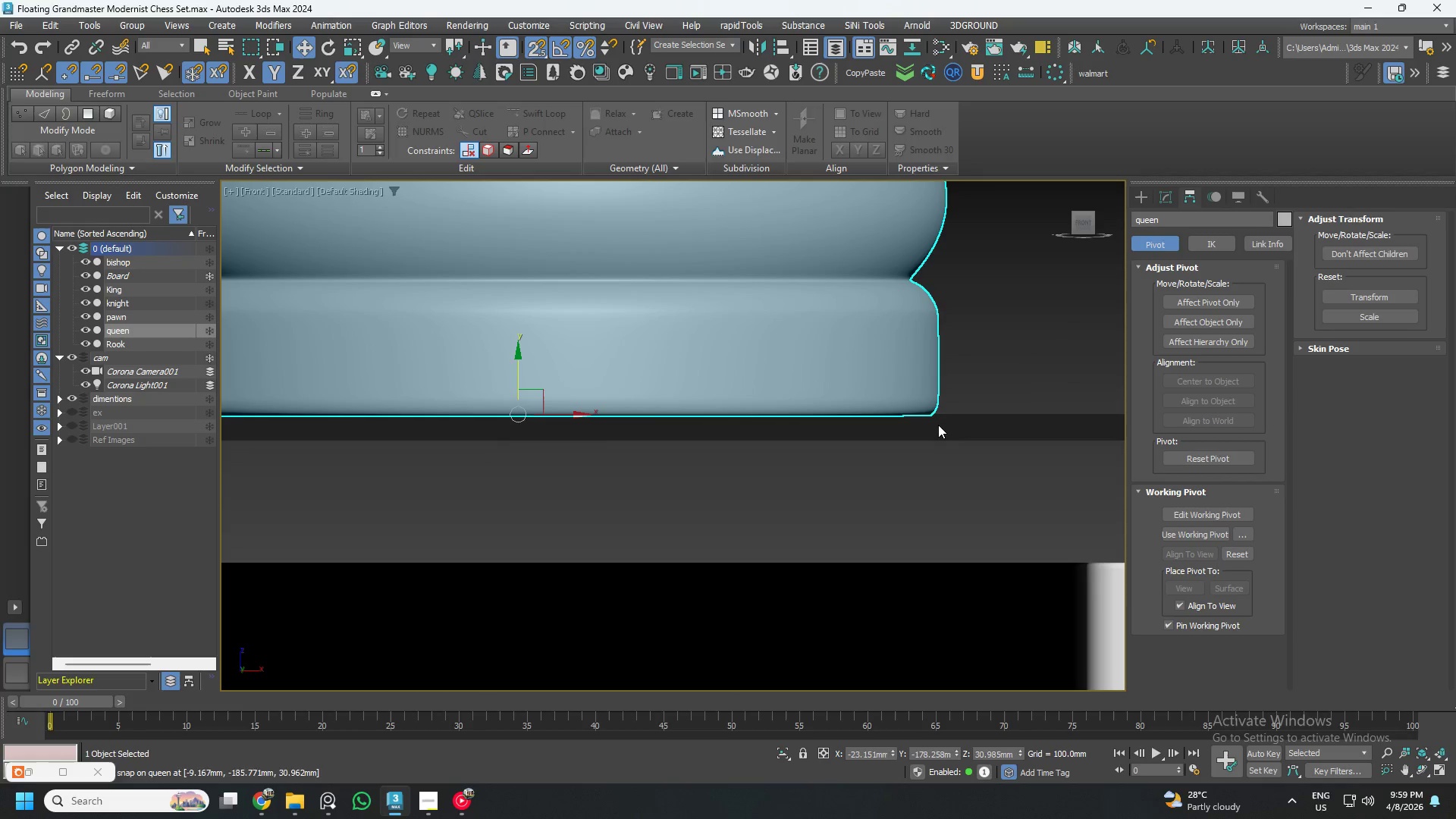 
scroll: coordinate [900, 425], scroll_direction: down, amount: 7.0
 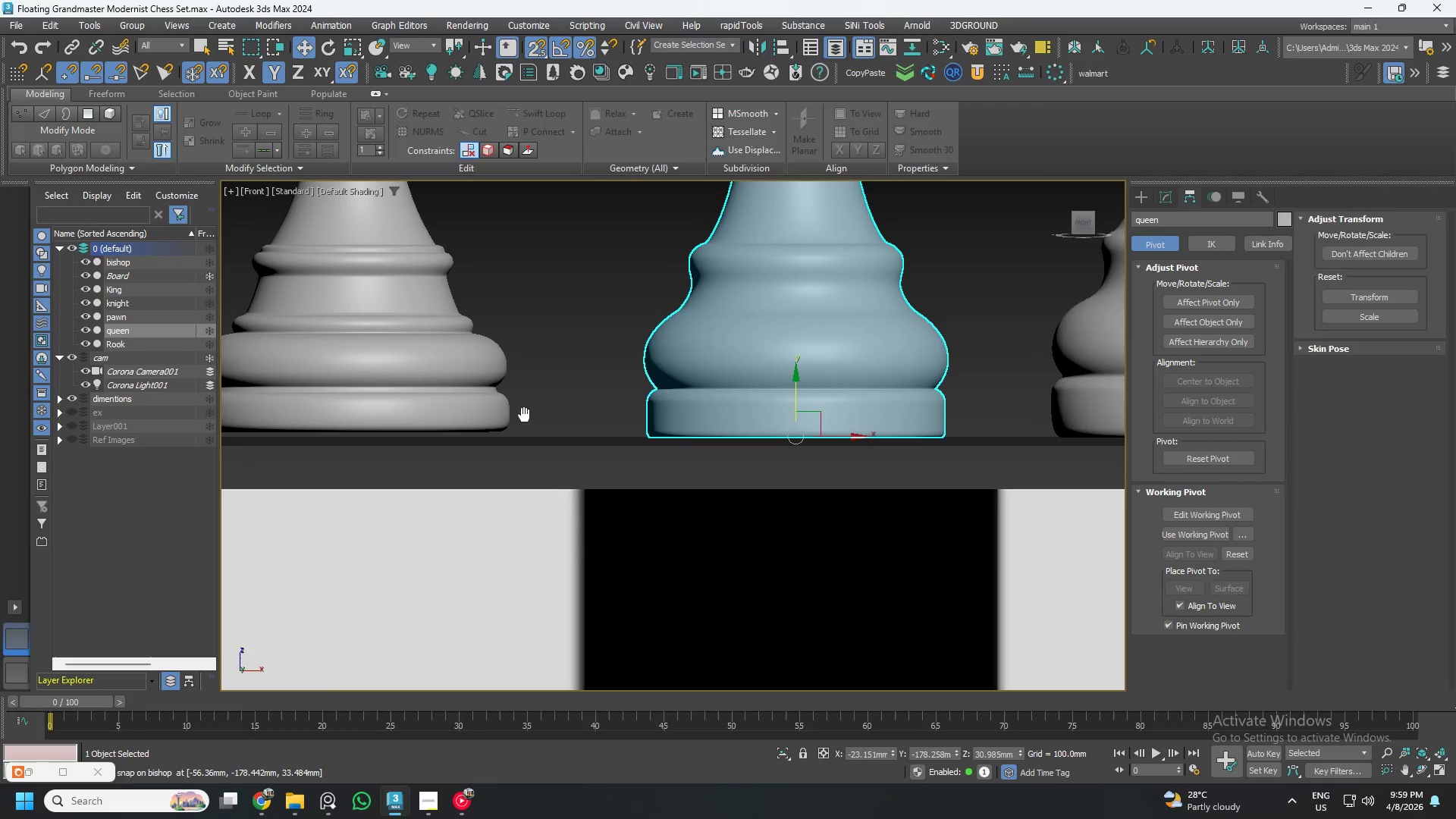 
key(F4)
 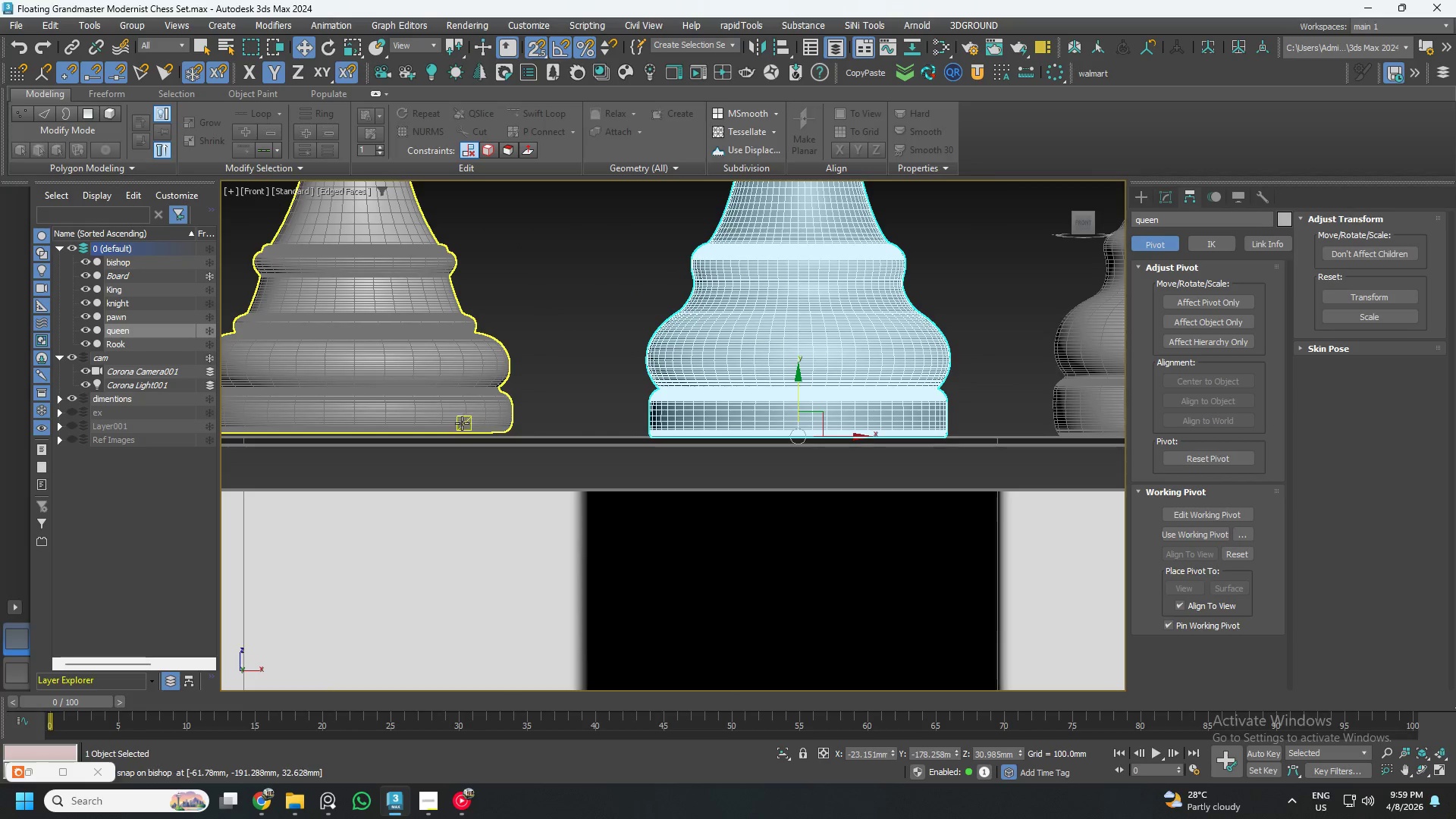 
left_click([397, 412])
 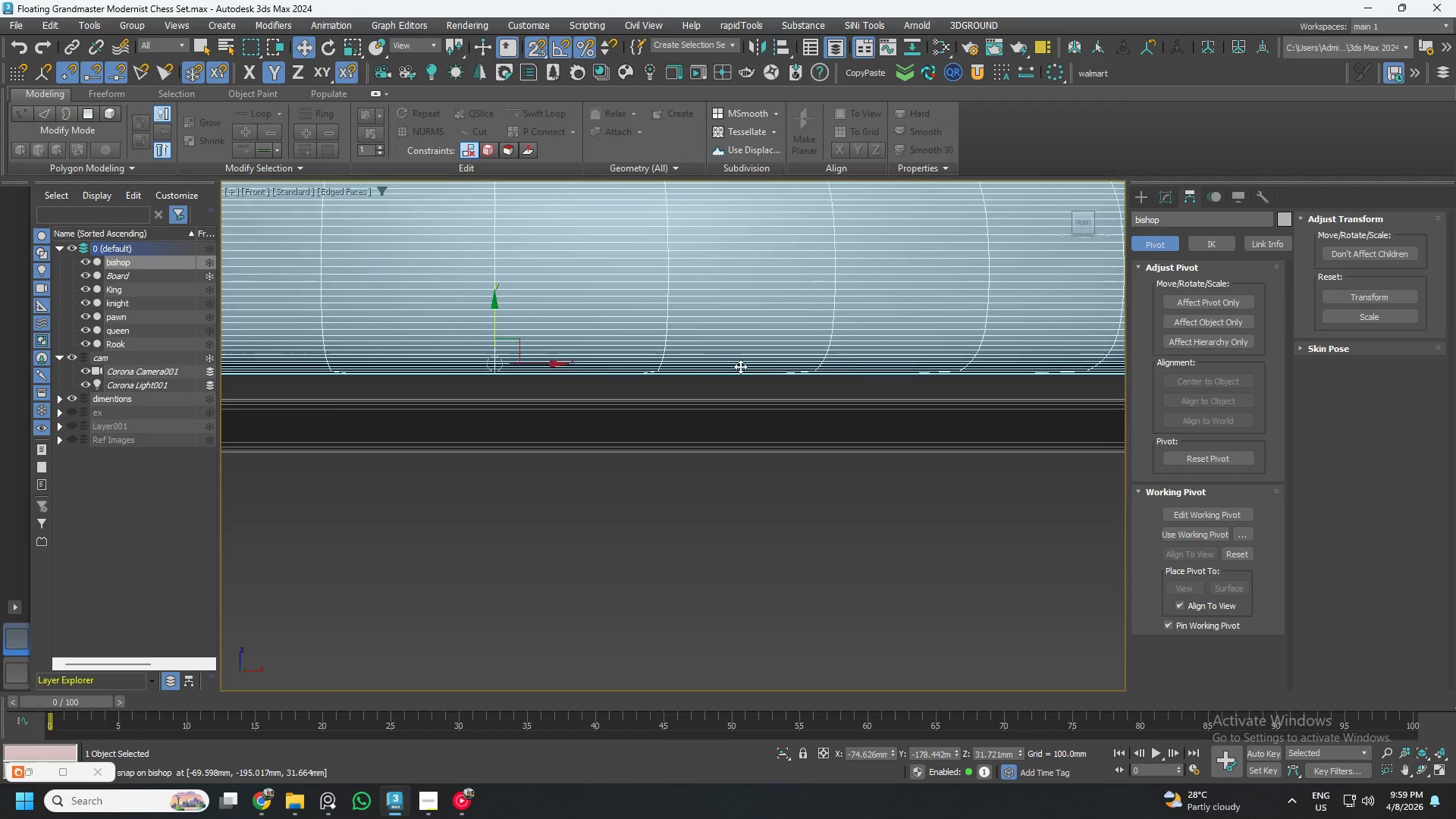 
scroll: coordinate [486, 388], scroll_direction: up, amount: 9.0
 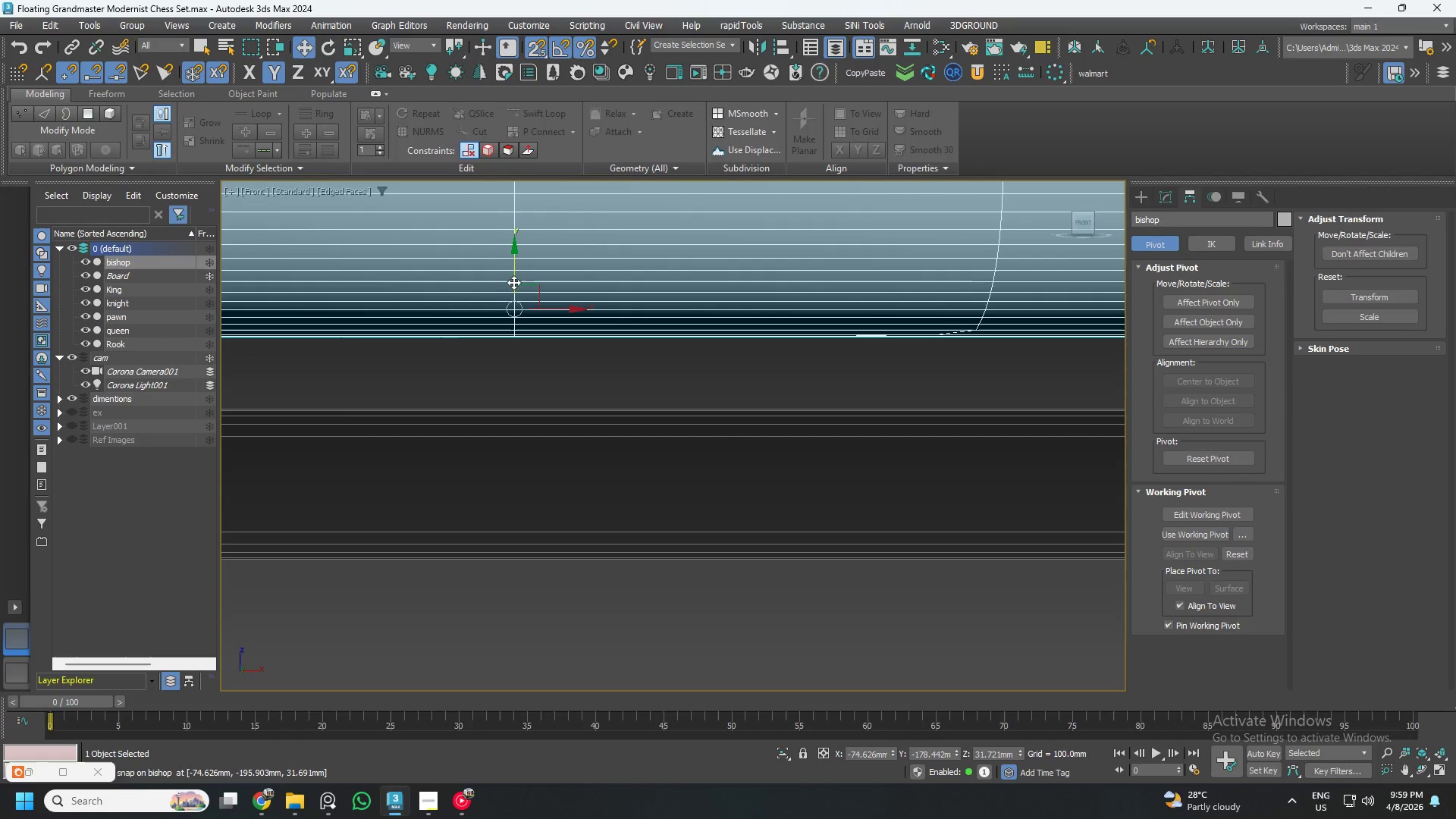 
left_click_drag(start_coordinate=[513, 281], to_coordinate=[545, 337])
 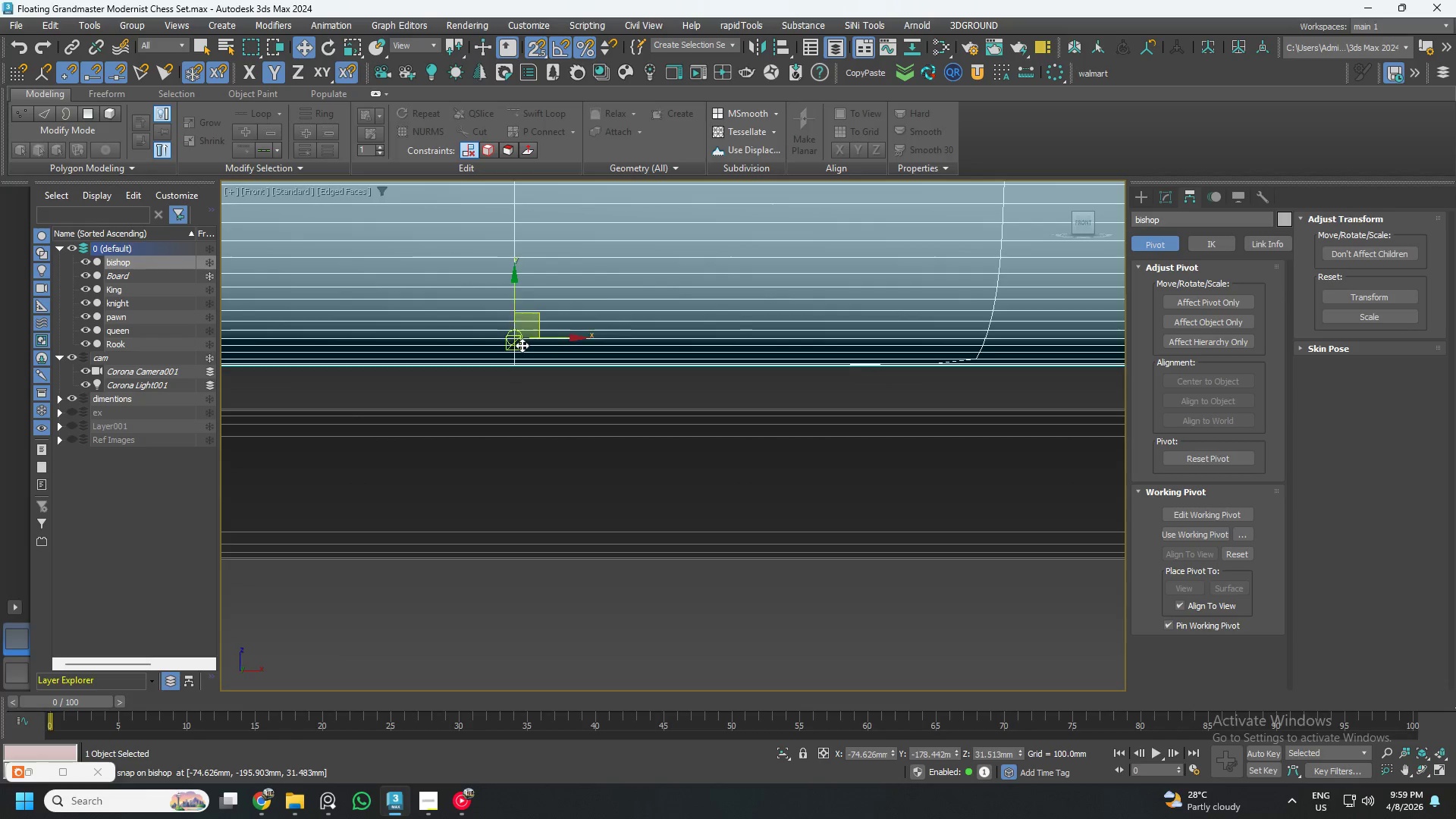 
scroll: coordinate [513, 365], scroll_direction: up, amount: 3.0
 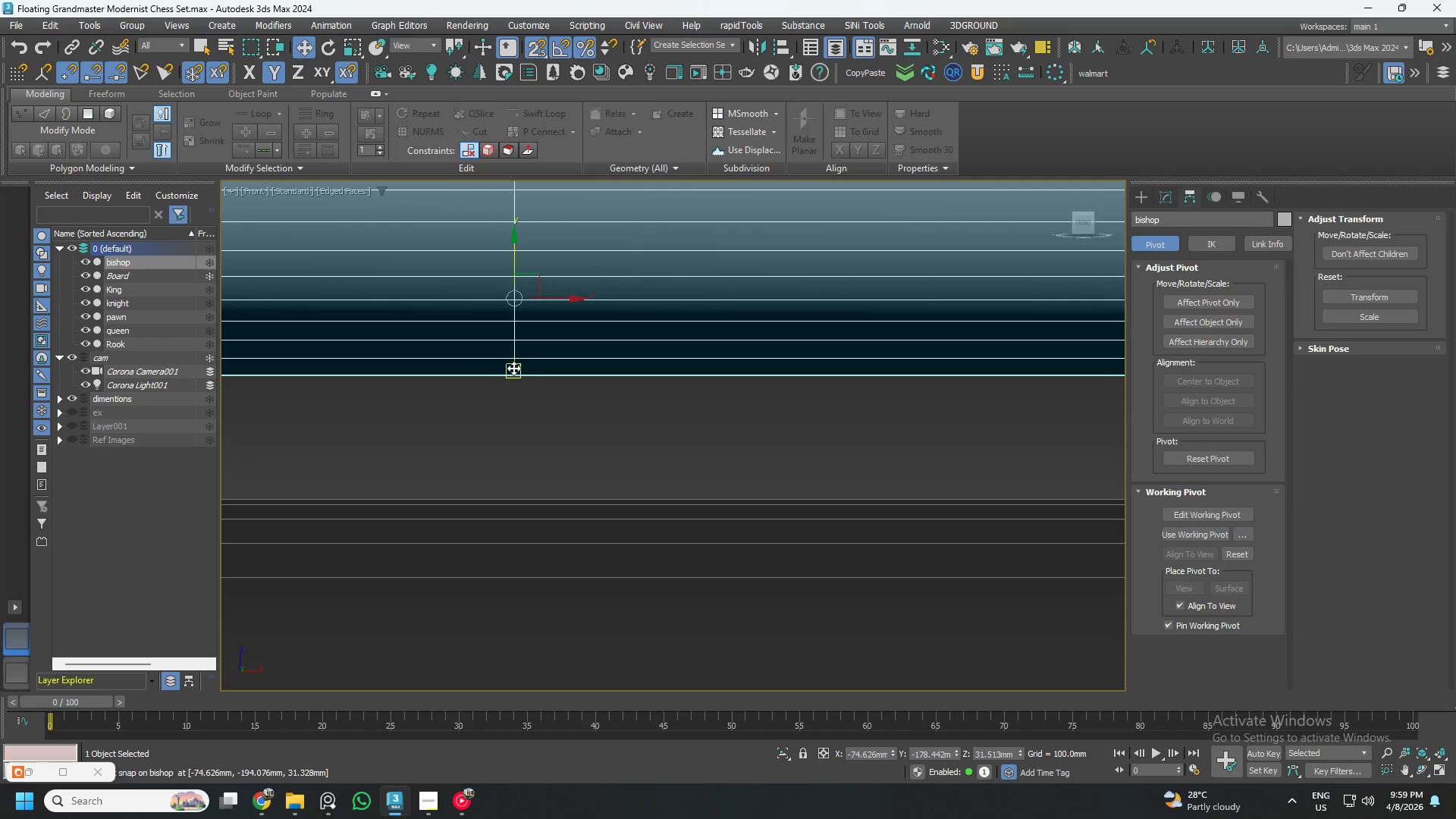 
scroll: coordinate [517, 368], scroll_direction: down, amount: 3.0
 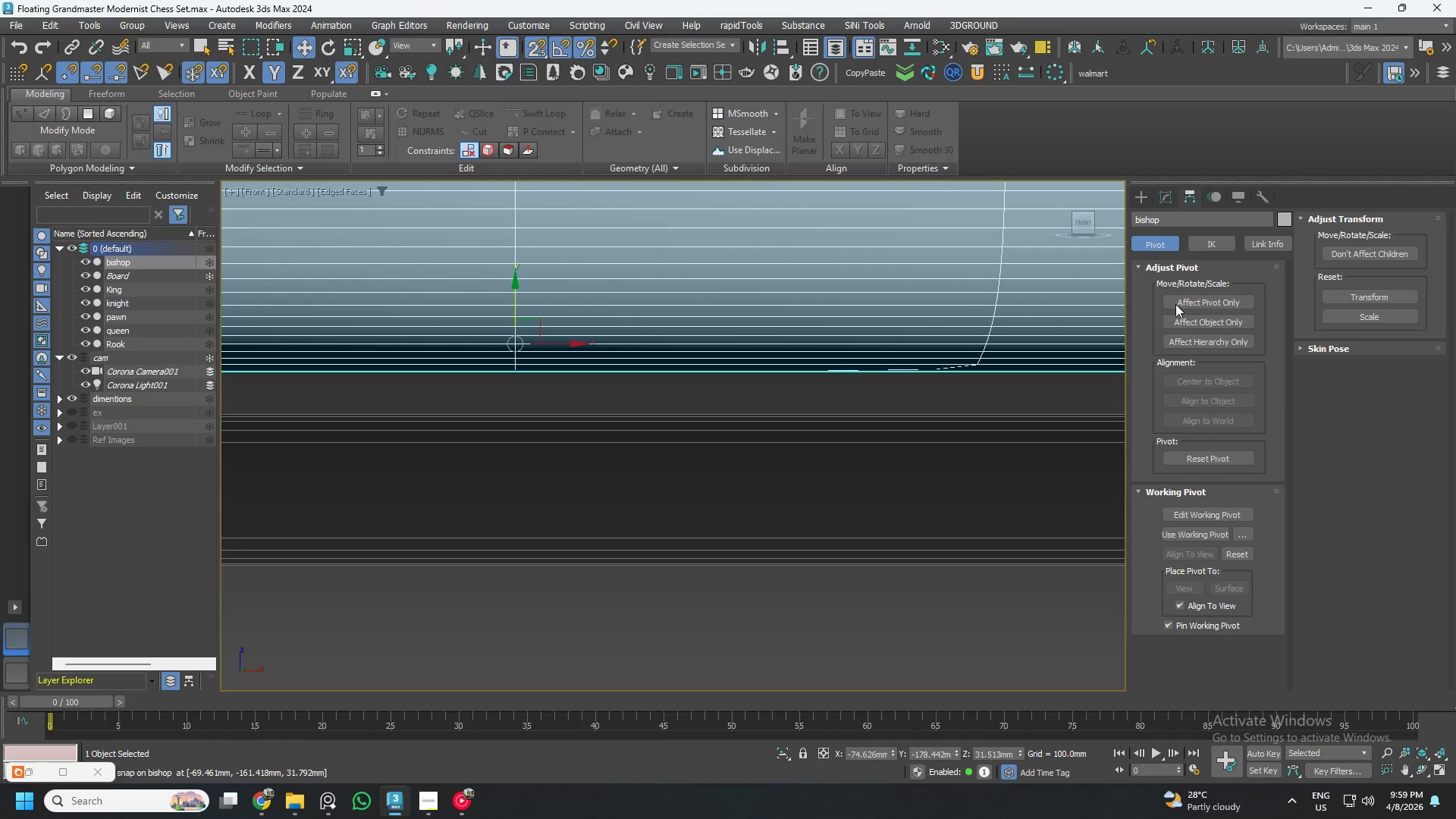 
left_click([1187, 303])
 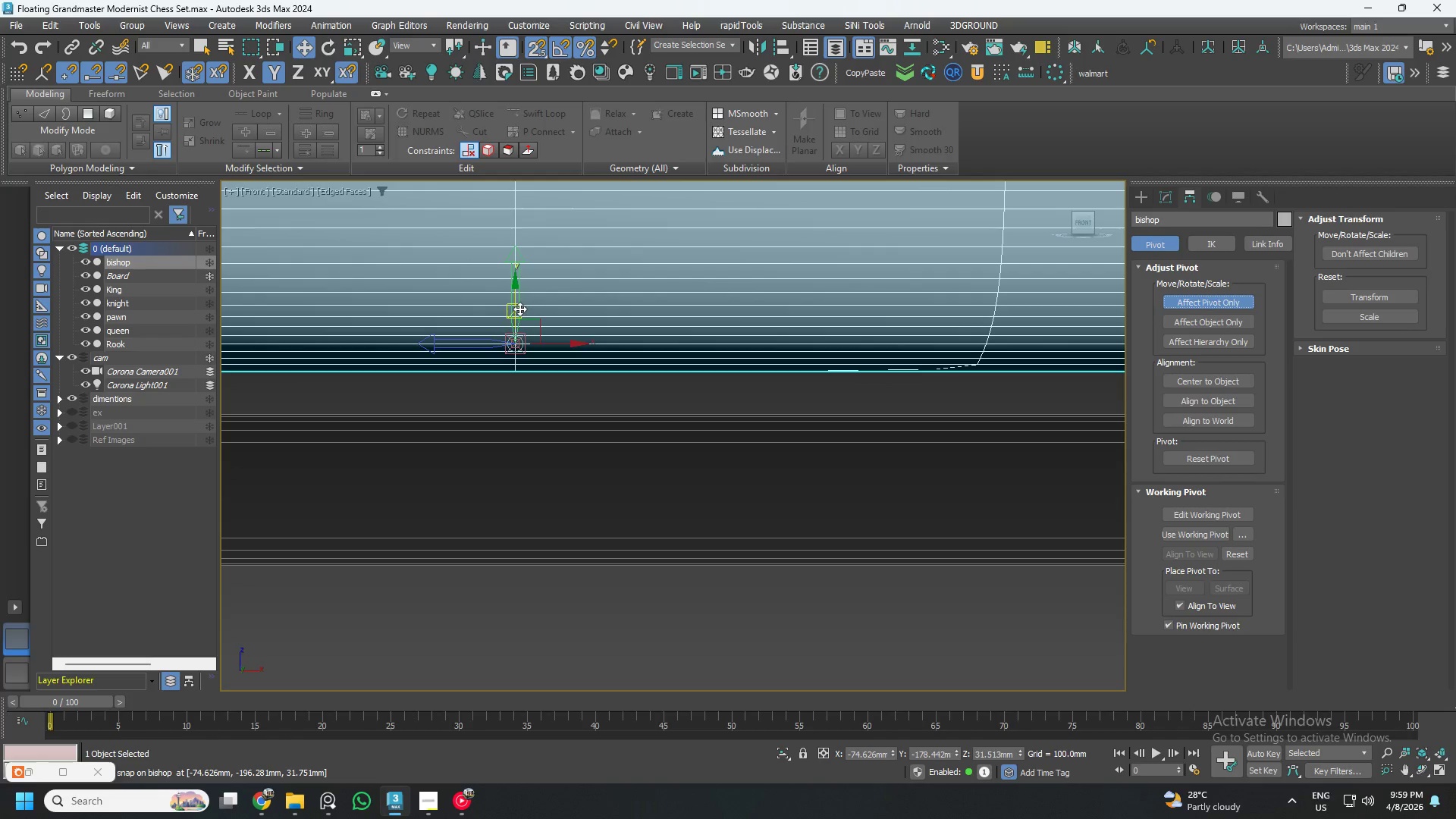 
left_click_drag(start_coordinate=[516, 309], to_coordinate=[537, 378])
 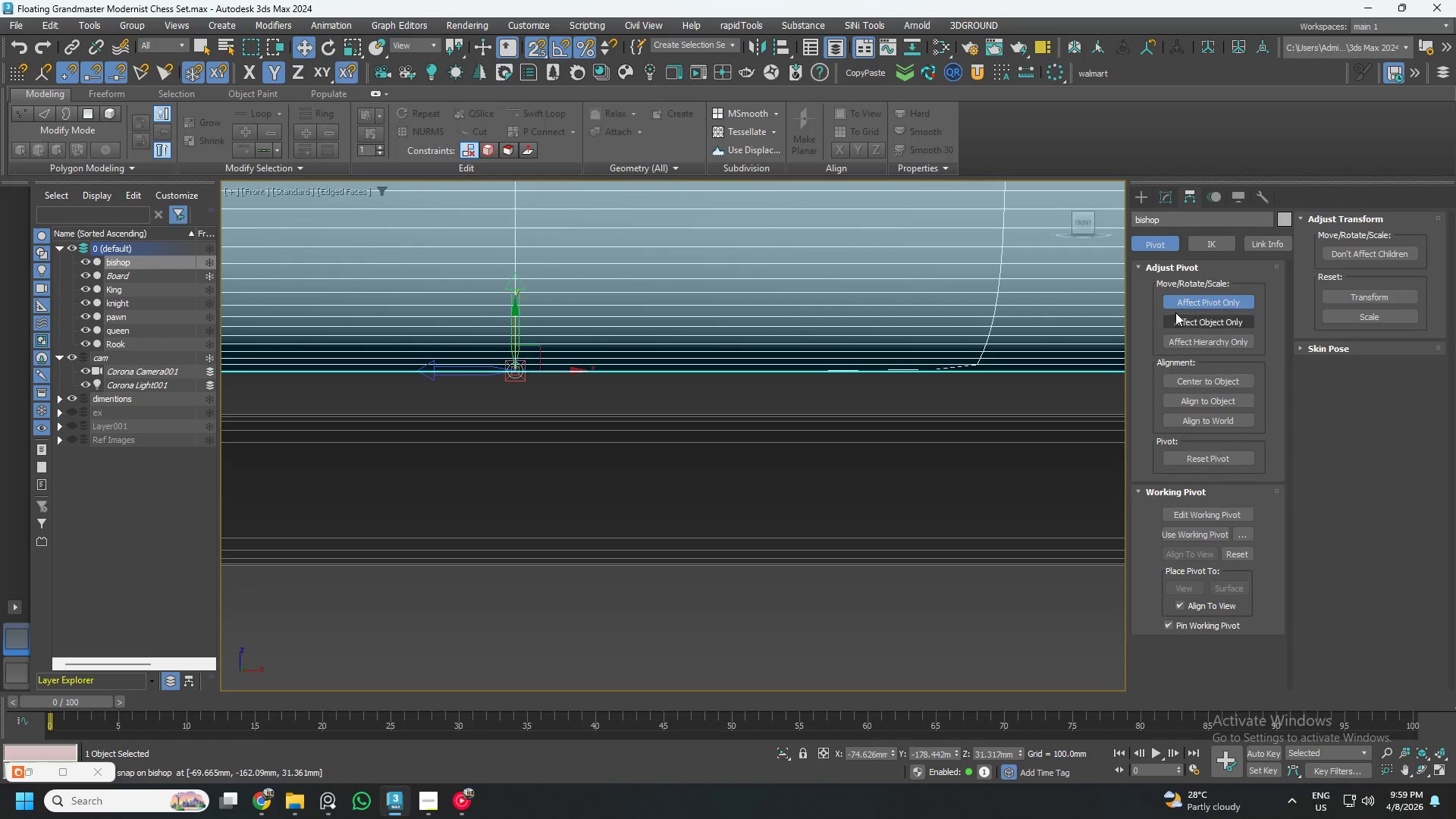 
left_click([1187, 302])
 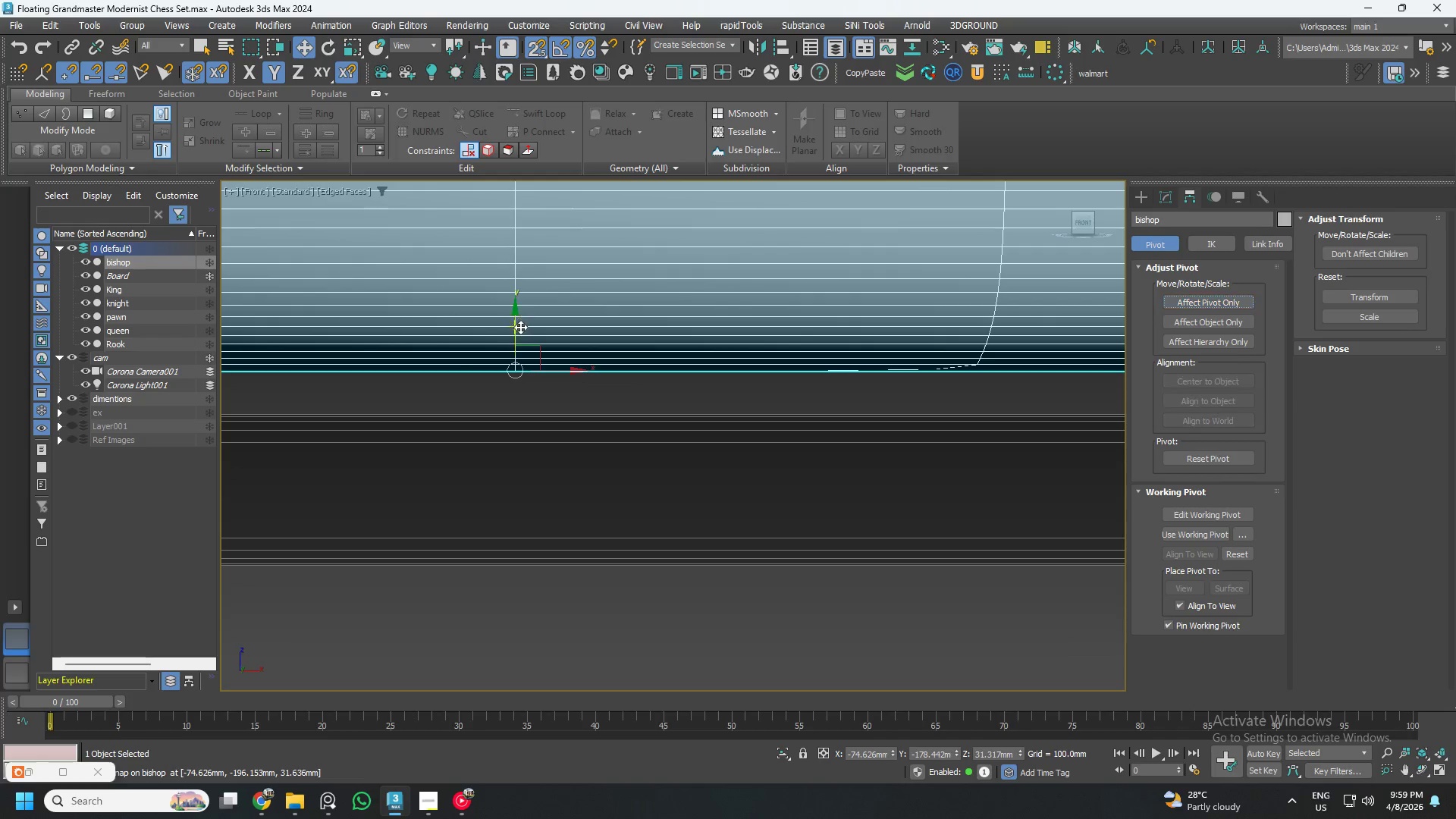 
left_click_drag(start_coordinate=[517, 328], to_coordinate=[526, 398])
 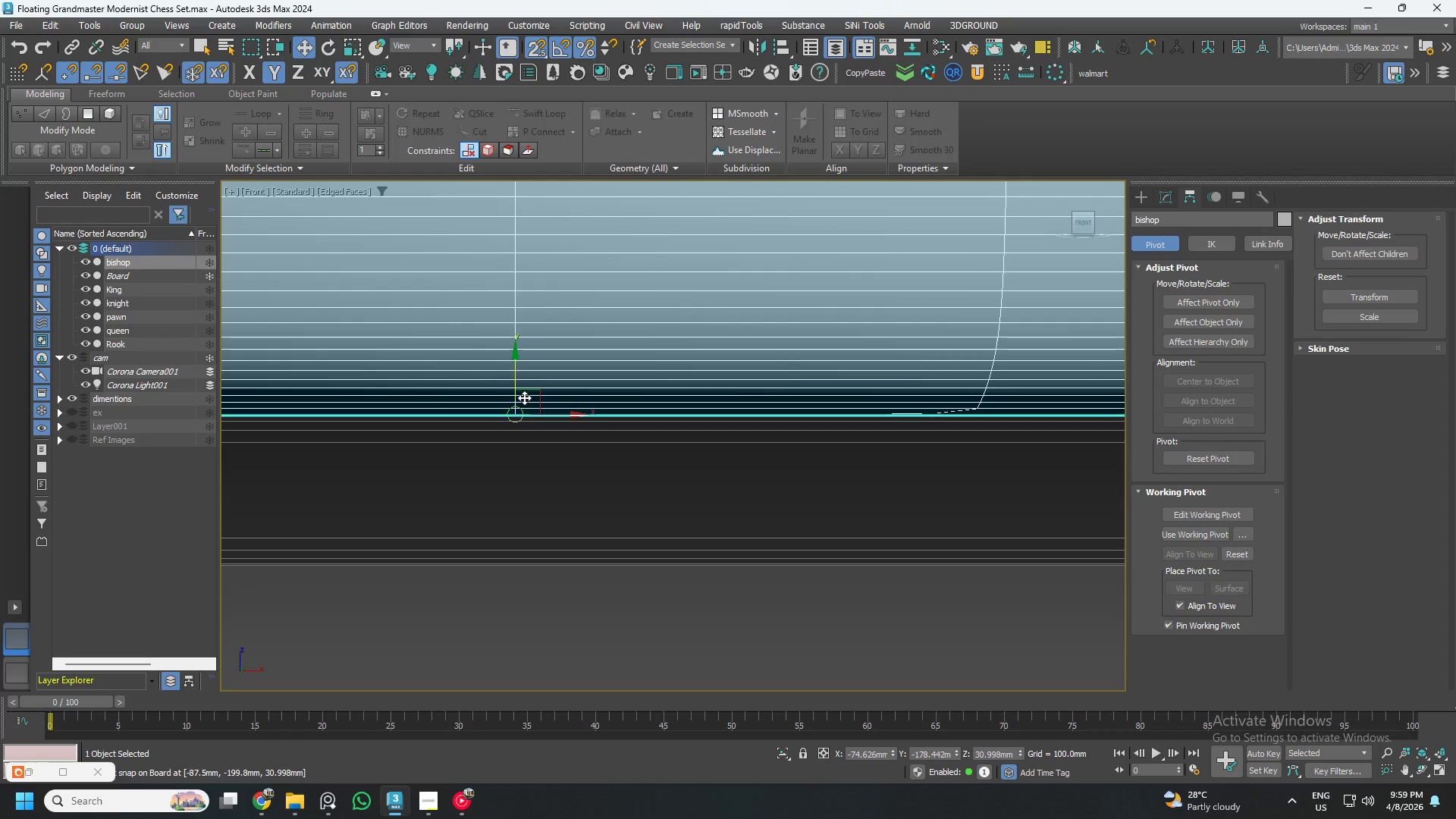 
scroll: coordinate [282, 377], scroll_direction: down, amount: 7.0
 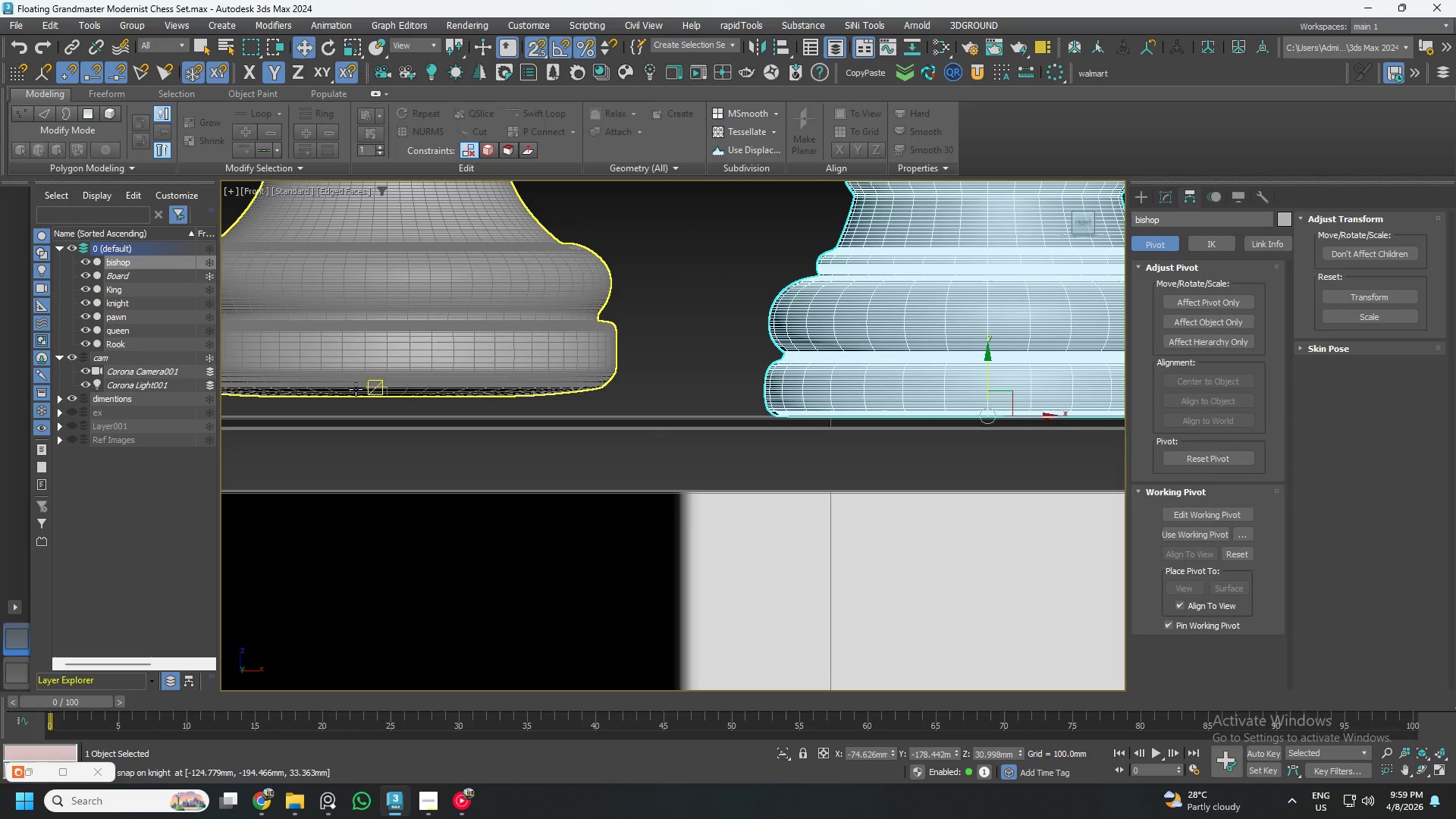 
scroll: coordinate [422, 406], scroll_direction: up, amount: 8.0
 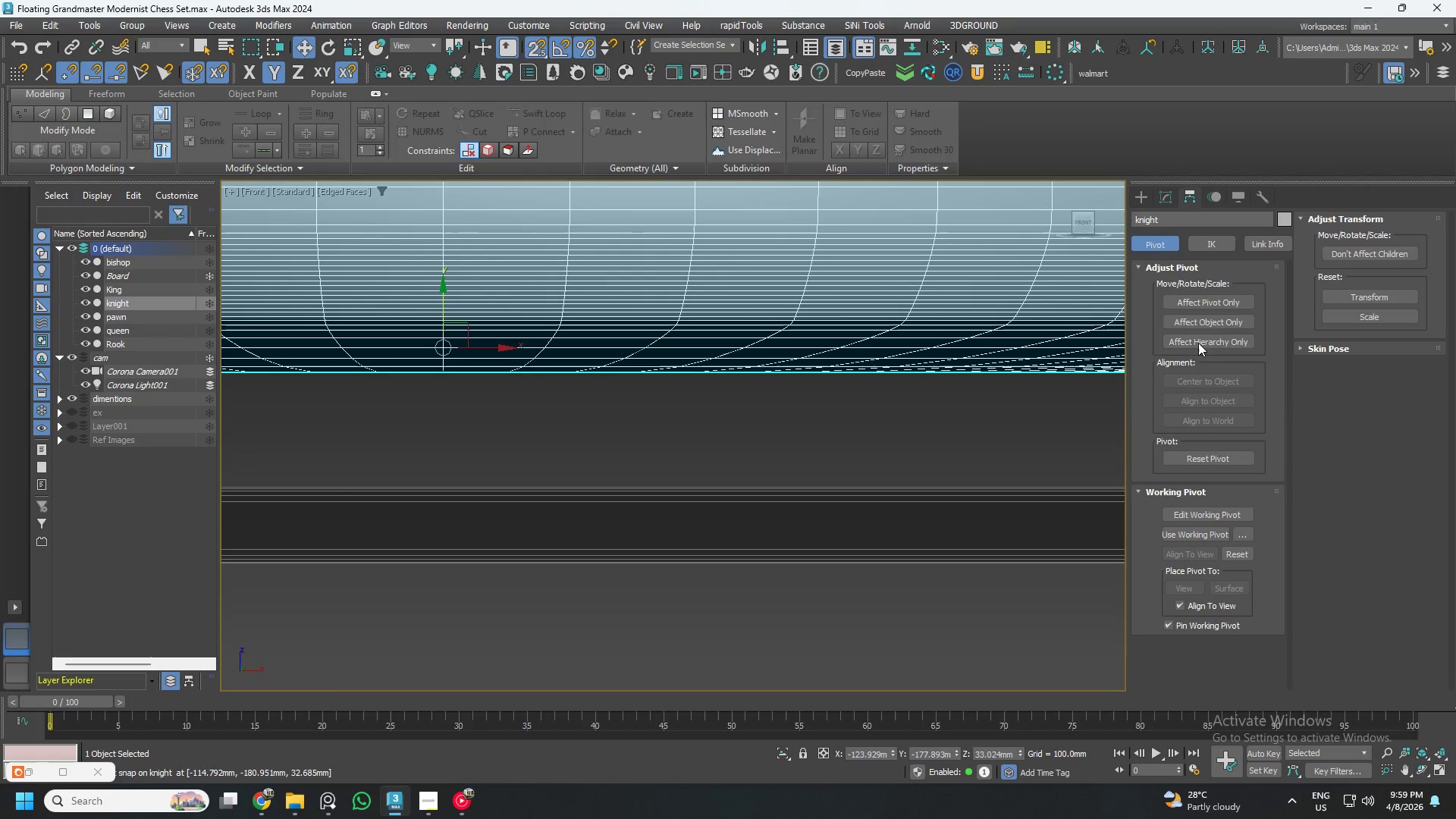 
left_click([1217, 301])
 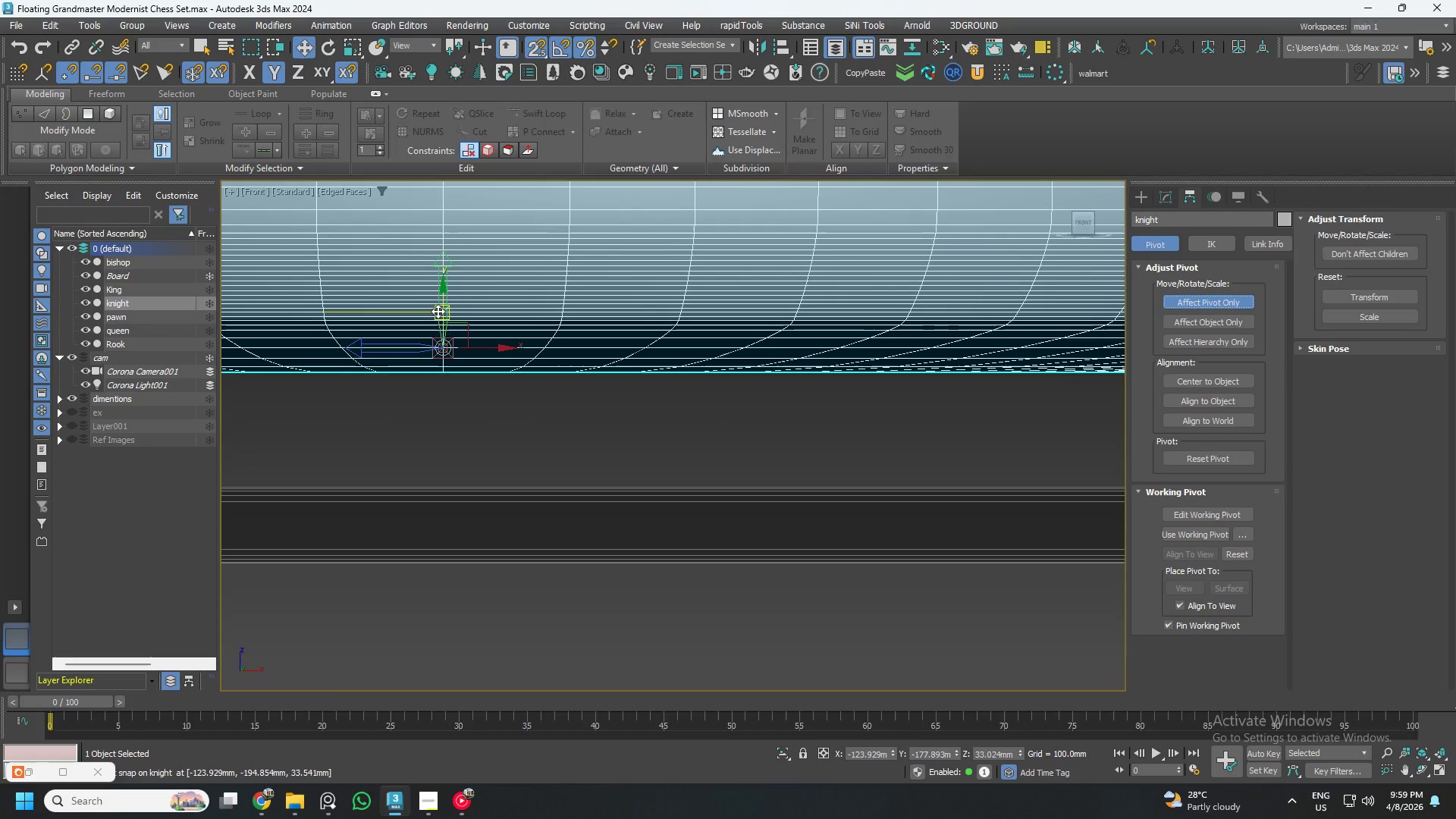 
left_click_drag(start_coordinate=[441, 308], to_coordinate=[466, 369])
 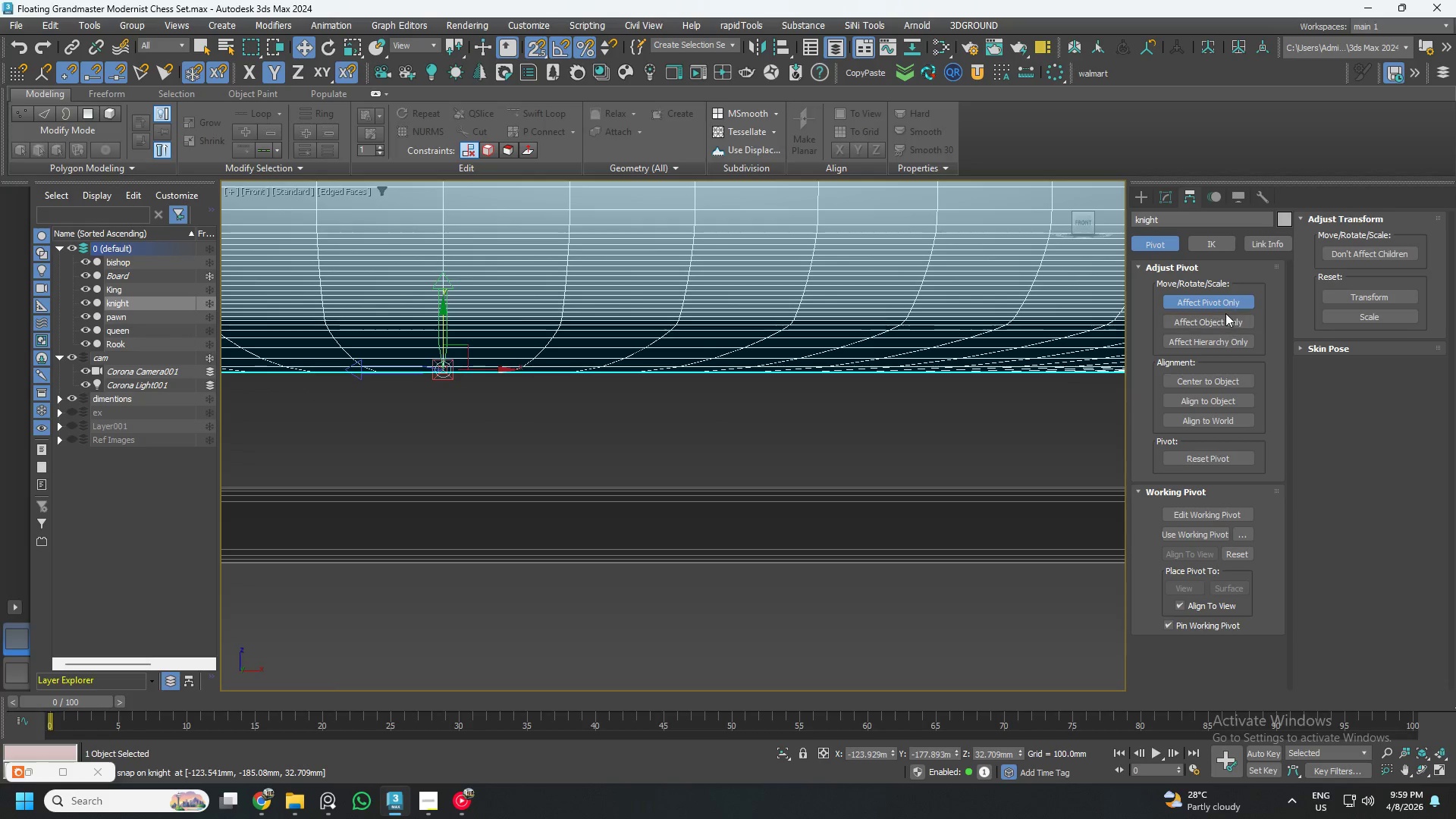 
left_click([1223, 302])
 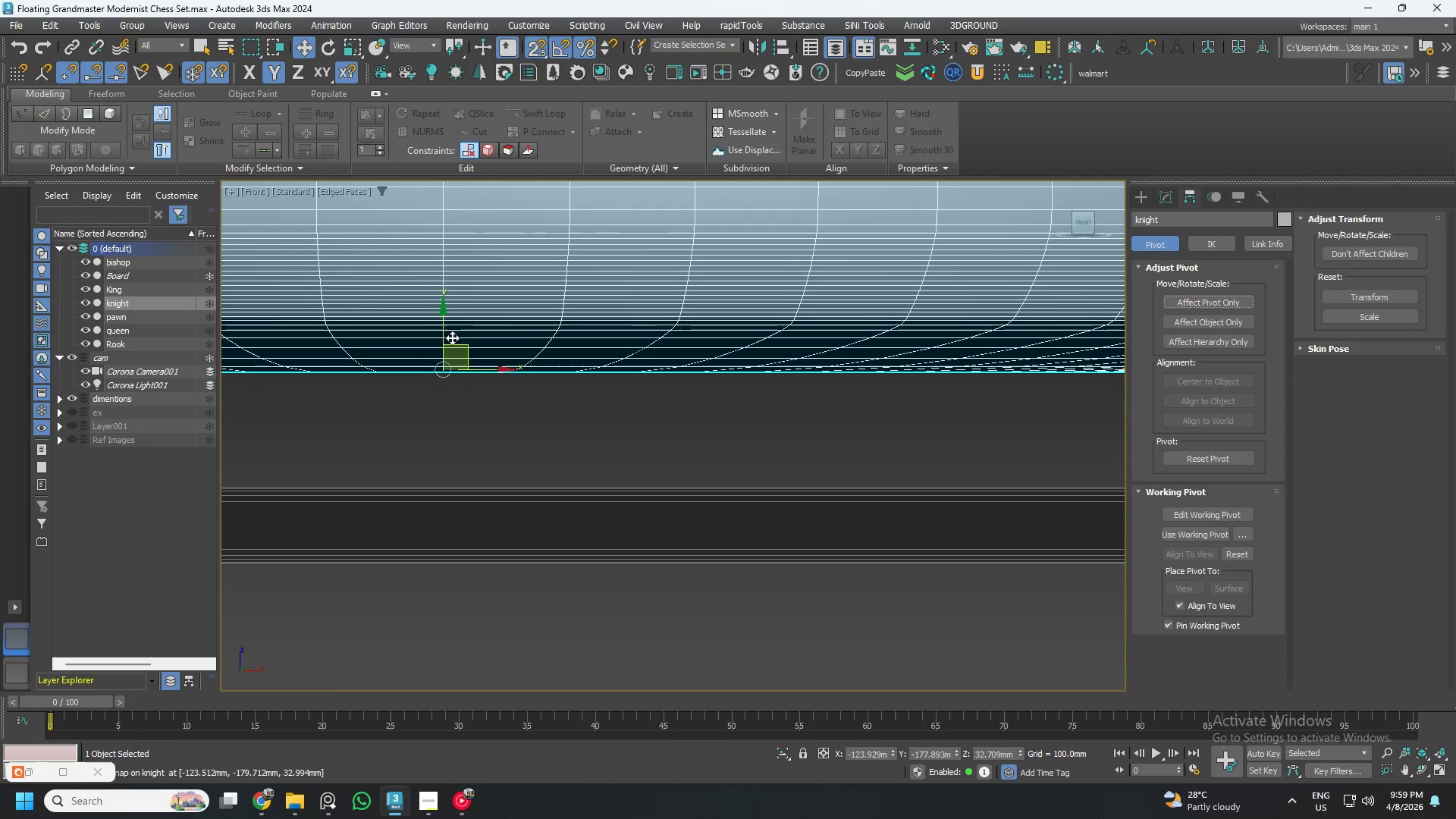 
left_click_drag(start_coordinate=[444, 335], to_coordinate=[494, 469])
 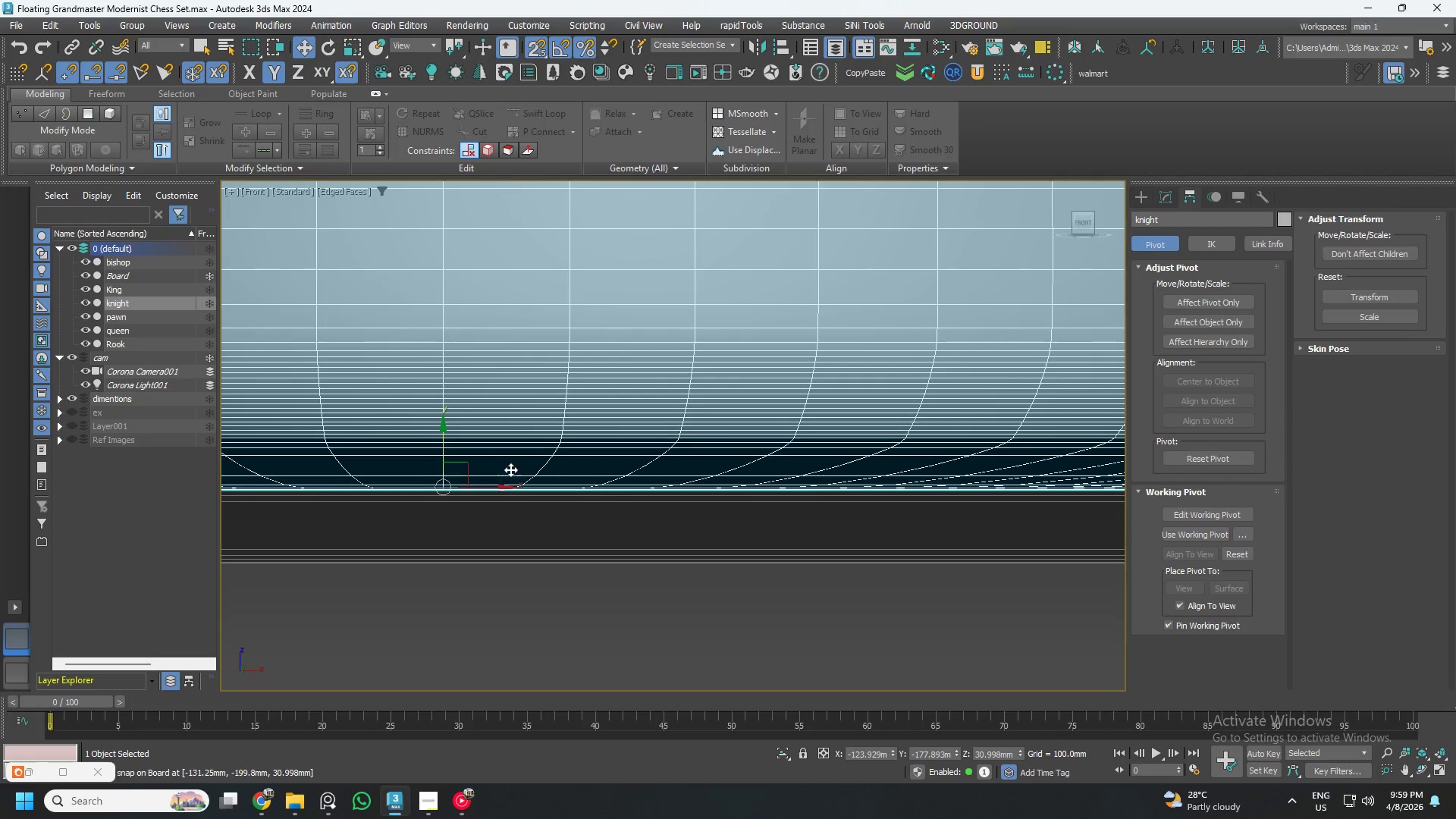 
scroll: coordinate [604, 465], scroll_direction: down, amount: 11.0
 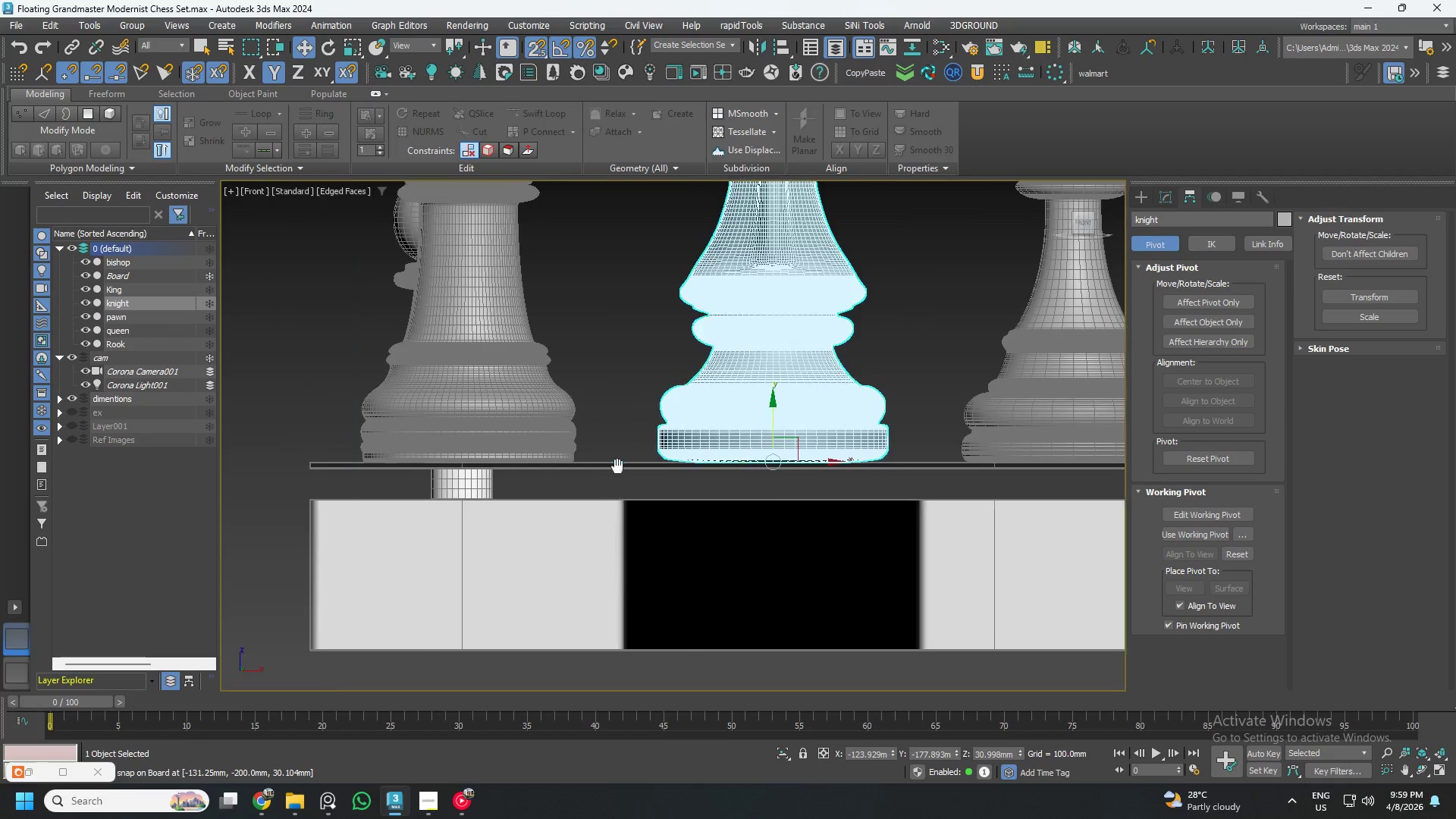 
scroll: coordinate [502, 475], scroll_direction: up, amount: 11.0
 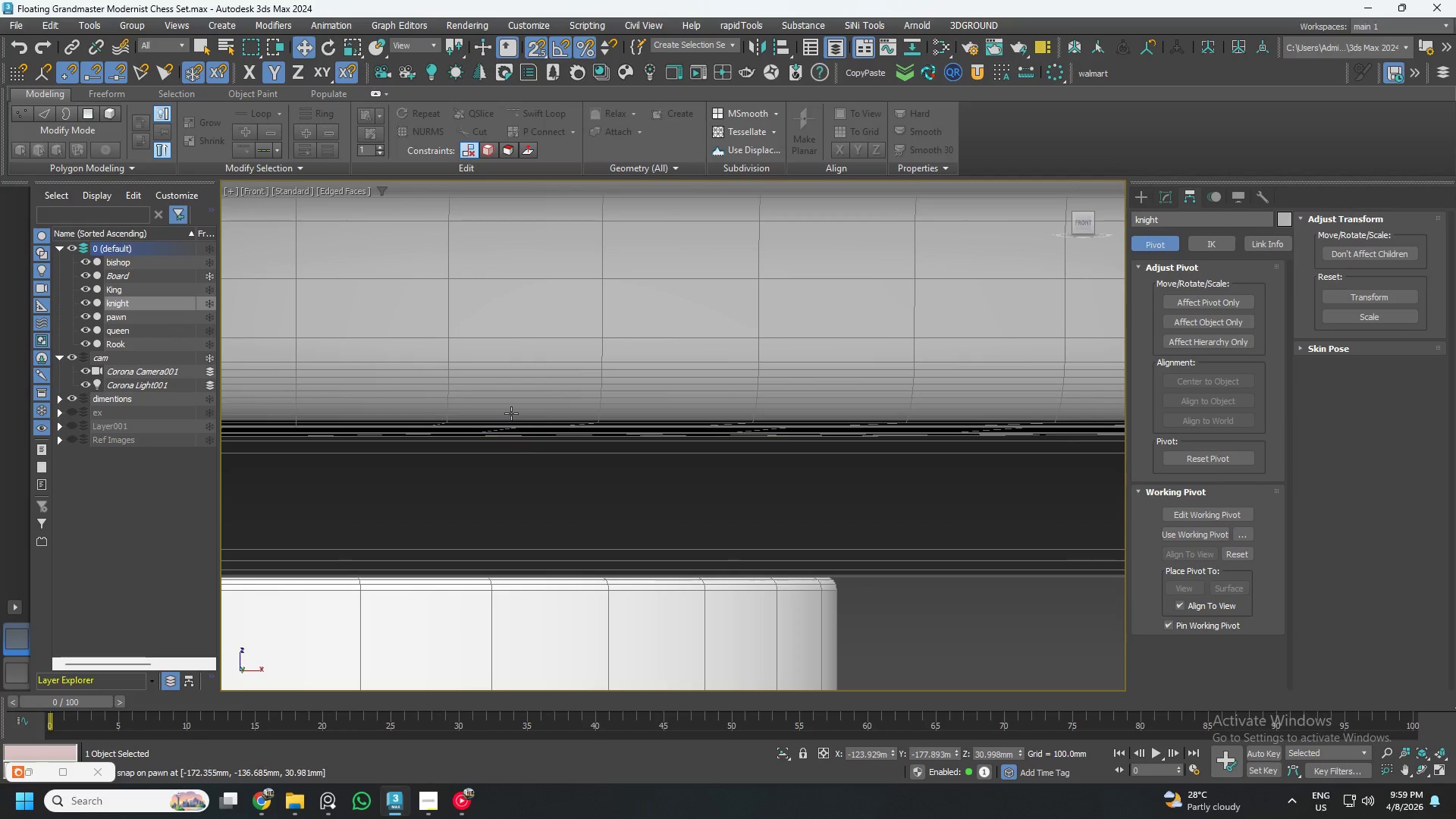 
left_click([510, 407])
 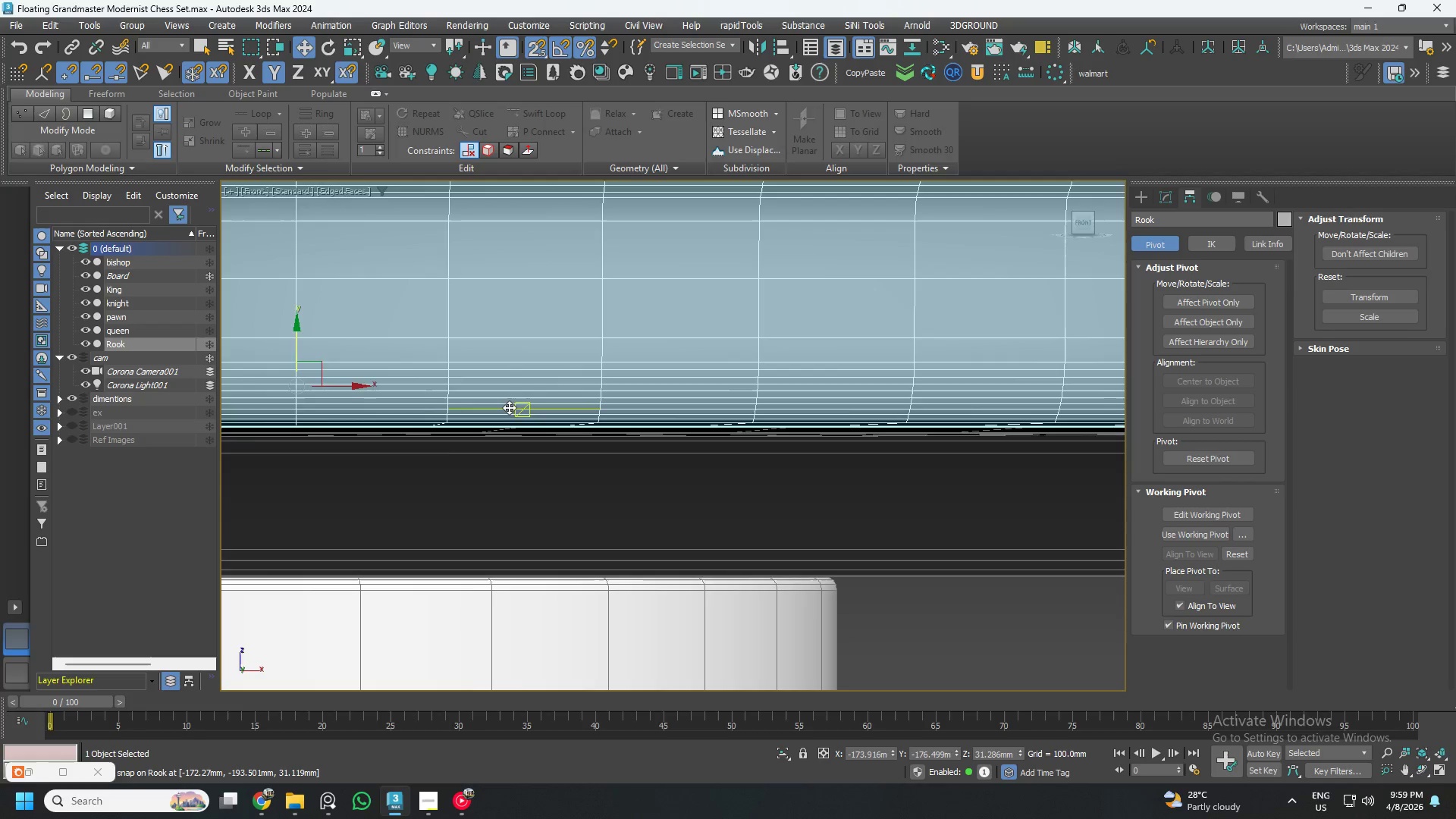 
scroll: coordinate [507, 407], scroll_direction: down, amount: 3.0
 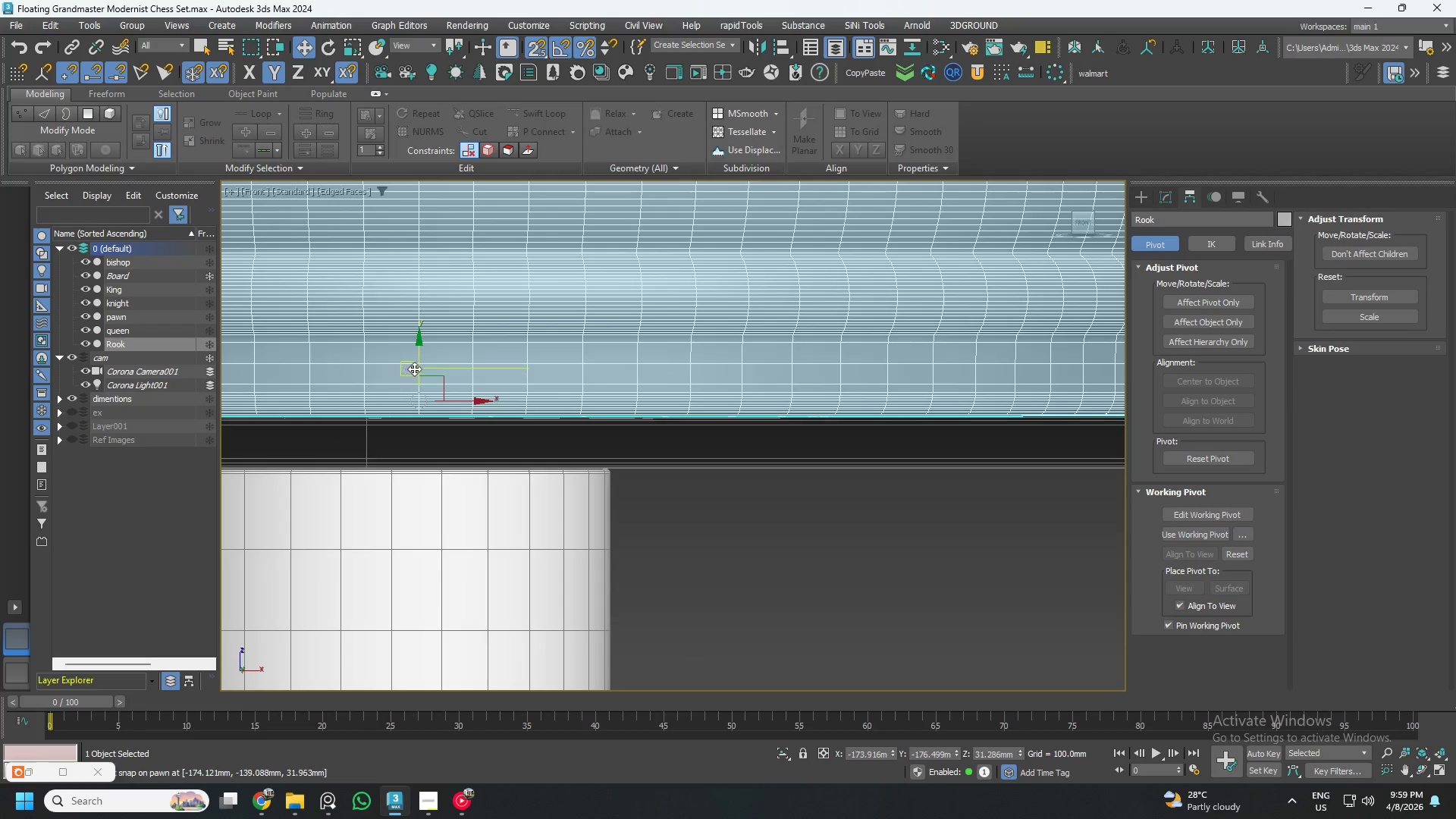 
left_click_drag(start_coordinate=[418, 366], to_coordinate=[428, 364])
 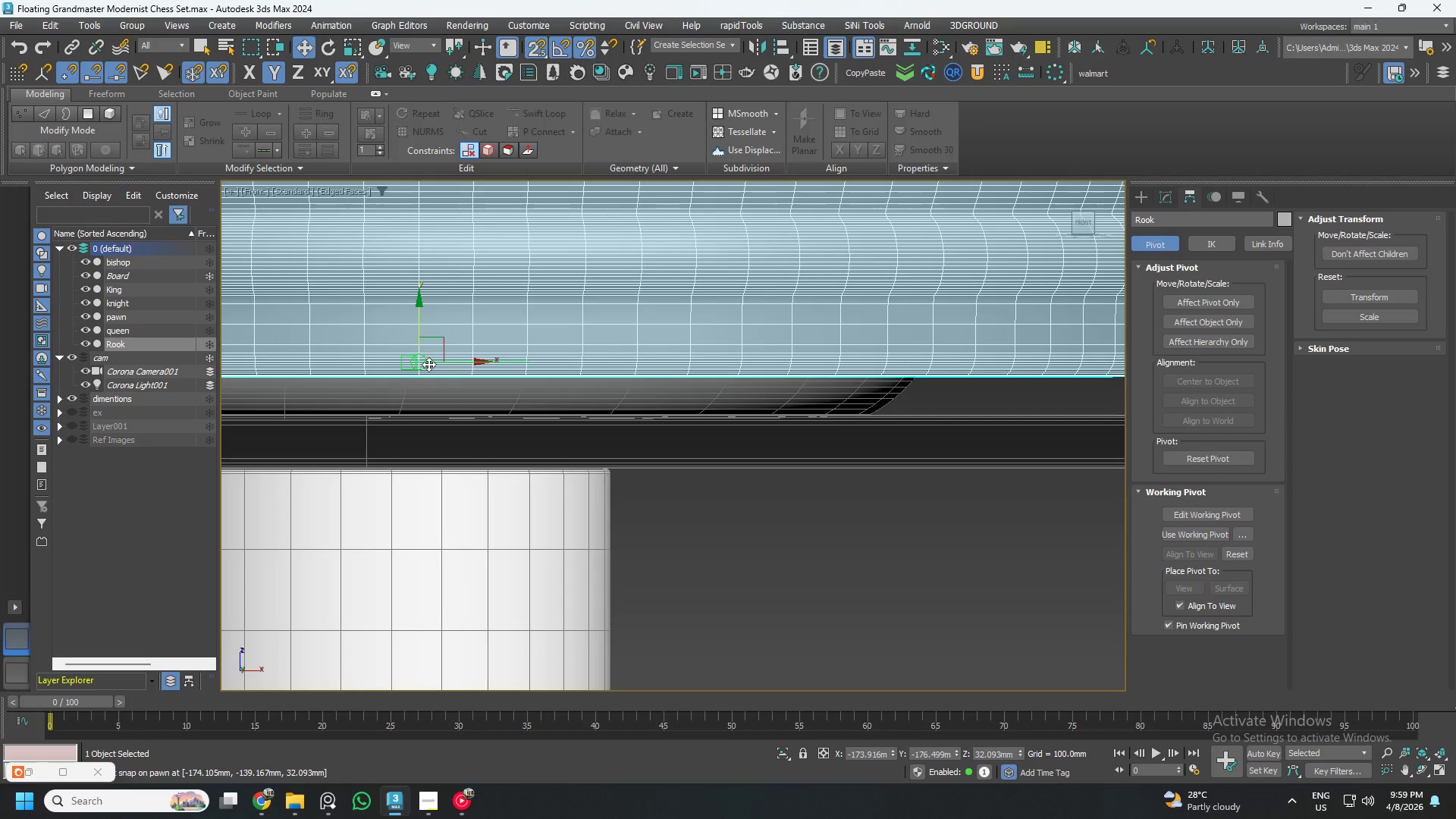 
key(Control+ControlLeft)
 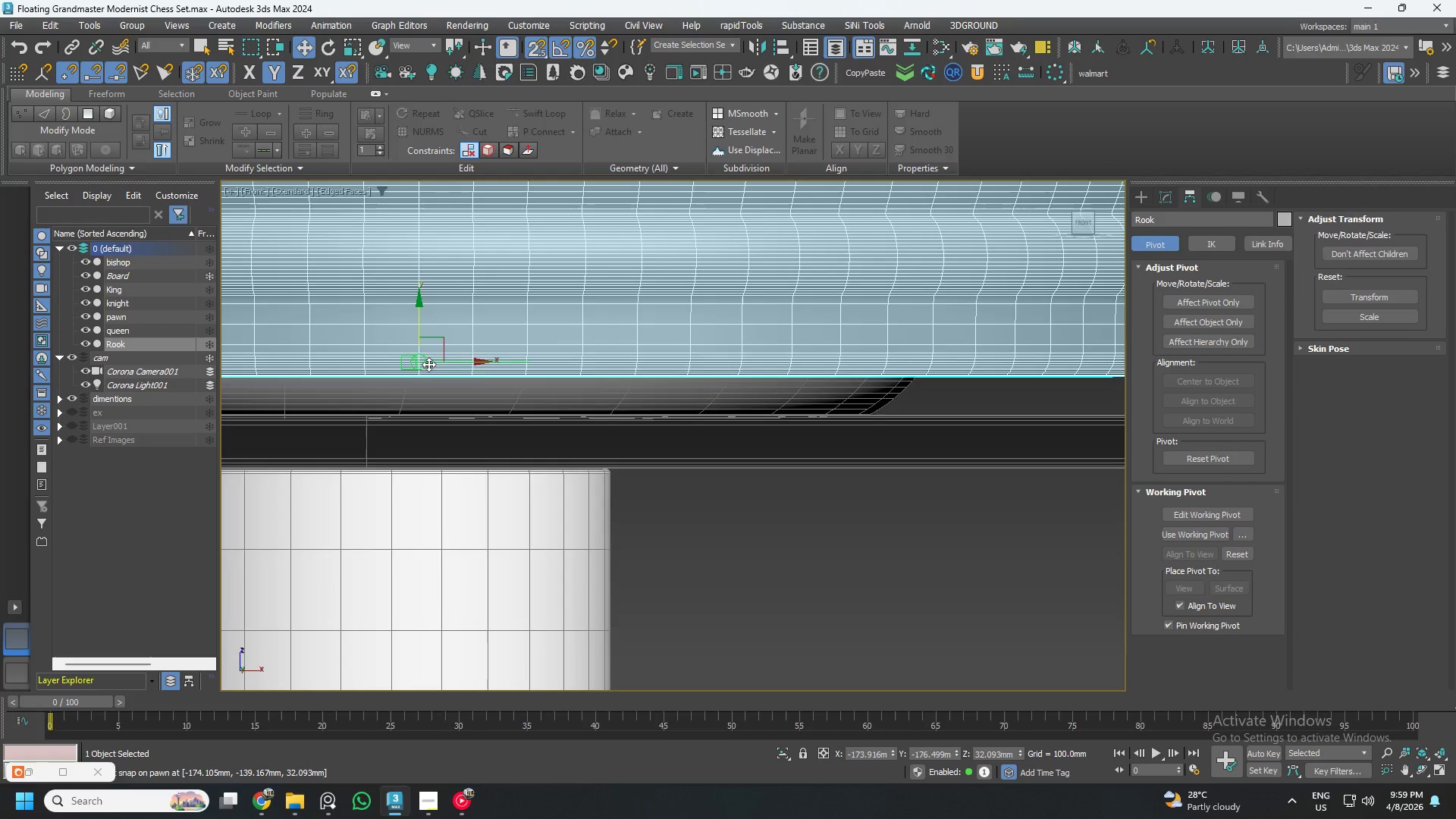 
key(Control+Z)
 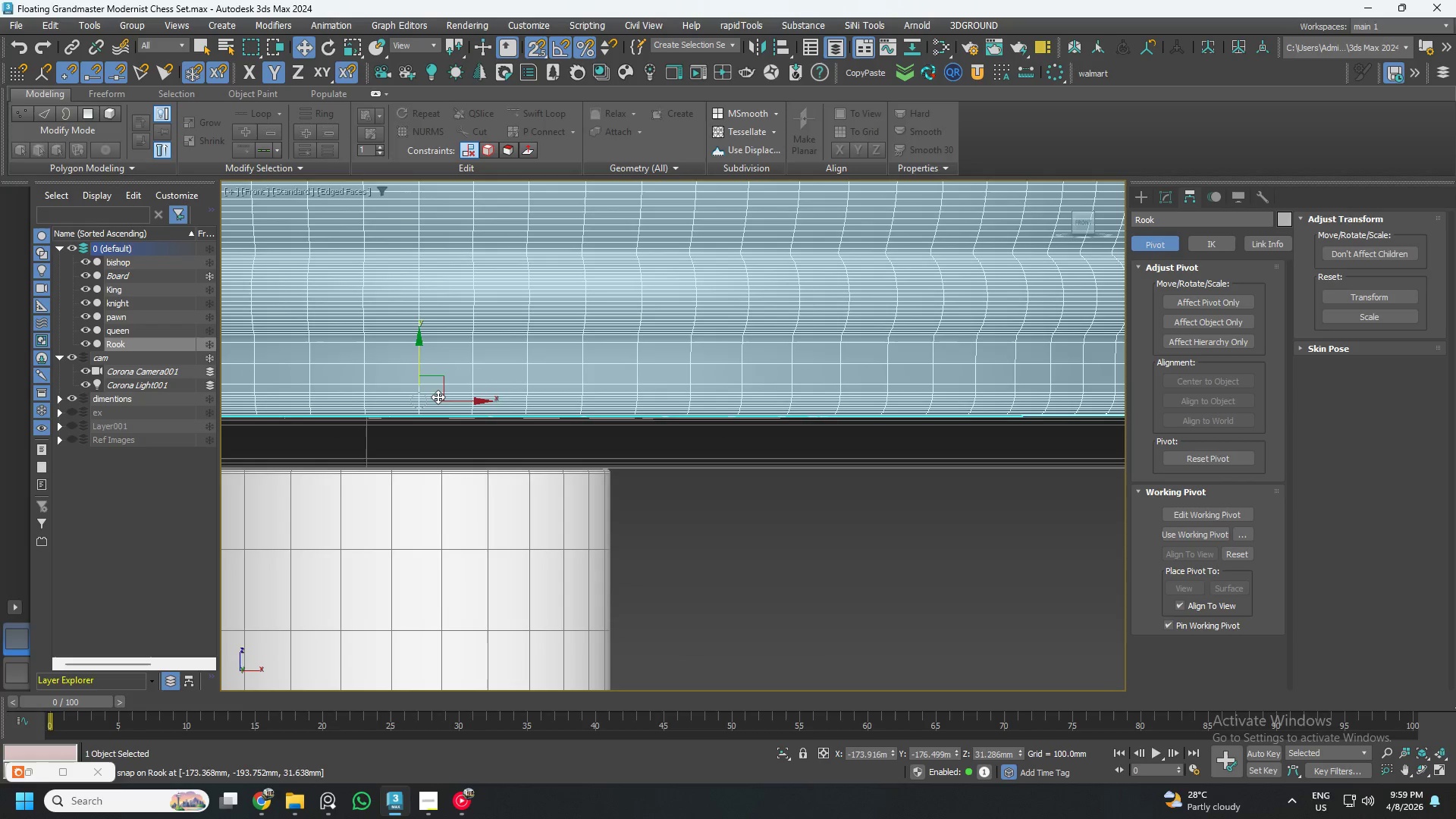 
scroll: coordinate [439, 397], scroll_direction: down, amount: 1.0
 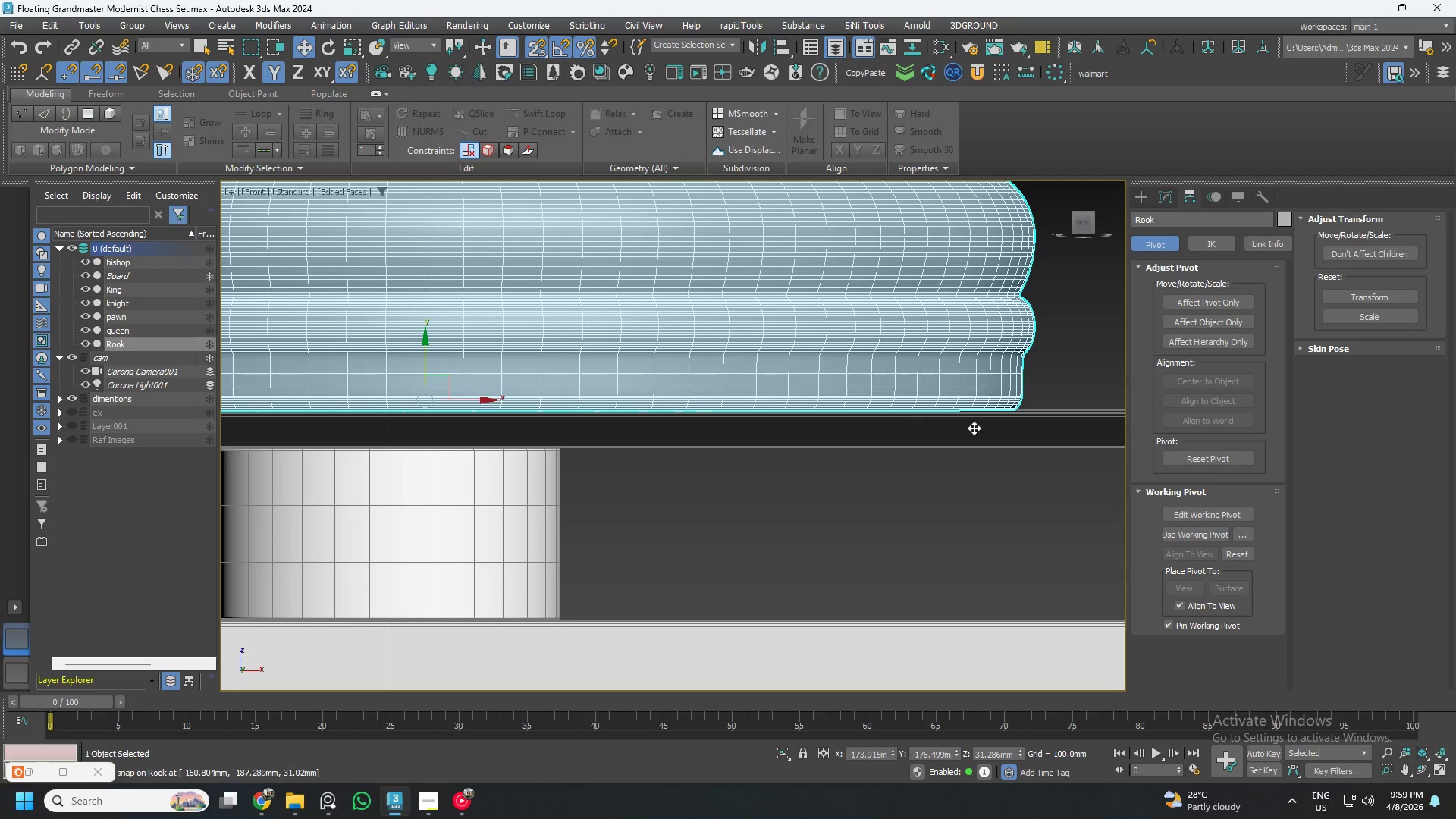 
scroll: coordinate [968, 400], scroll_direction: up, amount: 11.0
 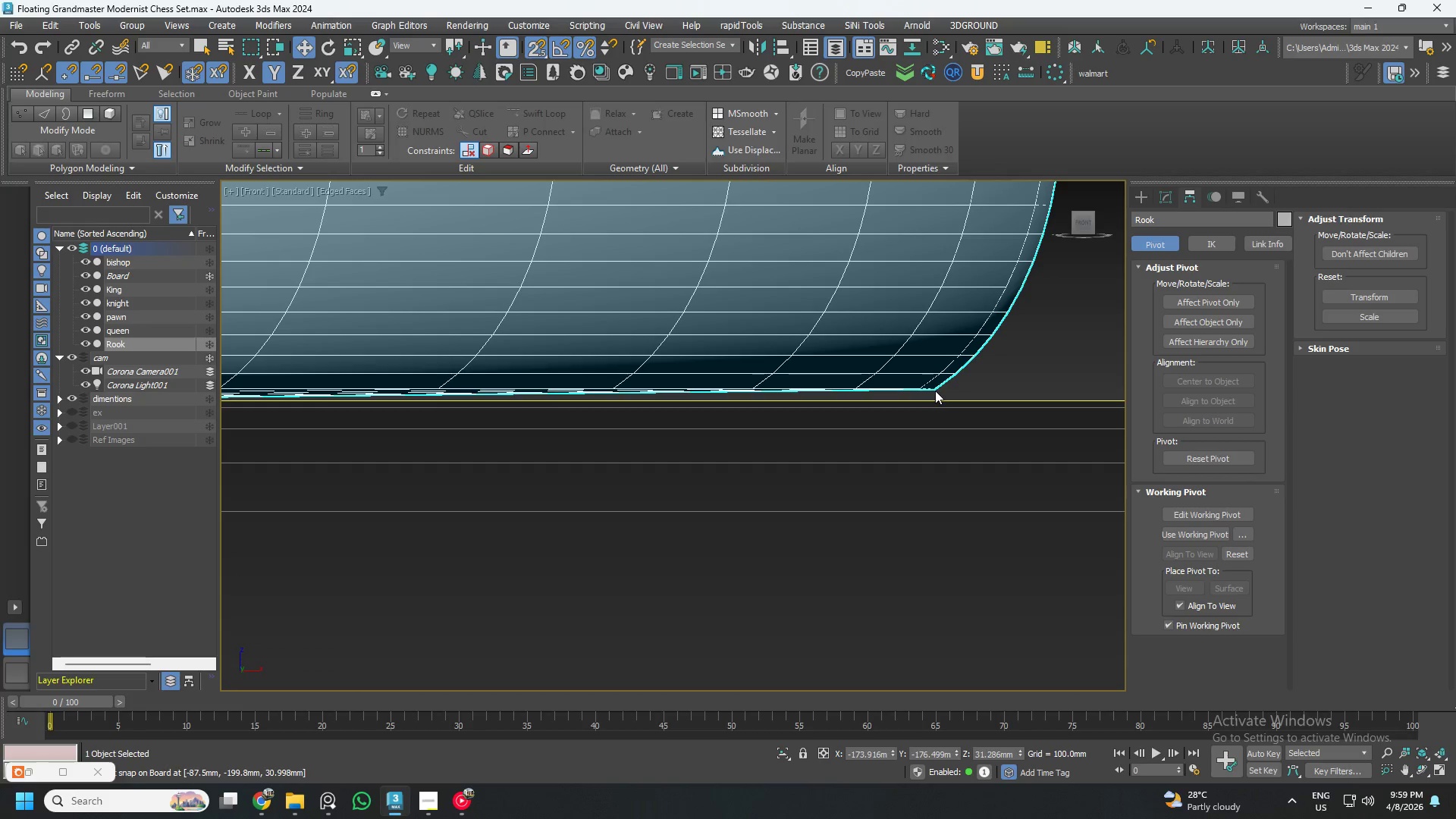 
left_click([1228, 302])
 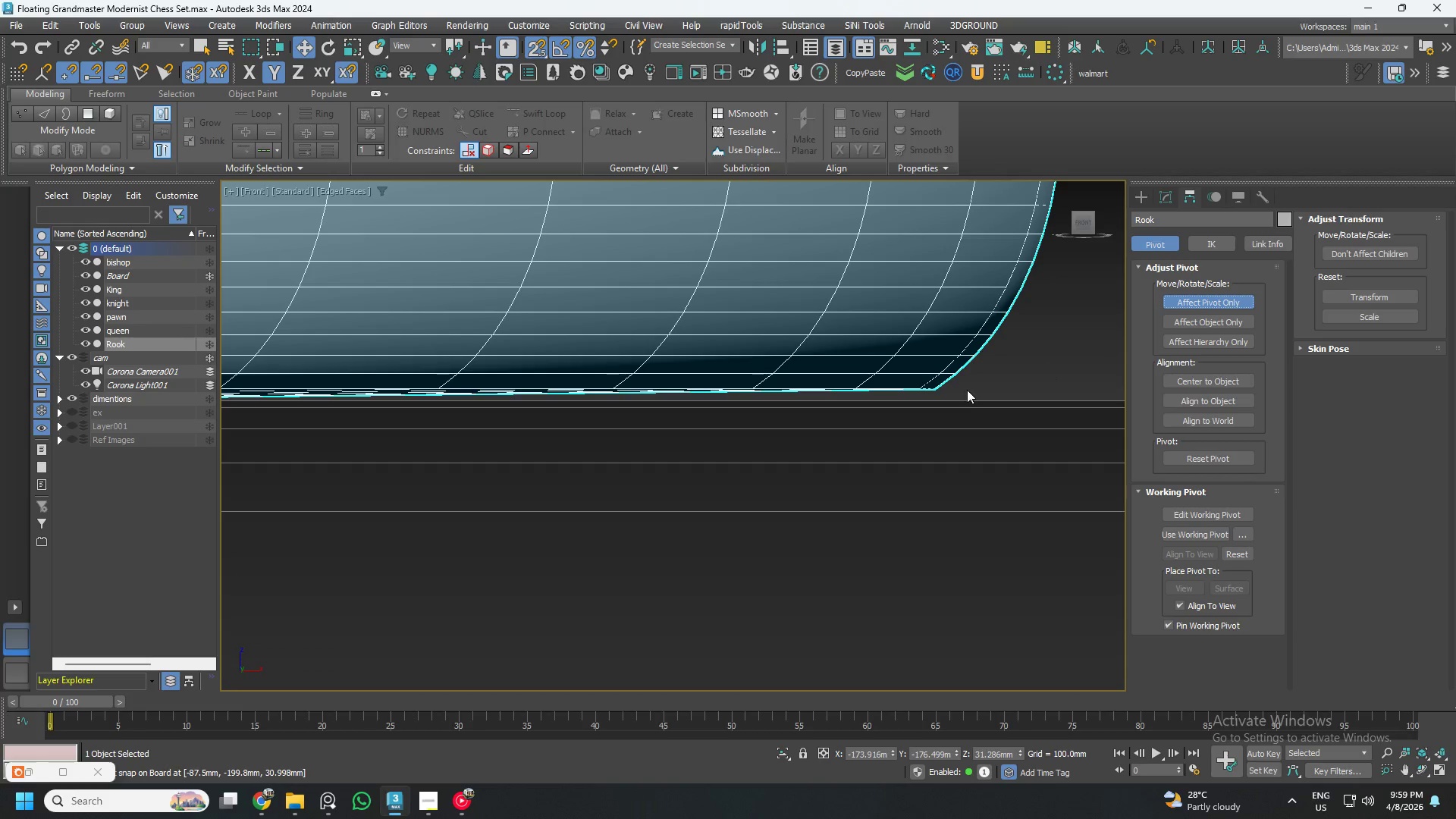 
scroll: coordinate [927, 399], scroll_direction: down, amount: 10.0
 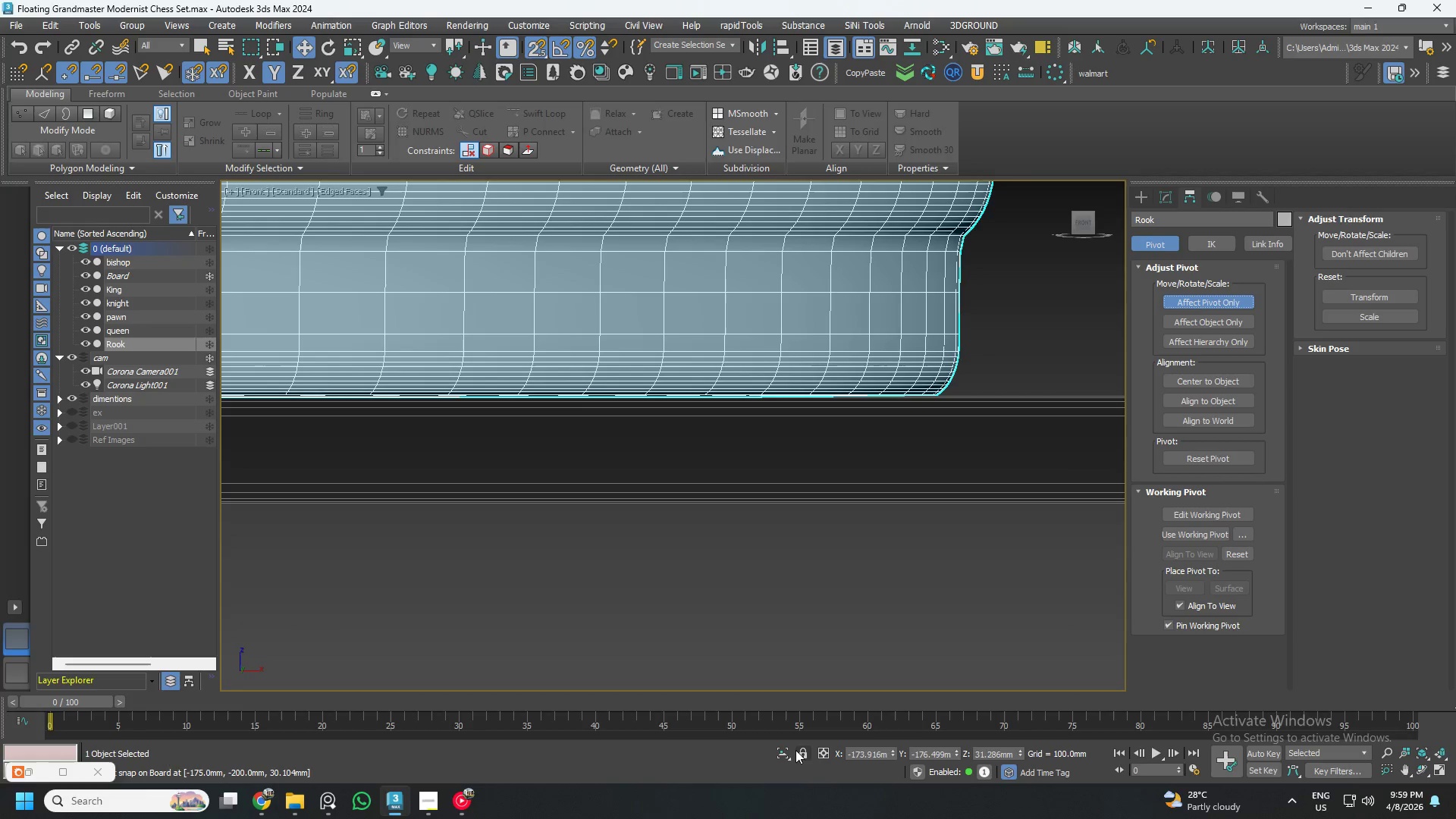 
left_click([783, 754])
 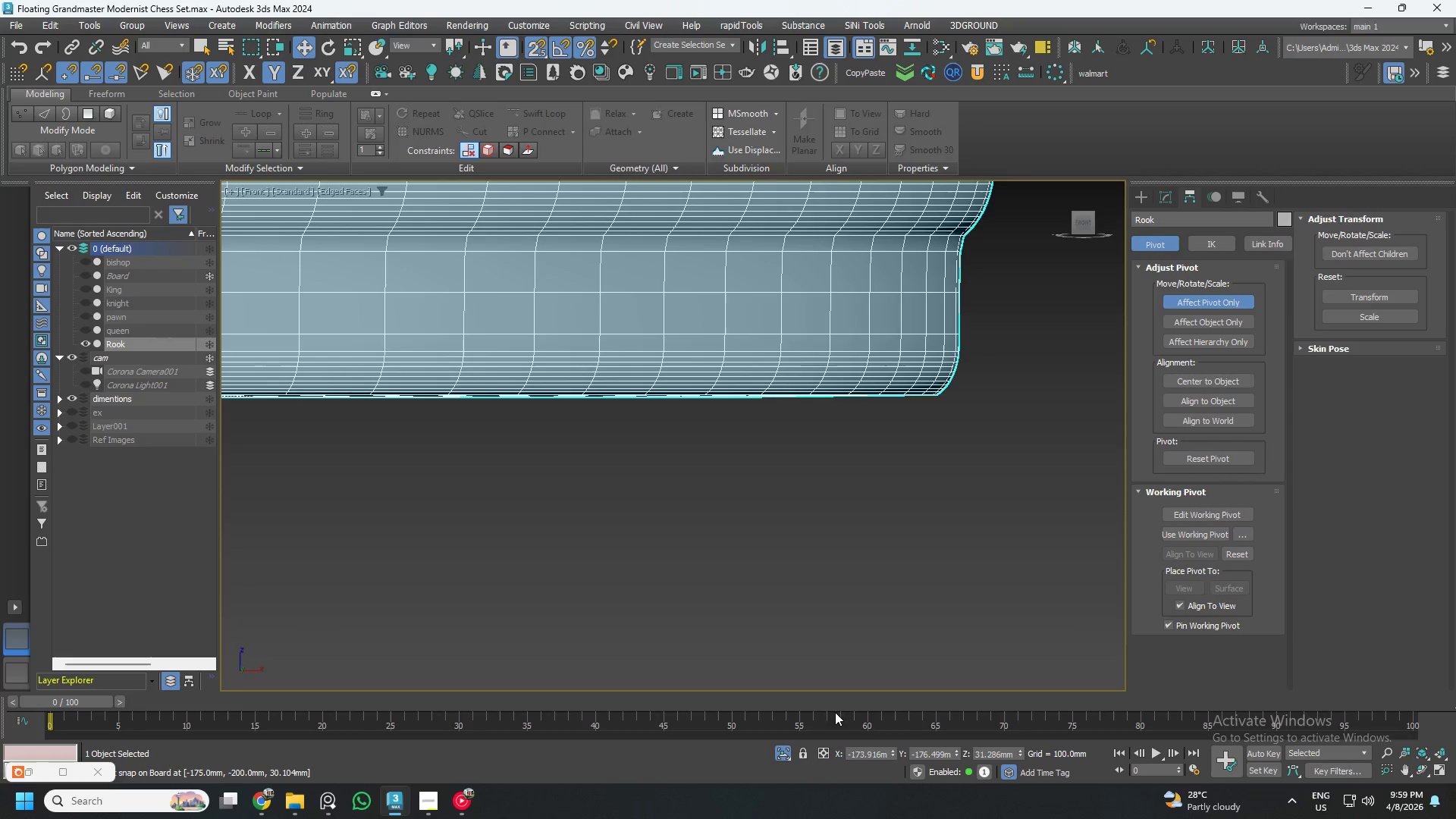 
scroll: coordinate [504, 466], scroll_direction: down, amount: 9.0
 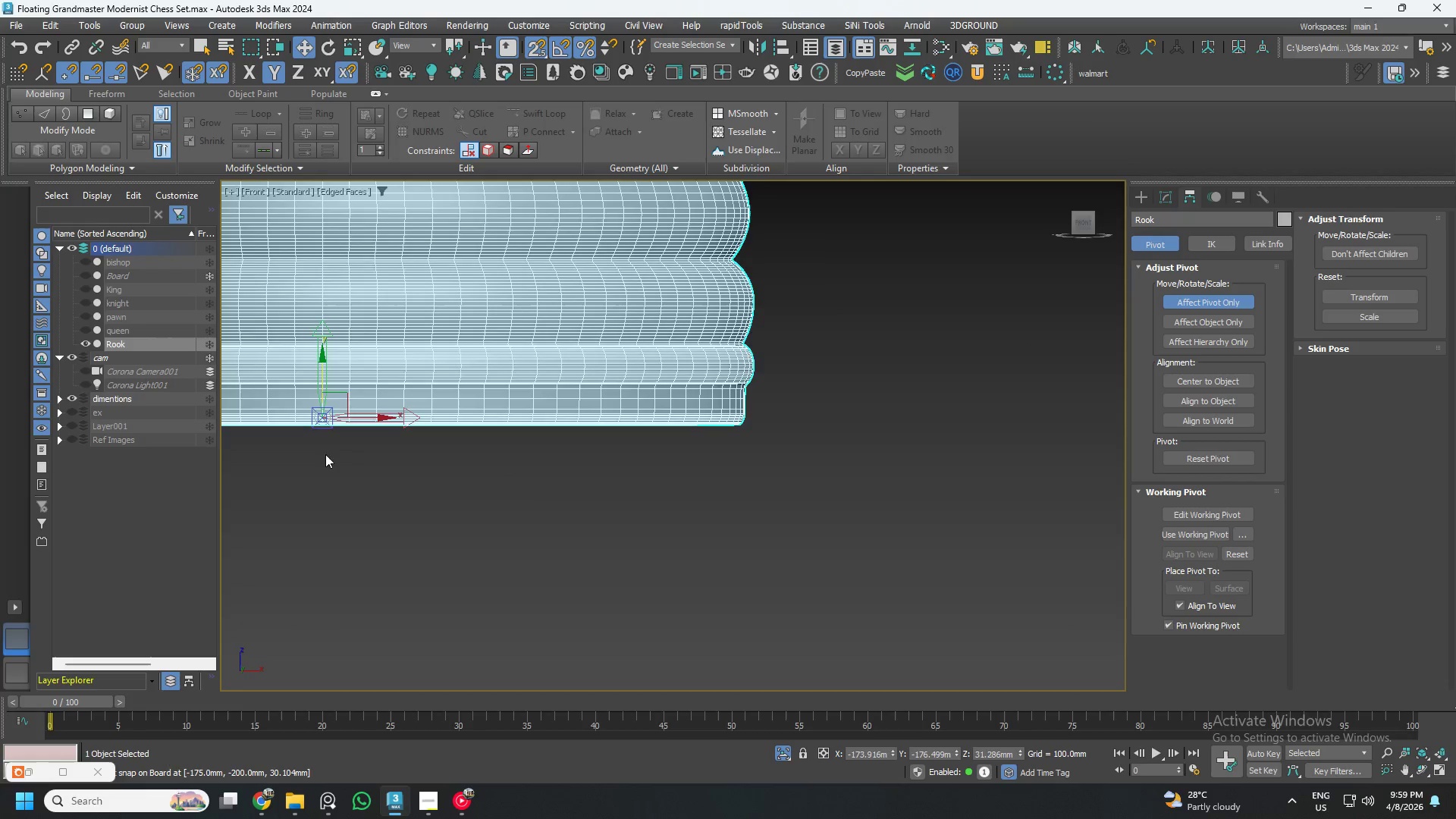 
scroll: coordinate [343, 412], scroll_direction: up, amount: 7.0
 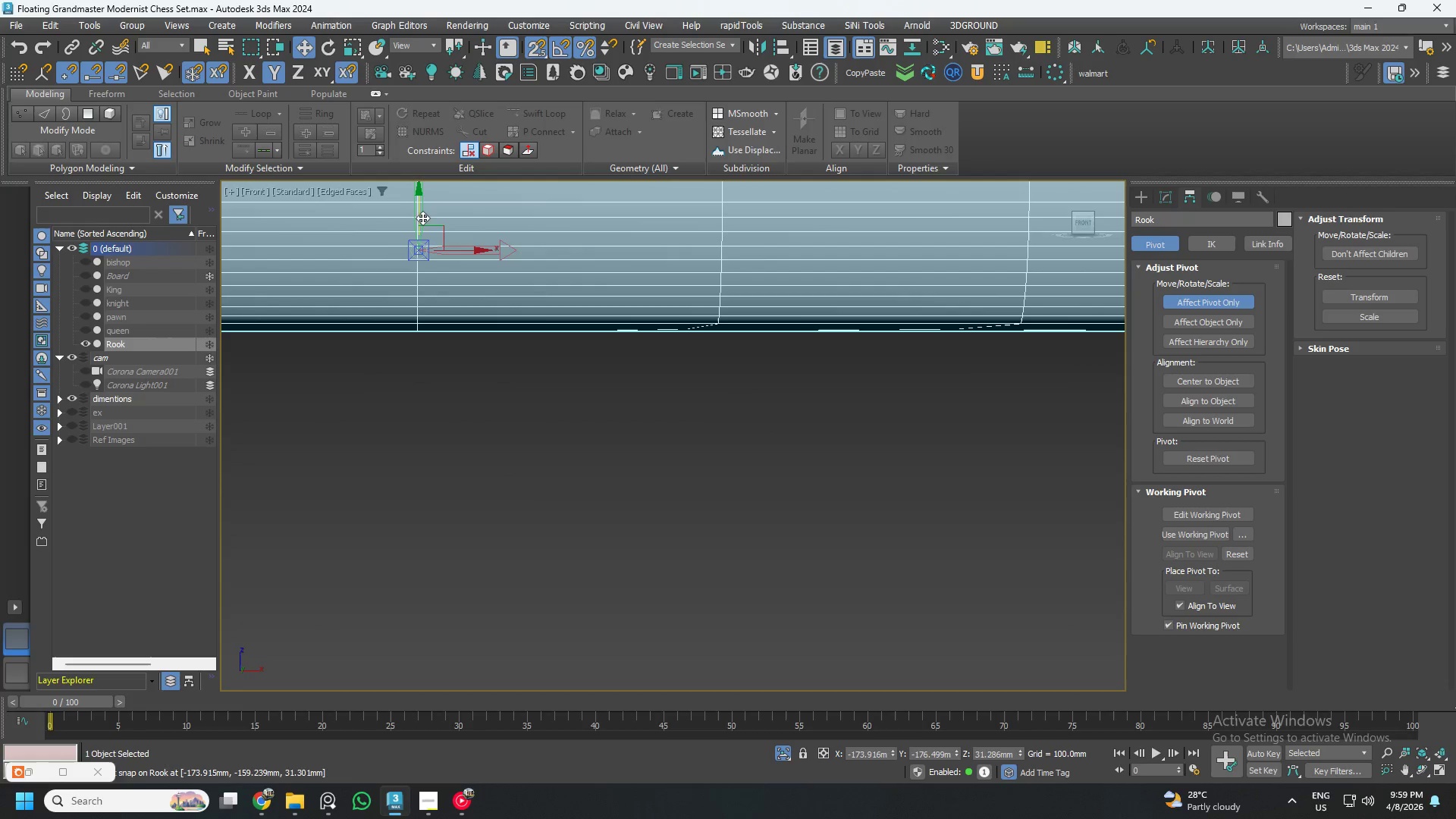 
left_click_drag(start_coordinate=[420, 216], to_coordinate=[451, 353])
 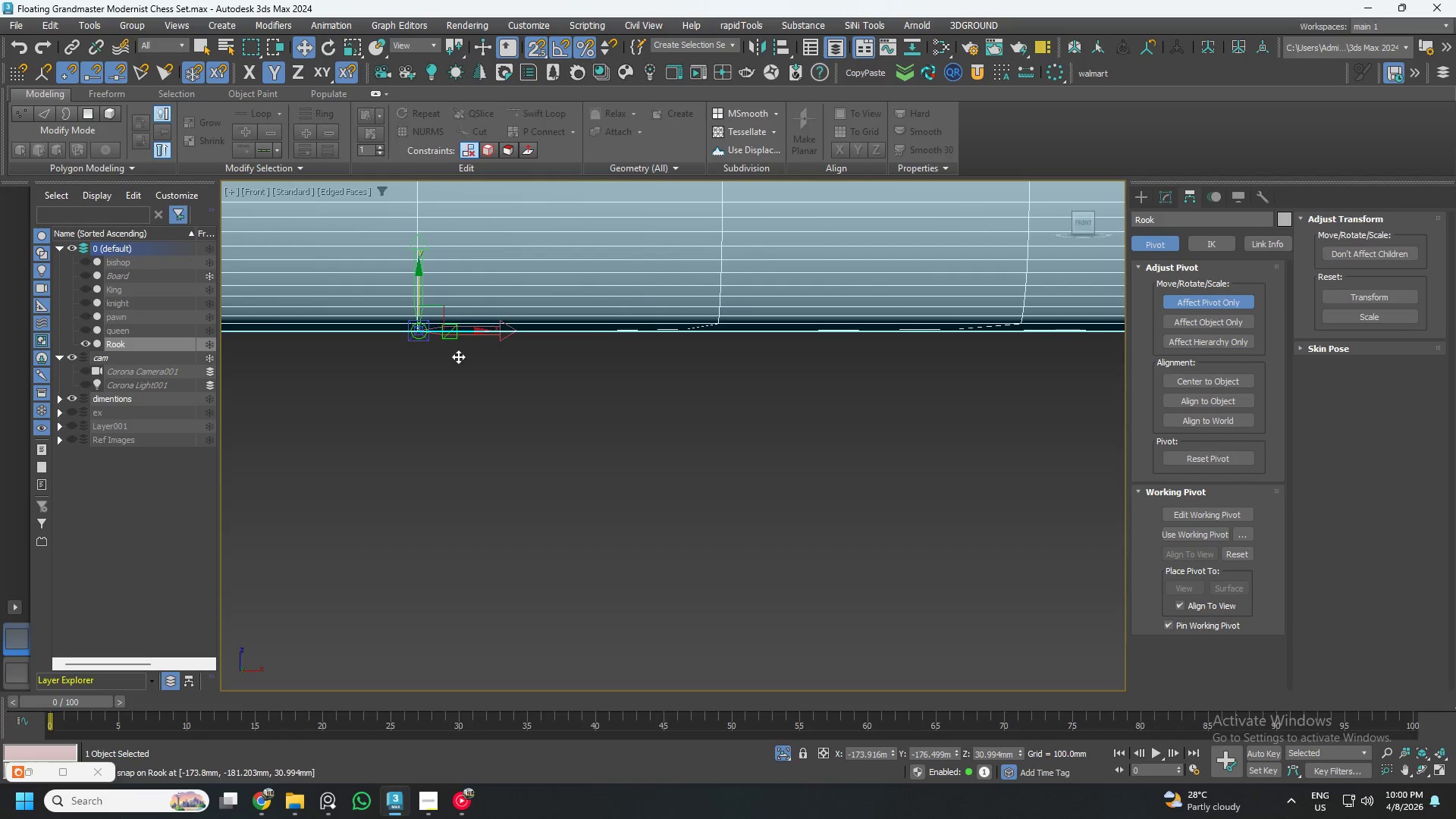 
scroll: coordinate [570, 462], scroll_direction: down, amount: 3.0
 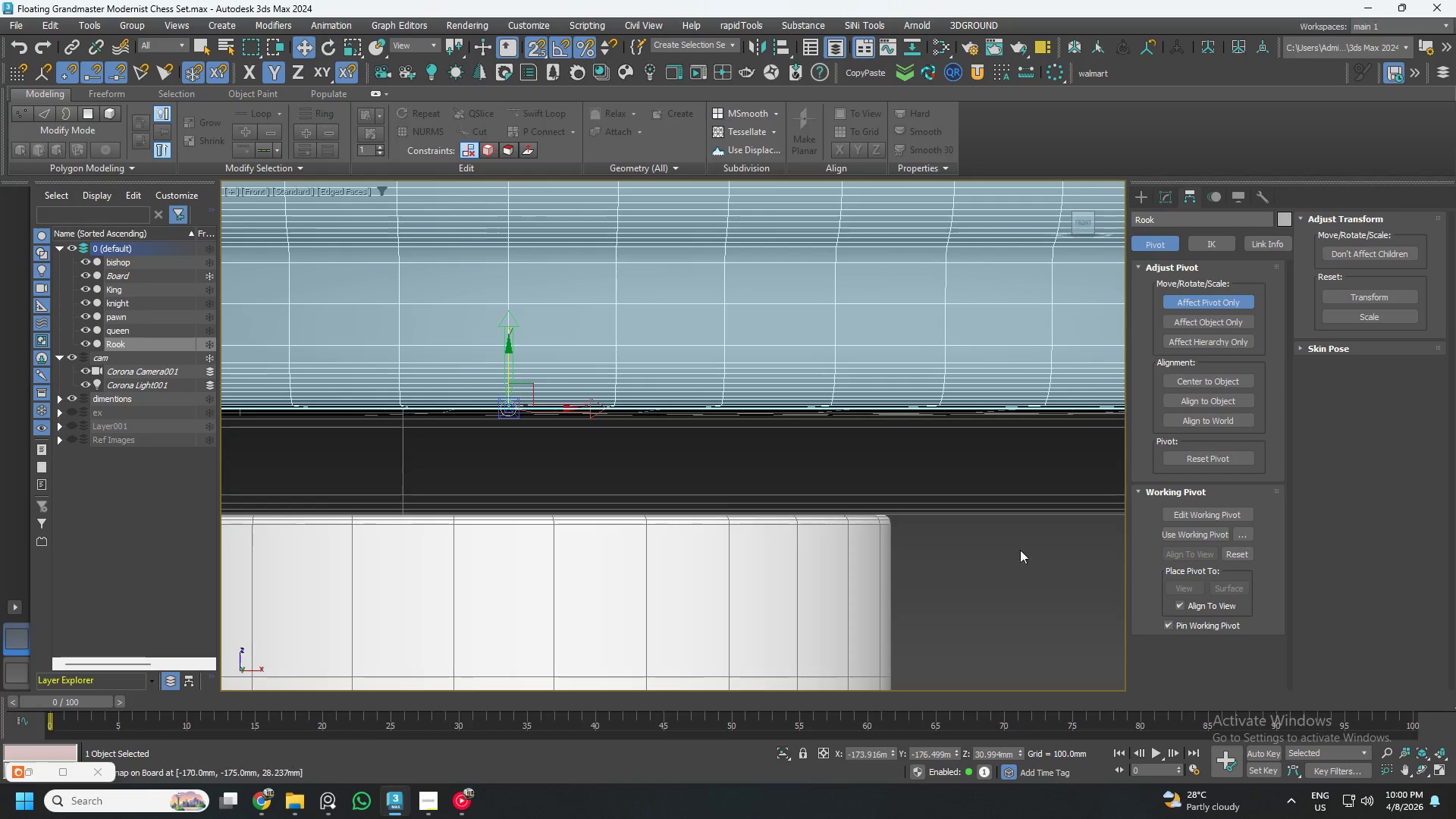 
left_click([1208, 302])
 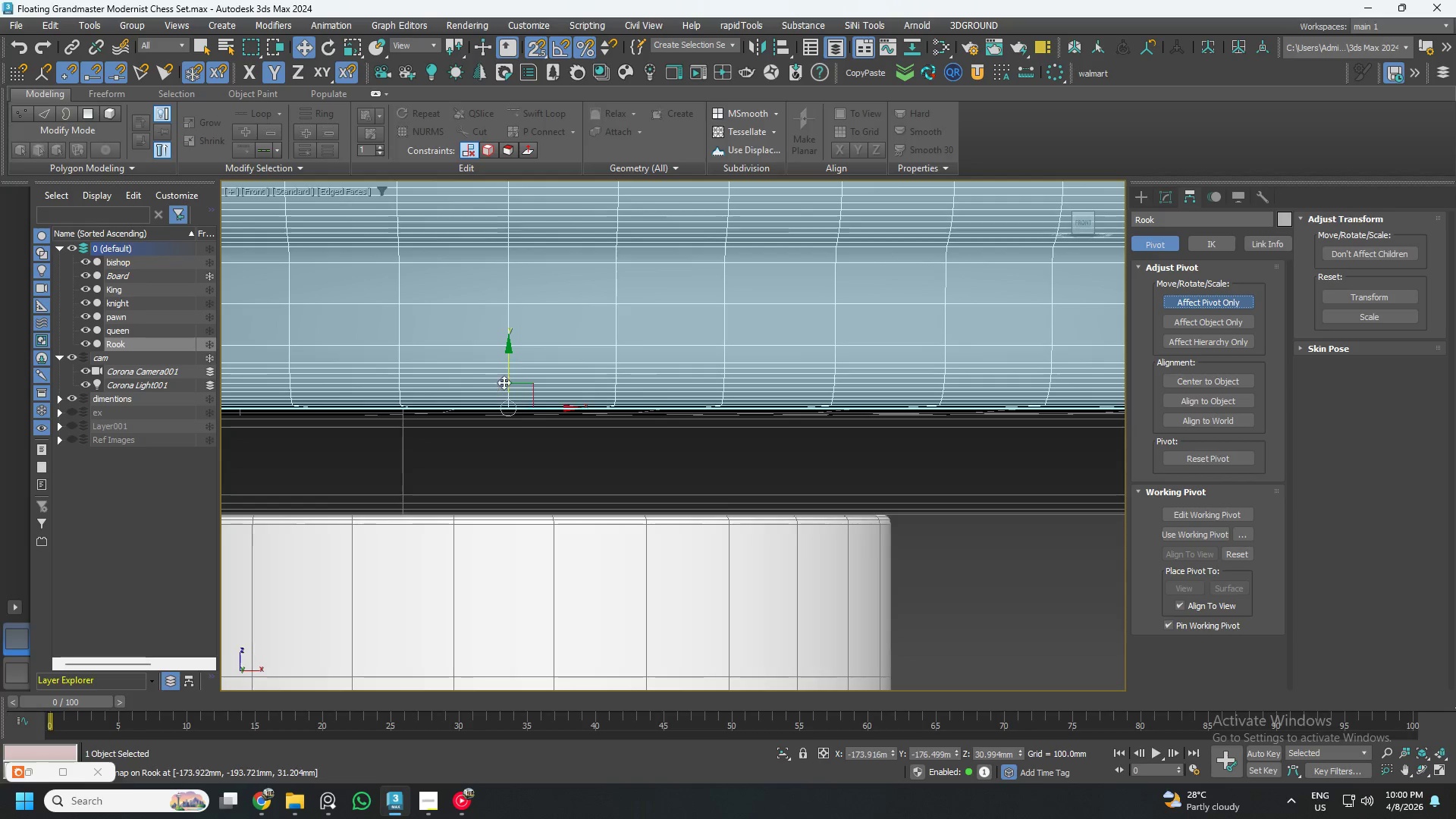 
left_click_drag(start_coordinate=[506, 380], to_coordinate=[748, 409])
 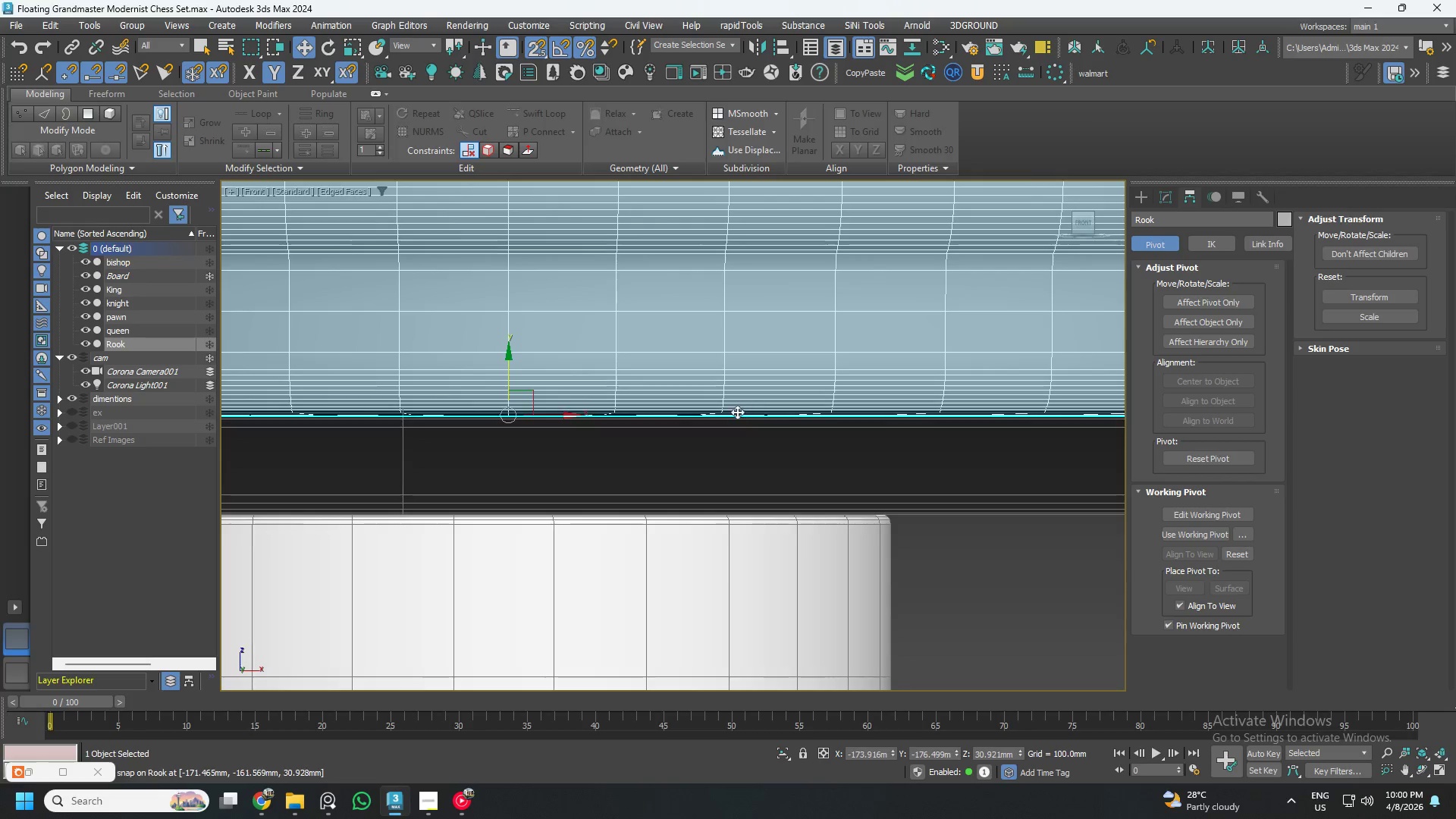 
scroll: coordinate [728, 416], scroll_direction: down, amount: 4.0
 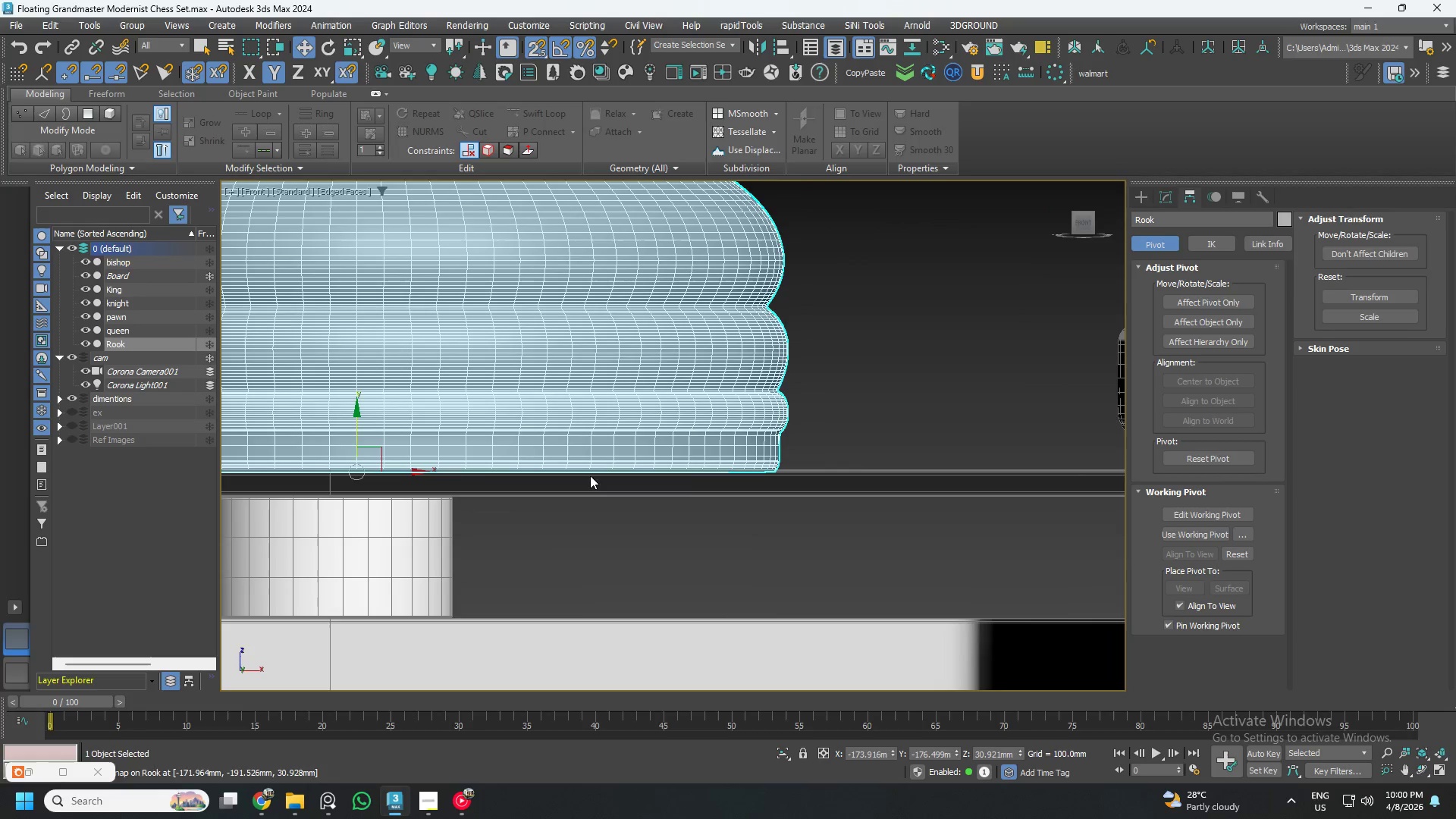 
scroll: coordinate [757, 472], scroll_direction: up, amount: 11.0
 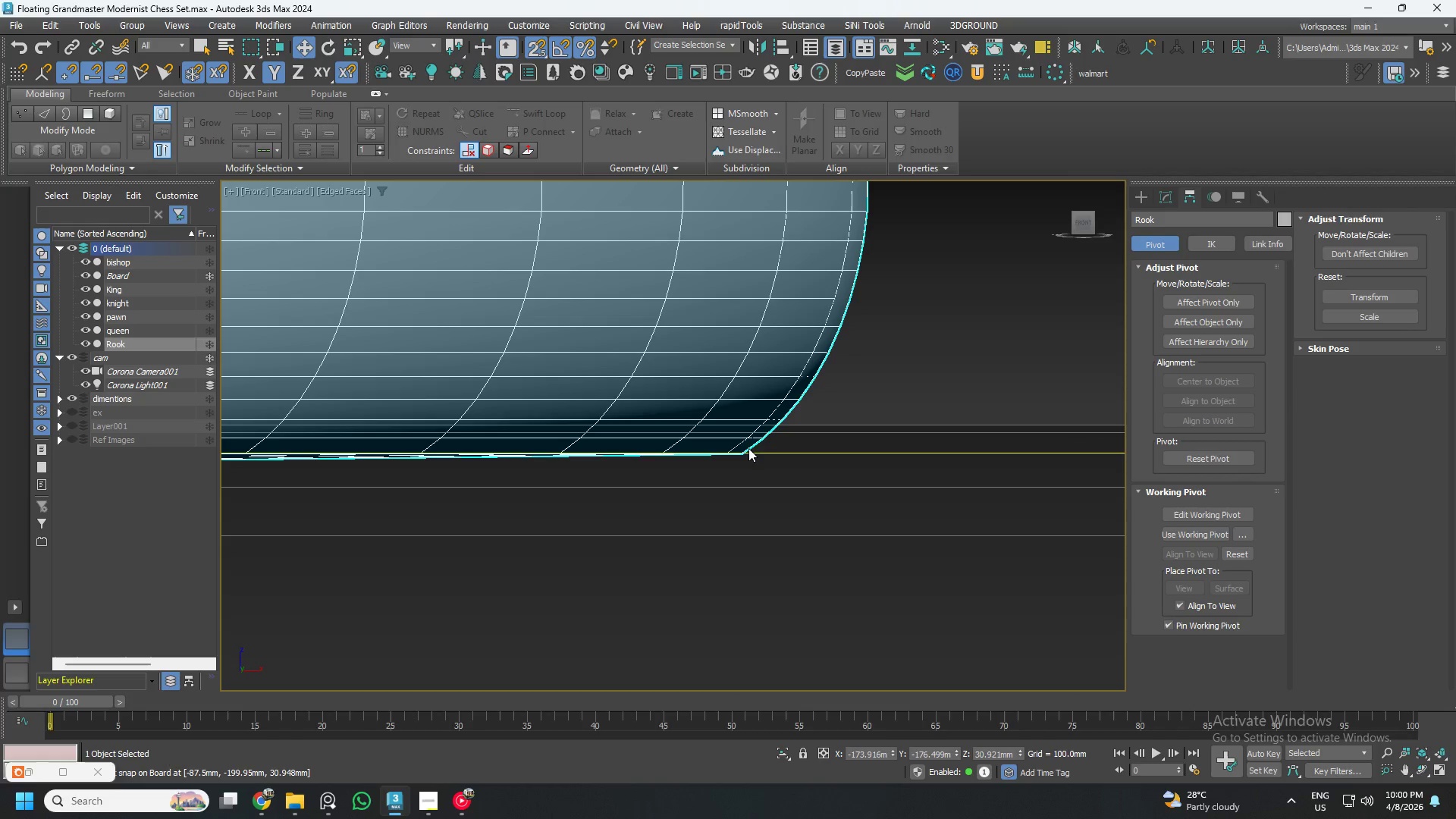 
scroll: coordinate [742, 457], scroll_direction: down, amount: 2.0
 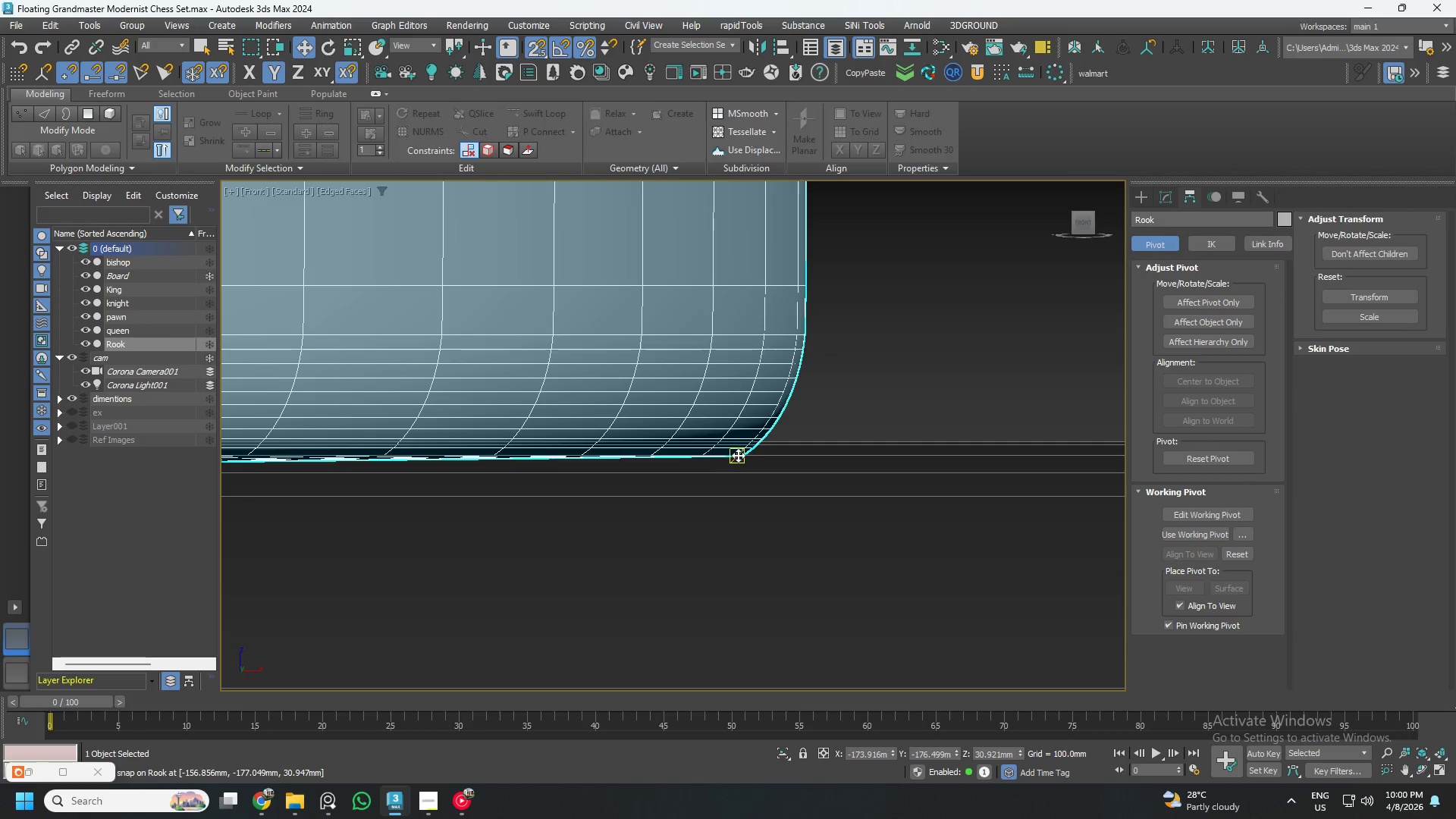 
left_click_drag(start_coordinate=[738, 455], to_coordinate=[774, 424])
 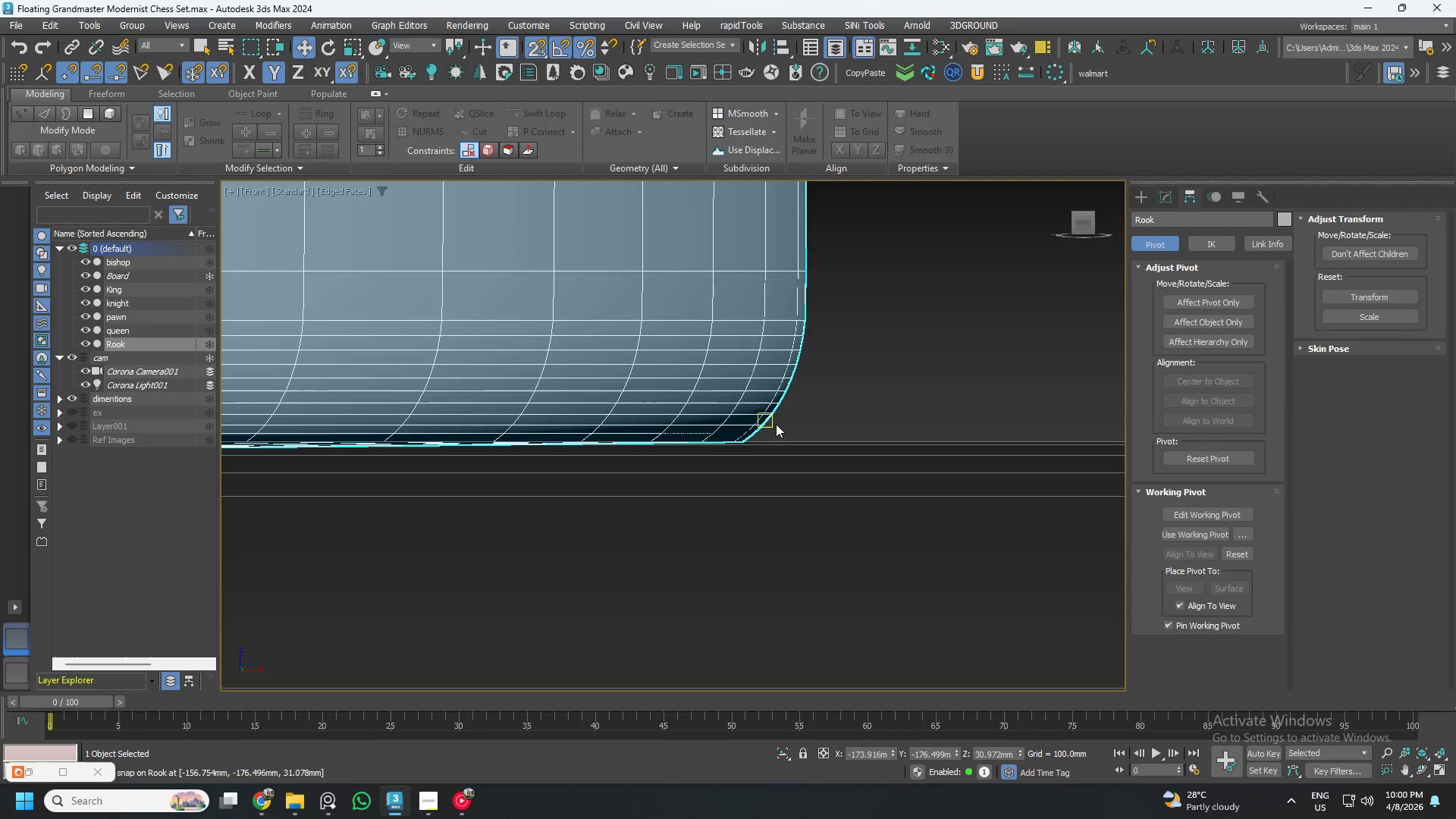 
scroll: coordinate [780, 431], scroll_direction: down, amount: 10.0
 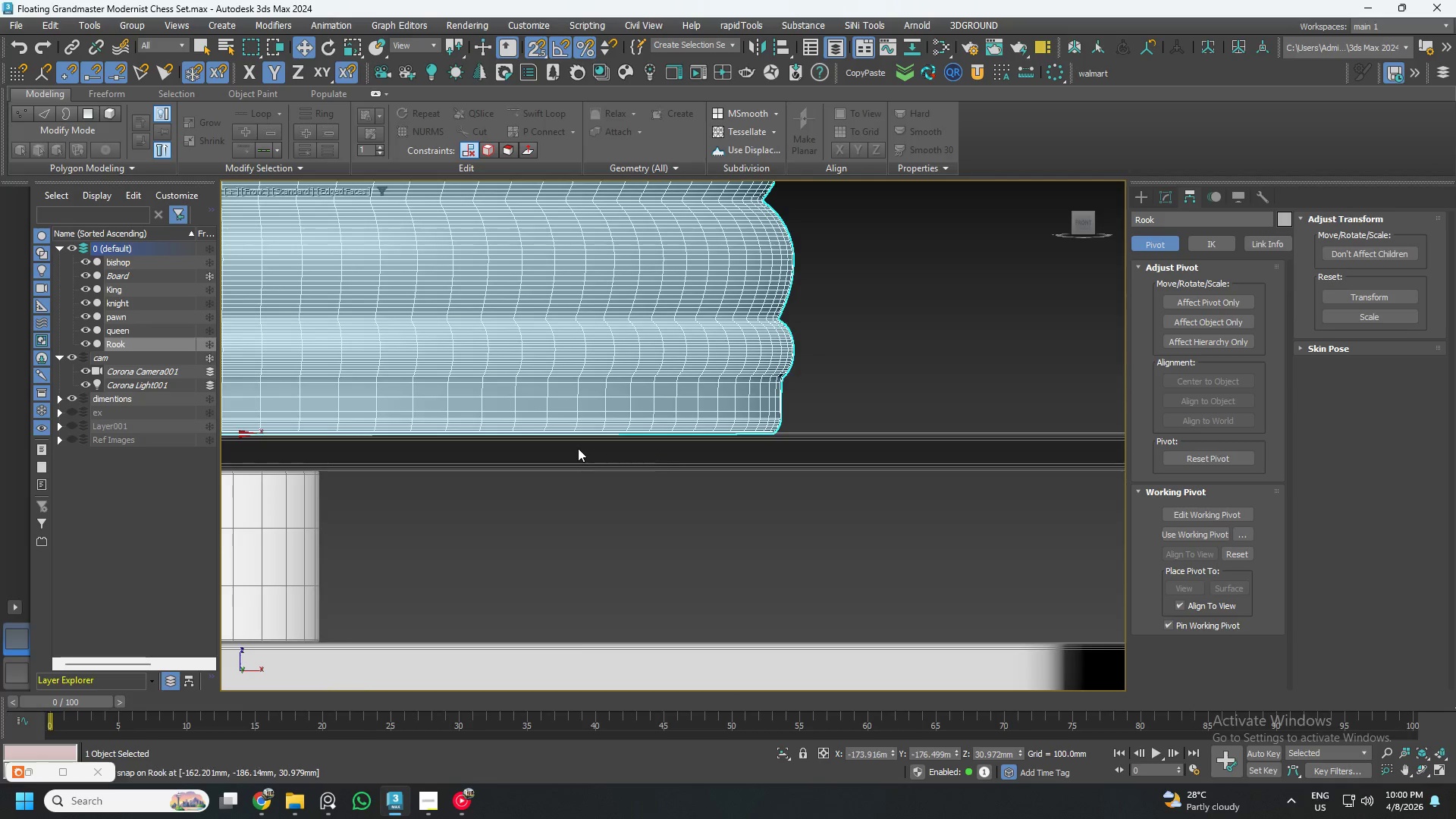 
hold_key(key=AltLeft, duration=0.66)
 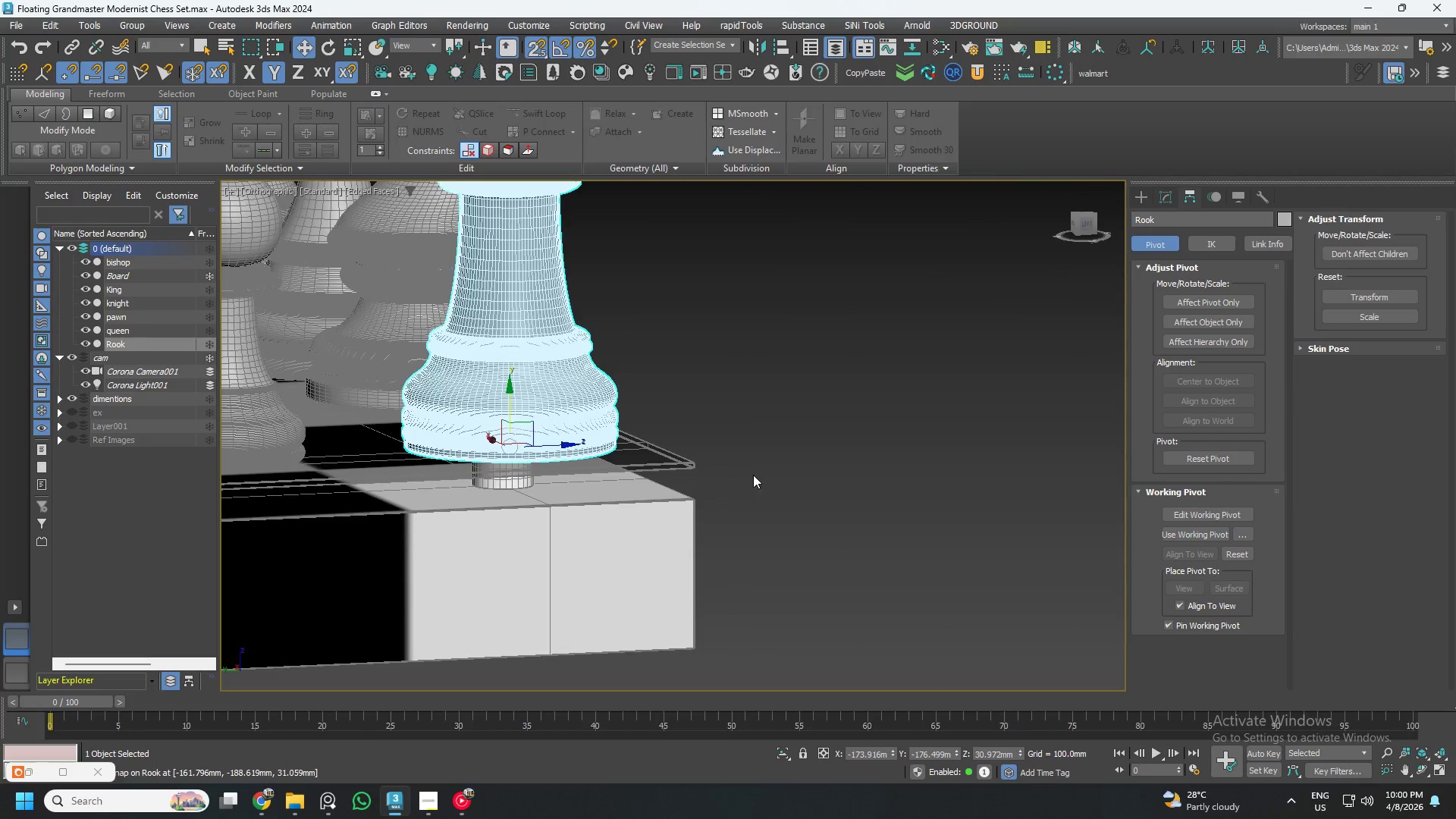 
scroll: coordinate [748, 475], scroll_direction: down, amount: 9.0
 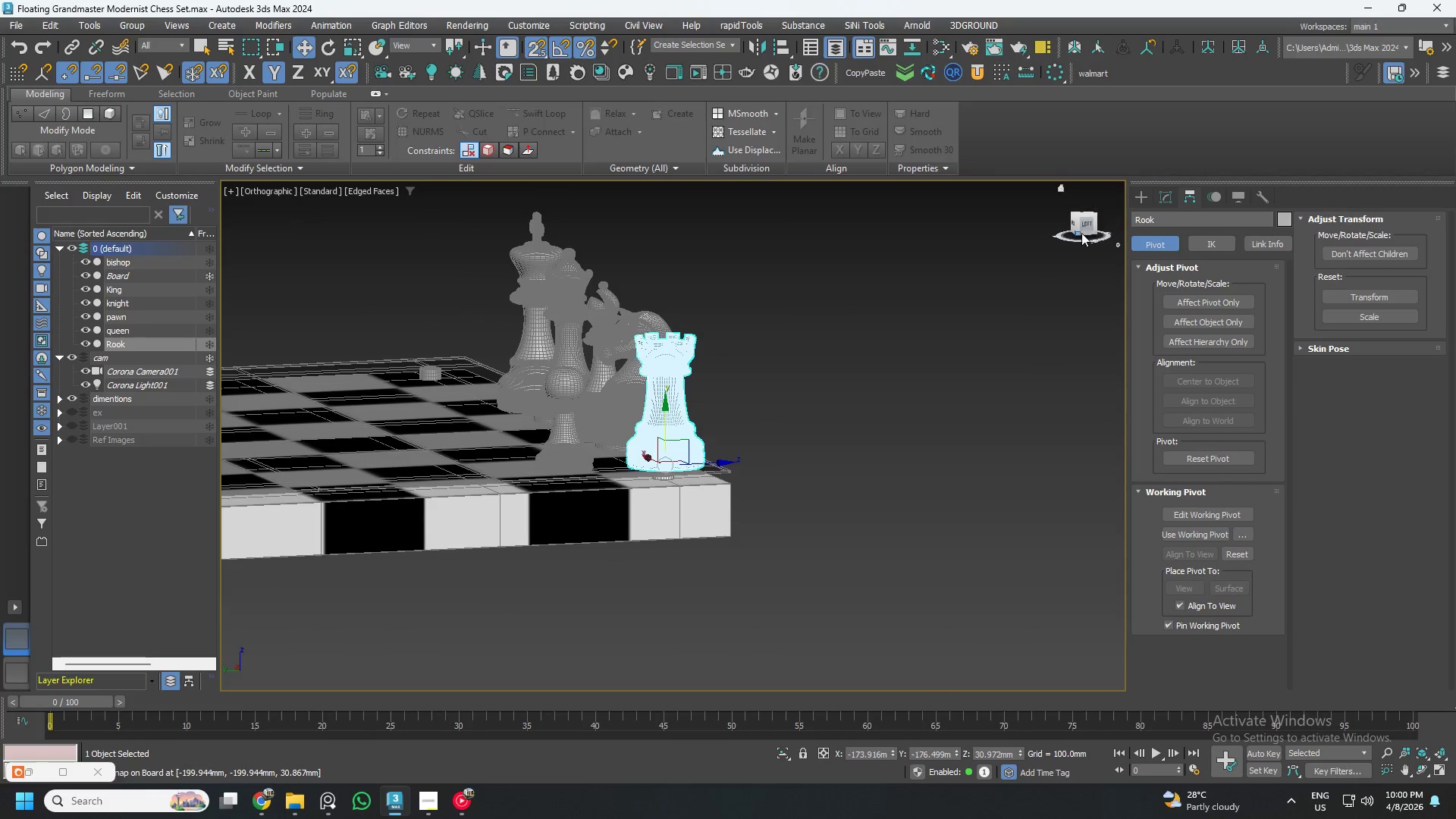 
left_click([1087, 228])
 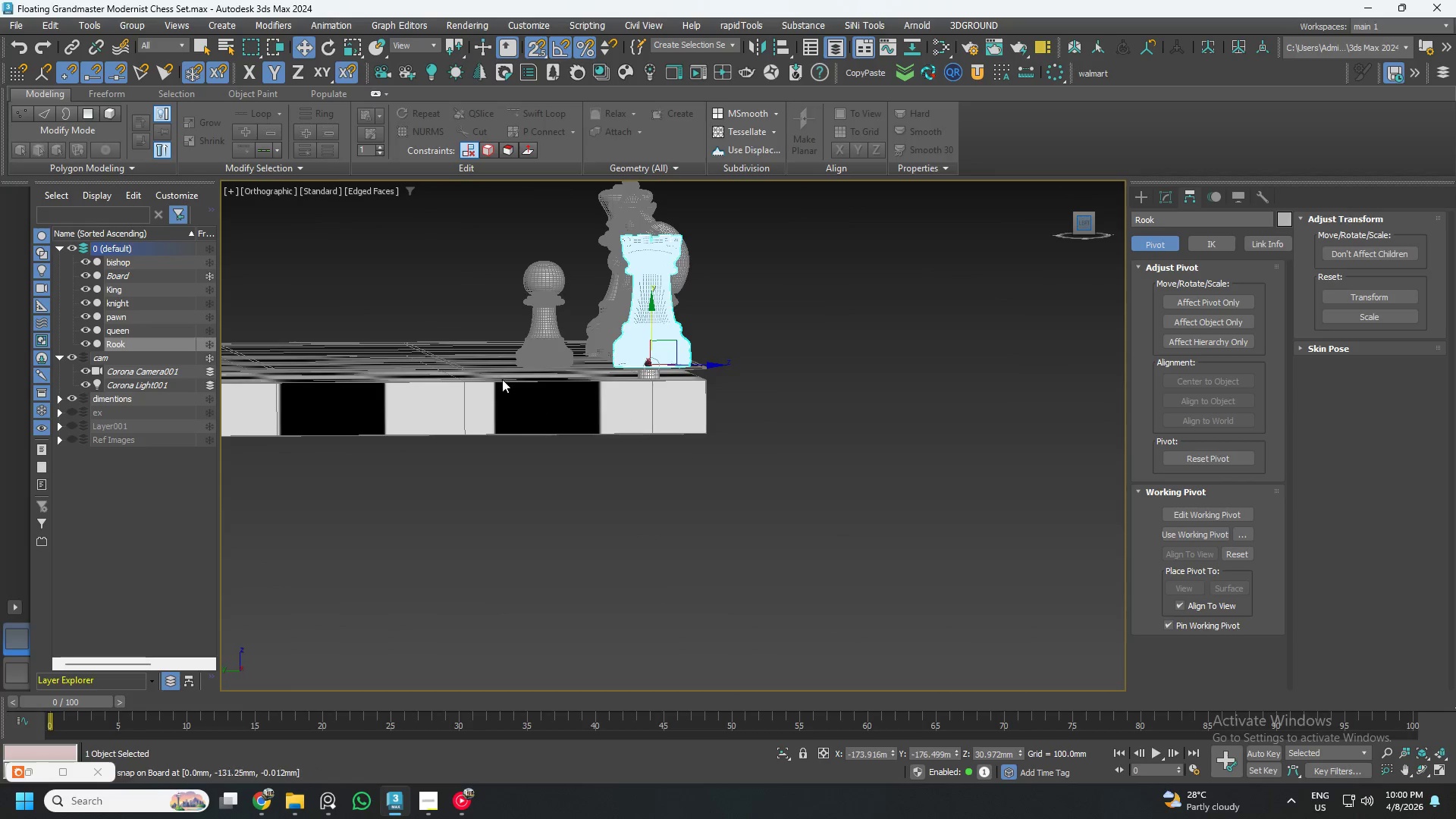 
left_click([585, 388])
 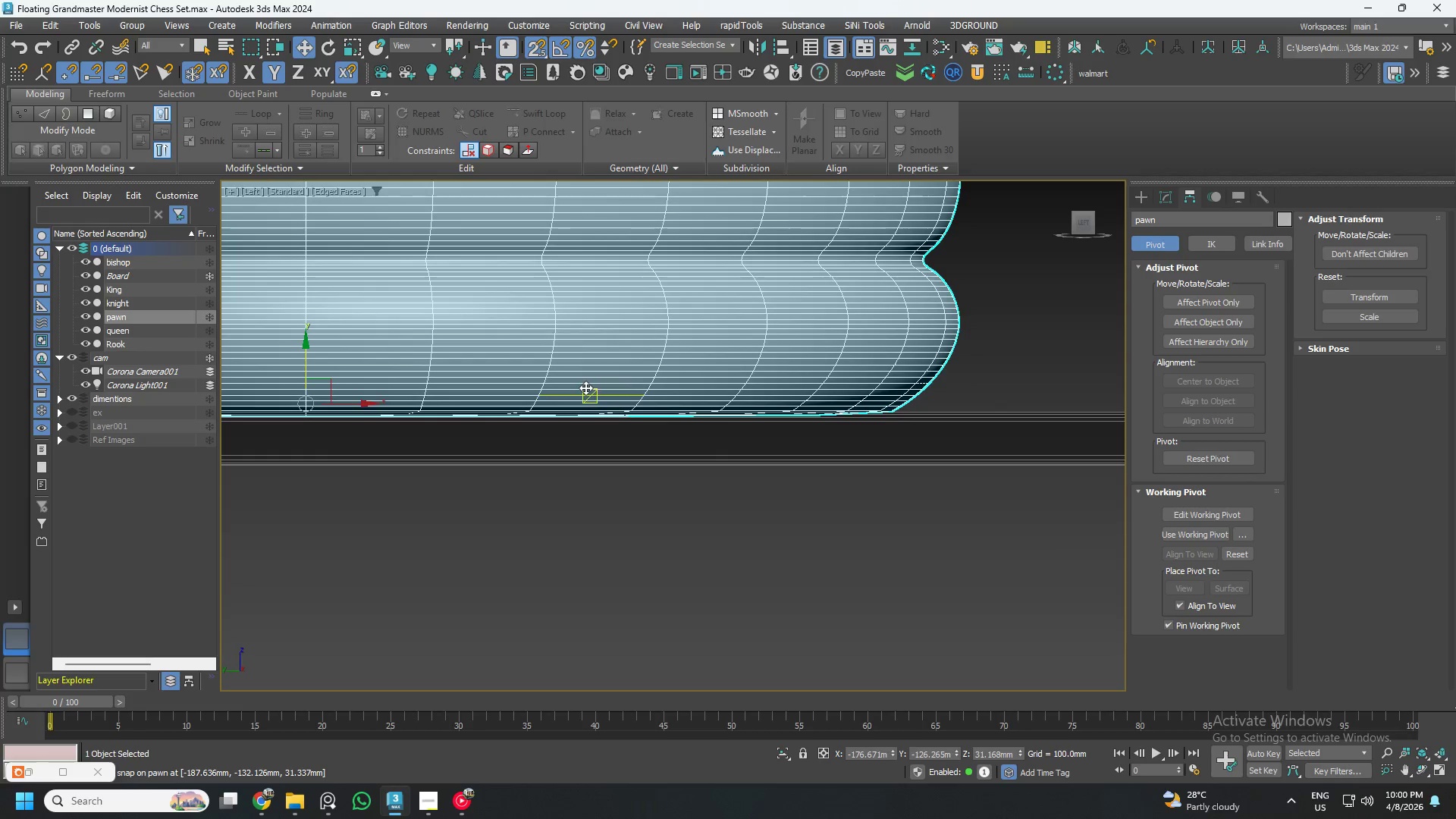 
scroll: coordinate [543, 403], scroll_direction: up, amount: 32.0
 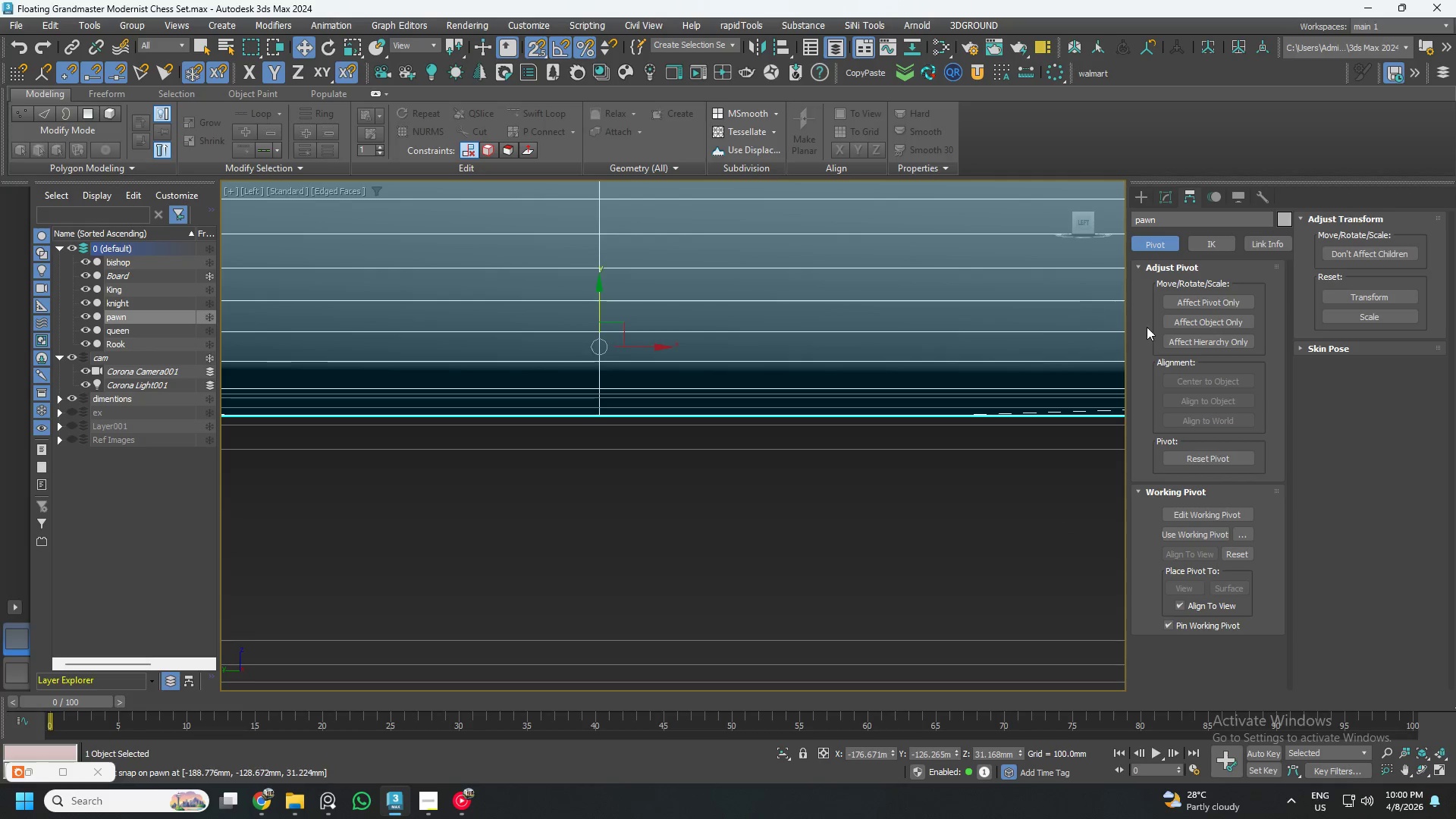 
left_click([1189, 305])
 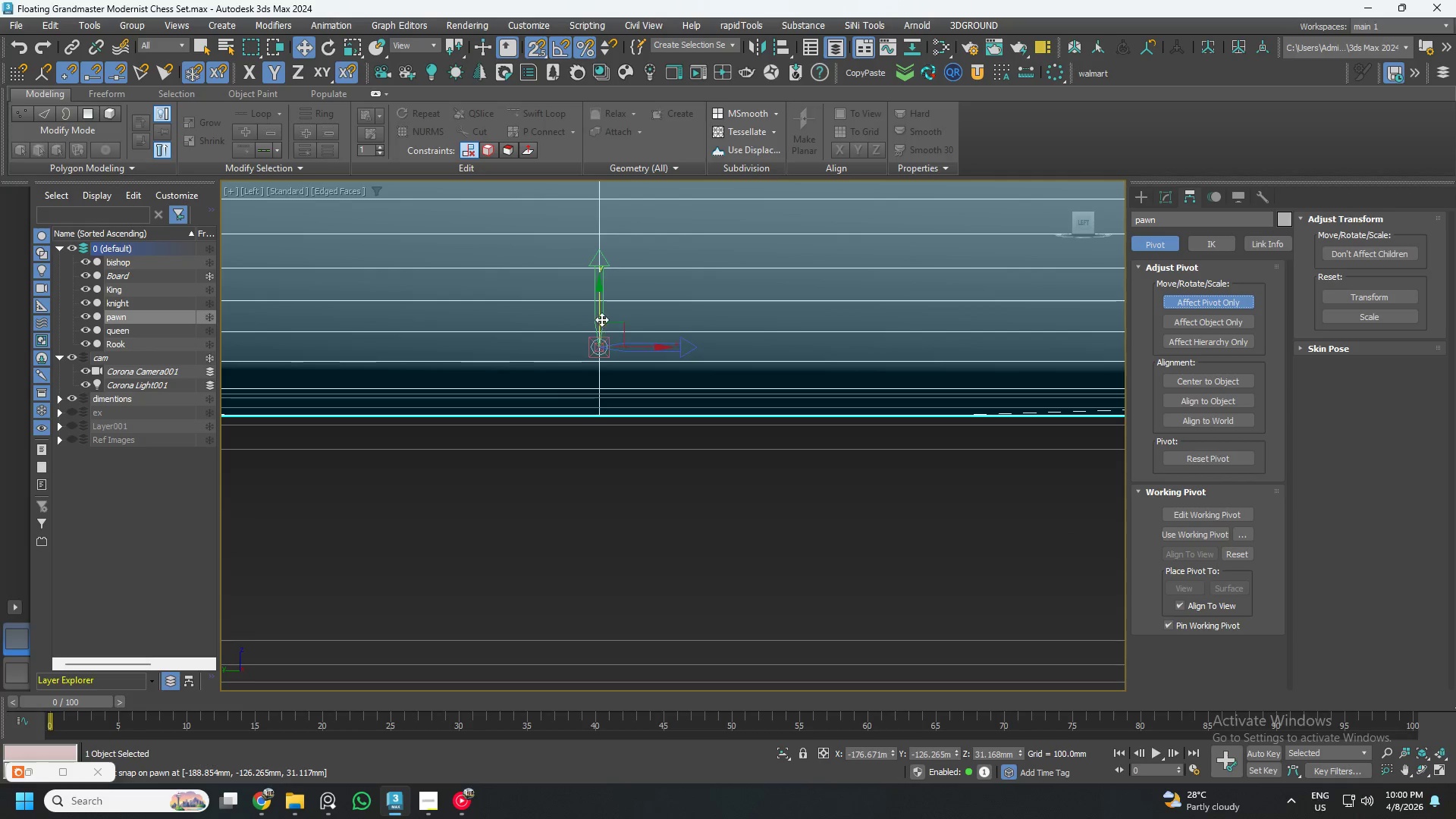 
left_click_drag(start_coordinate=[598, 315], to_coordinate=[629, 422])
 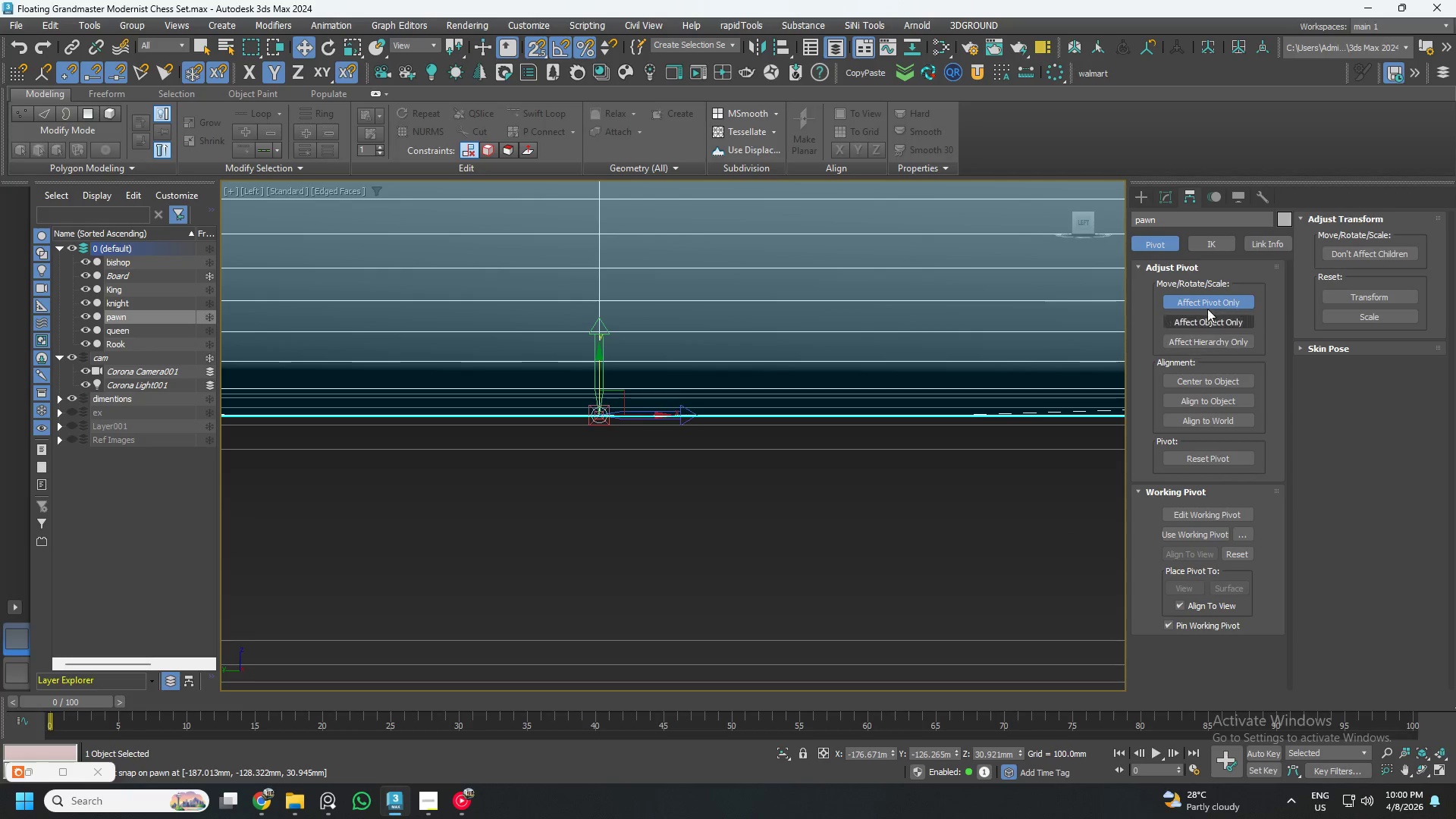 
left_click([1208, 301])
 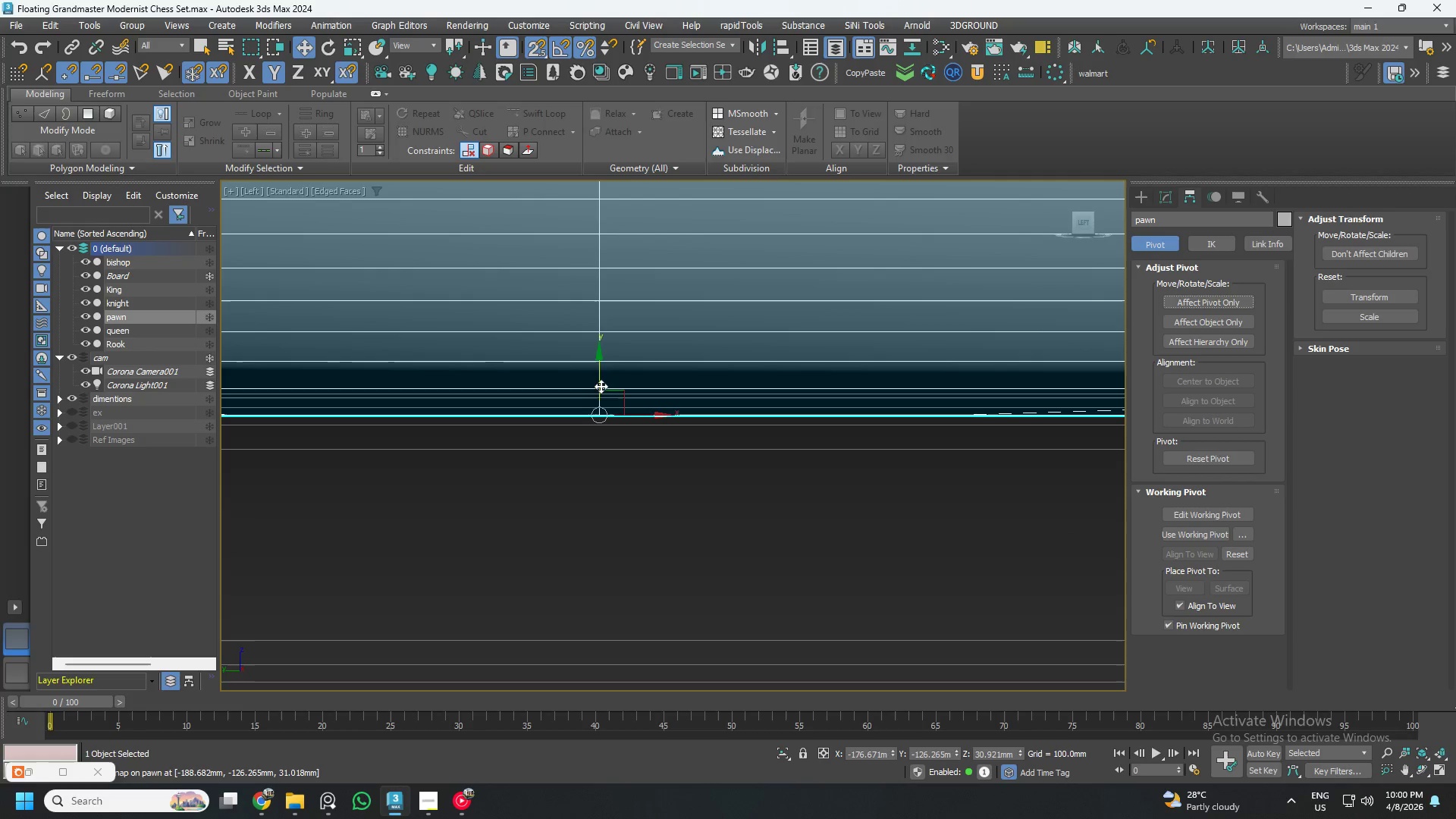 
left_click_drag(start_coordinate=[598, 382], to_coordinate=[670, 376])
 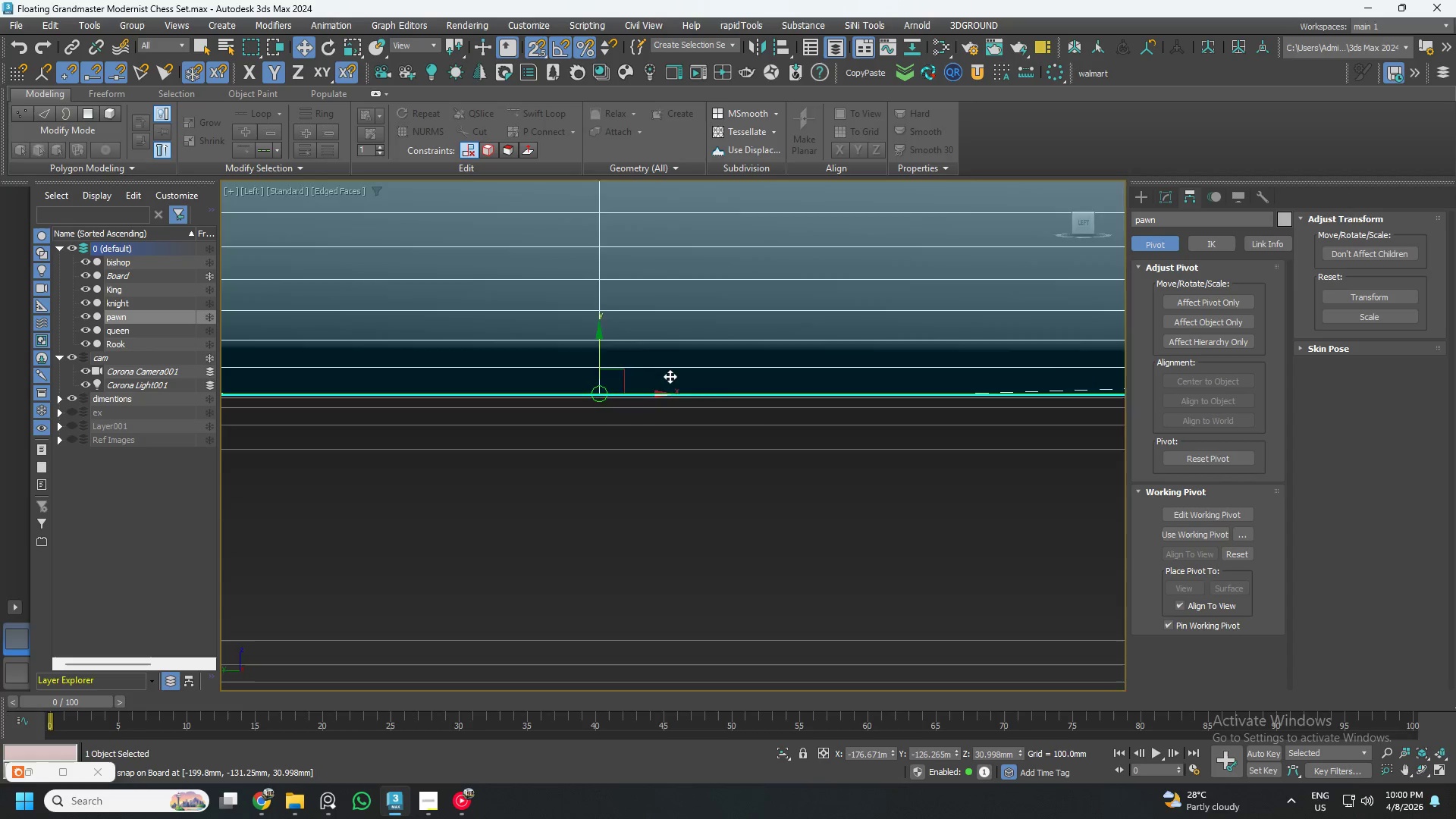 
scroll: coordinate [665, 378], scroll_direction: down, amount: 9.0
 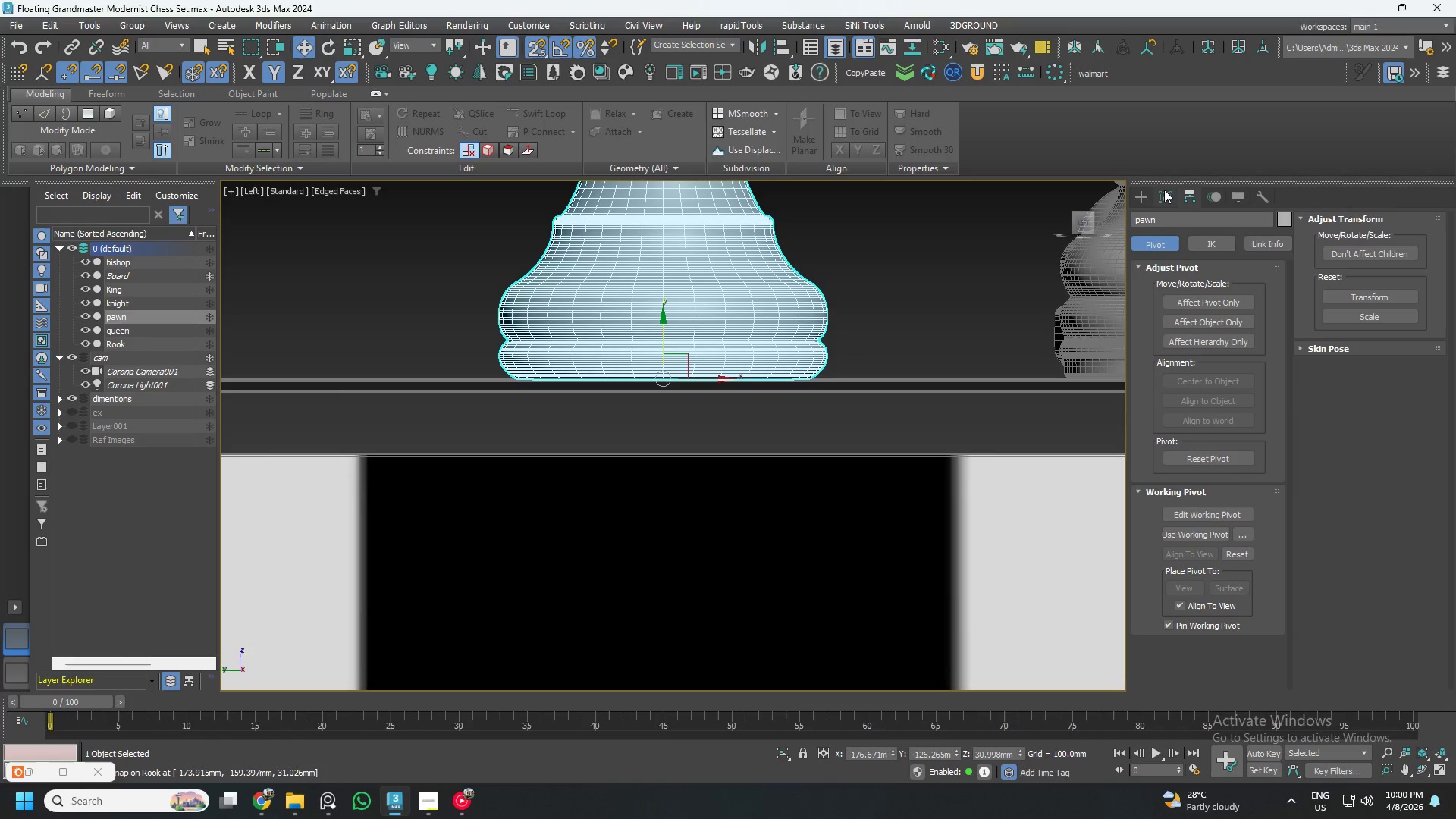 
left_click([1159, 196])
 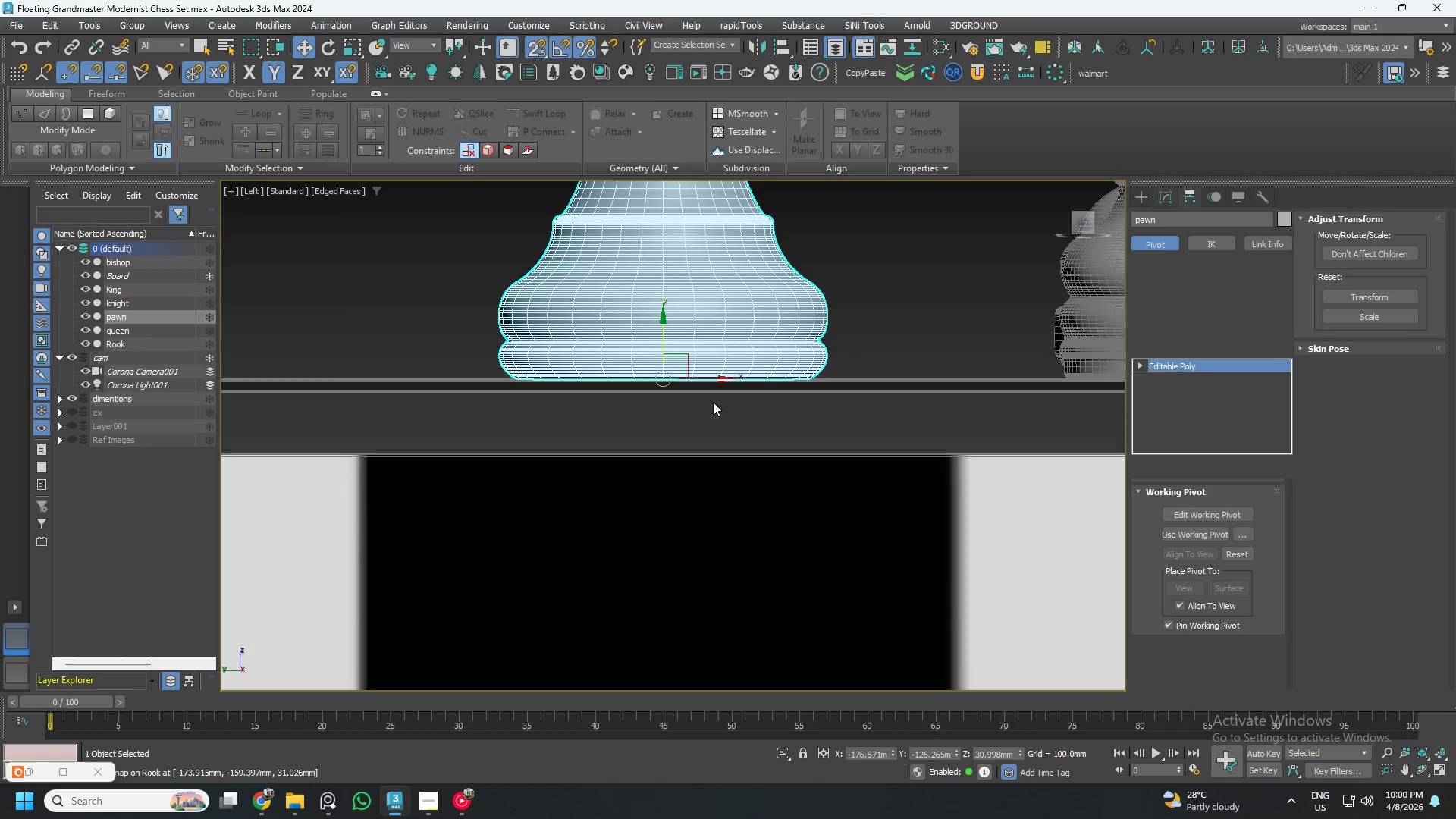 
scroll: coordinate [676, 422], scroll_direction: down, amount: 6.0
 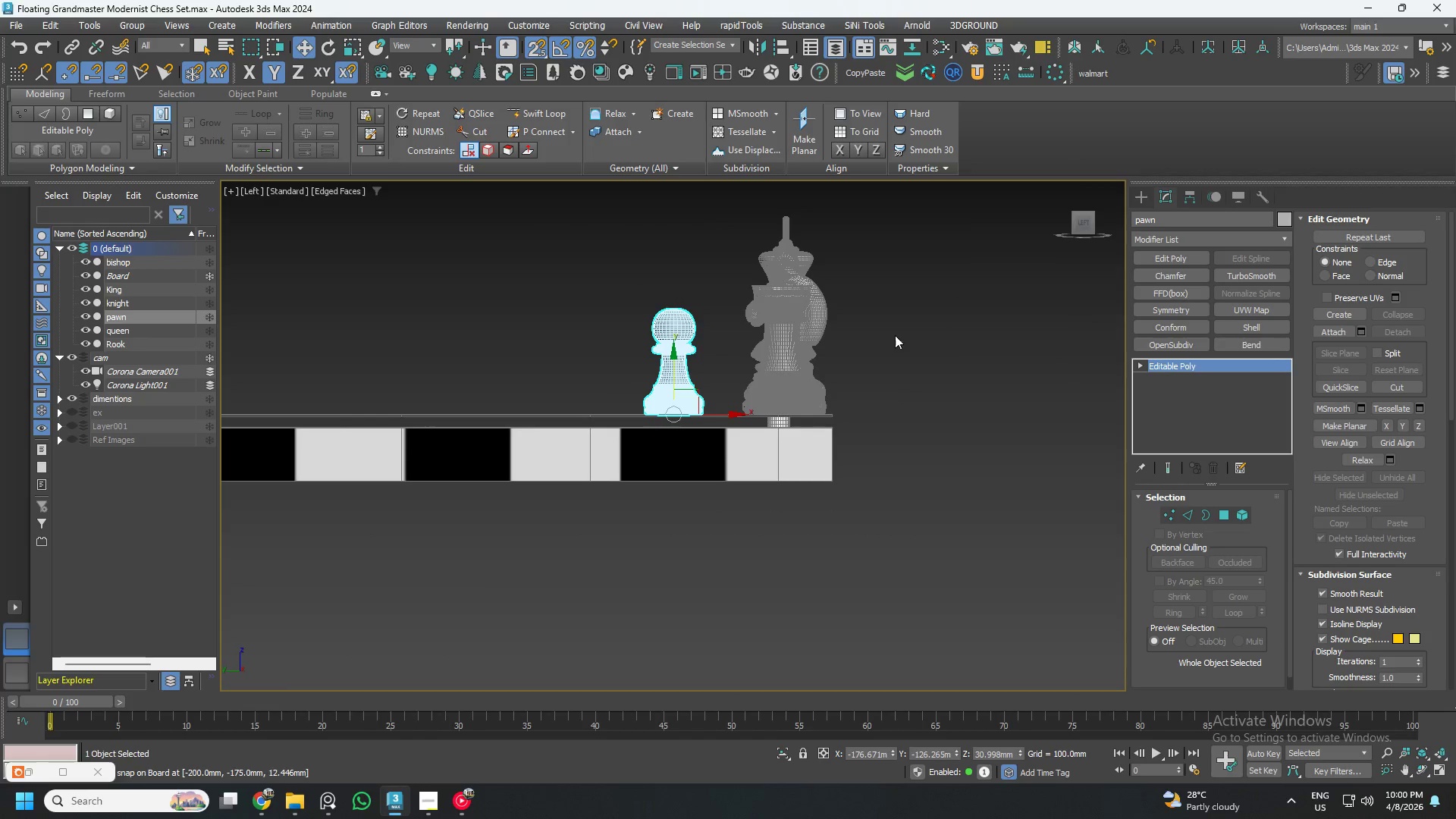 
left_click_drag(start_coordinate=[895, 290], to_coordinate=[655, 402])
 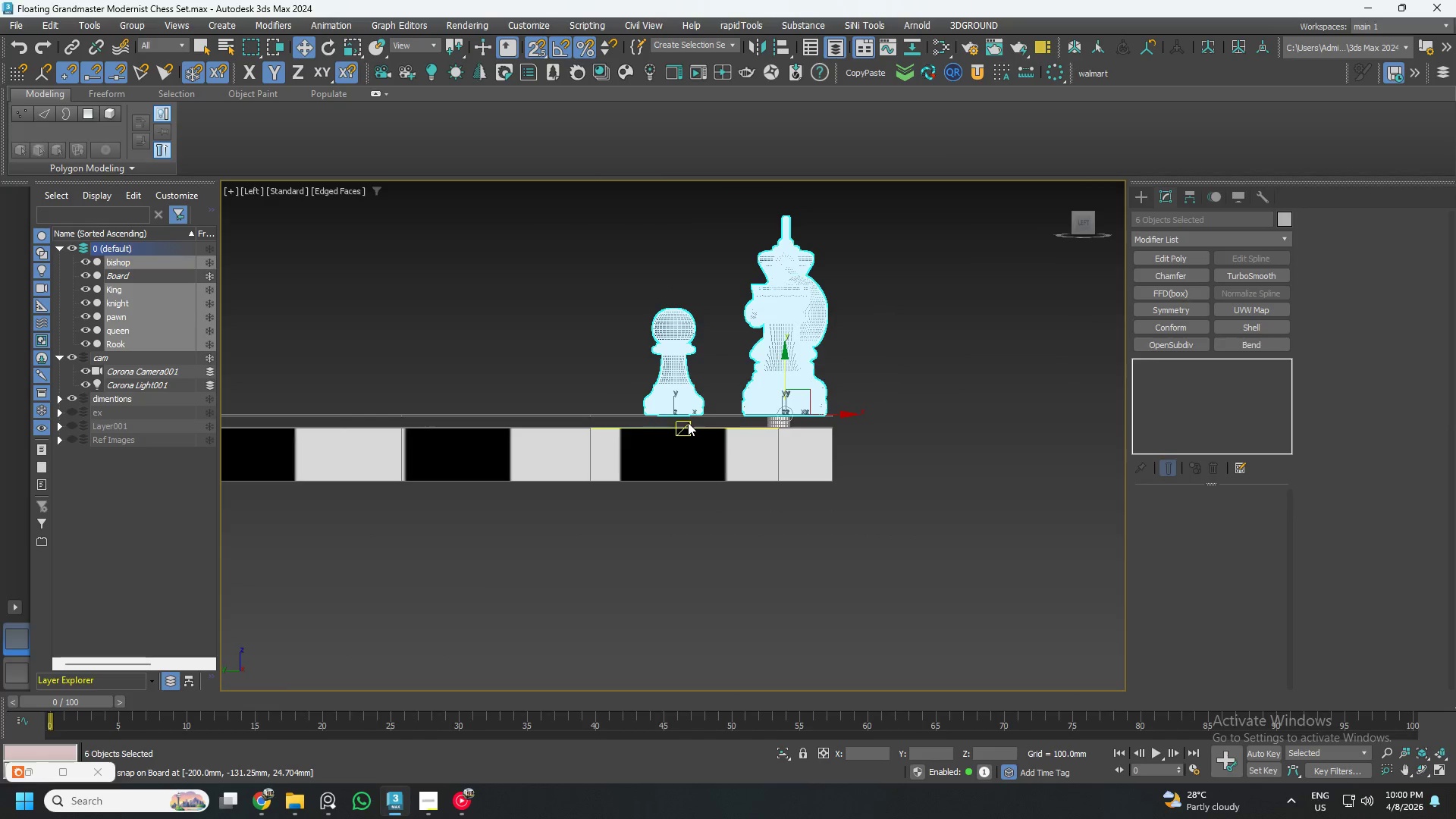 
key(S)
 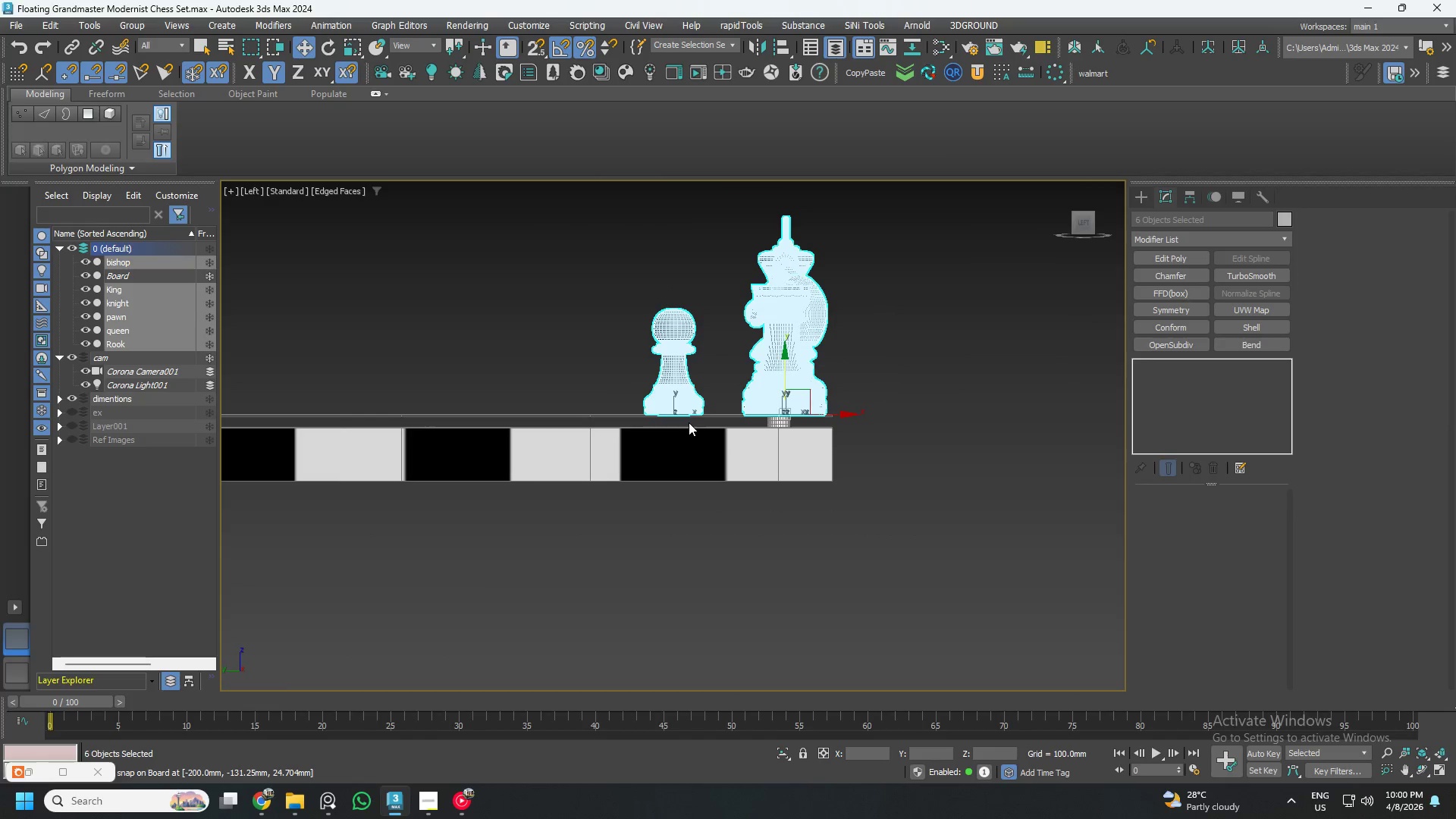 
key(Control+S)
 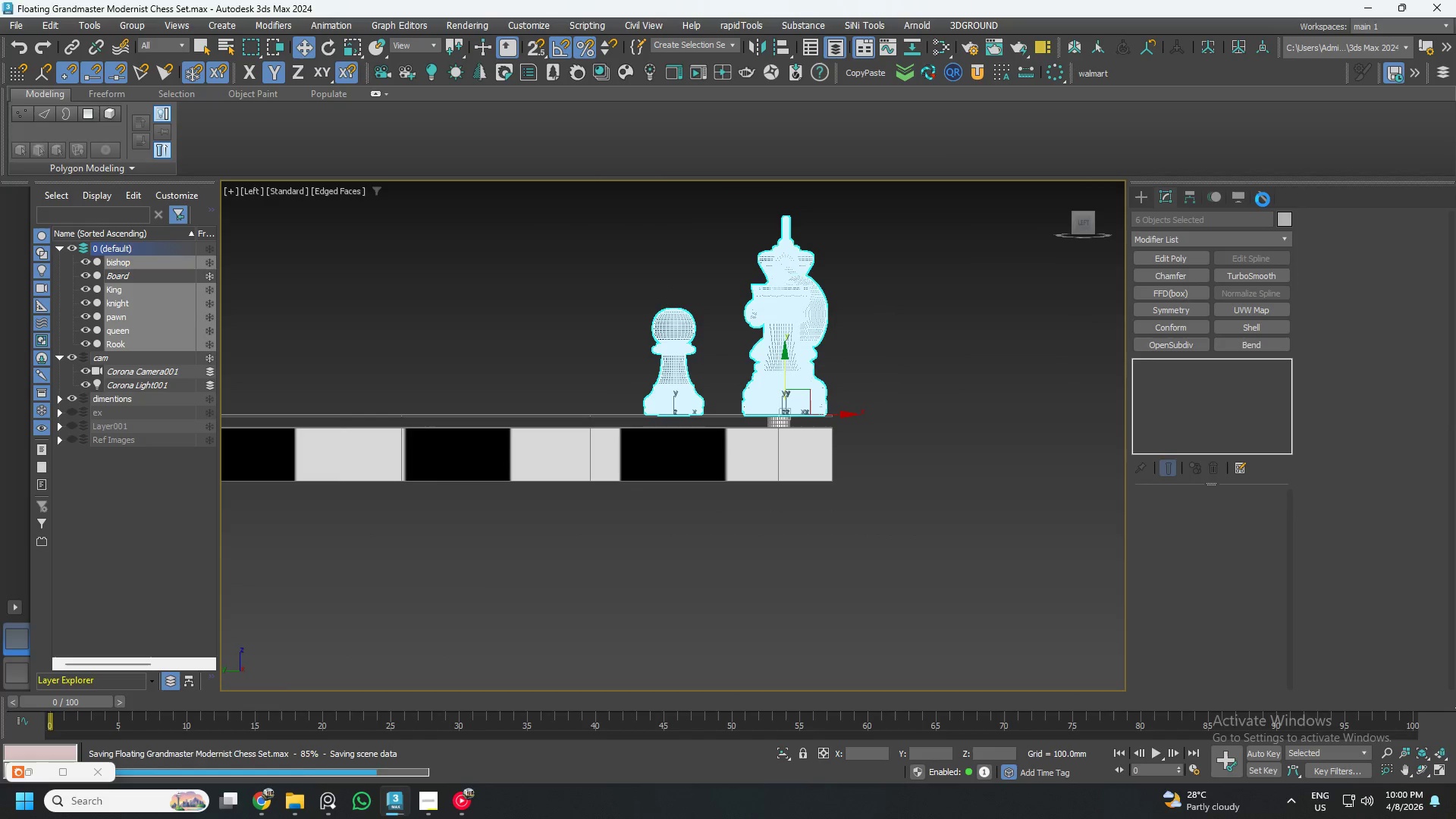 
left_click([1263, 199])
 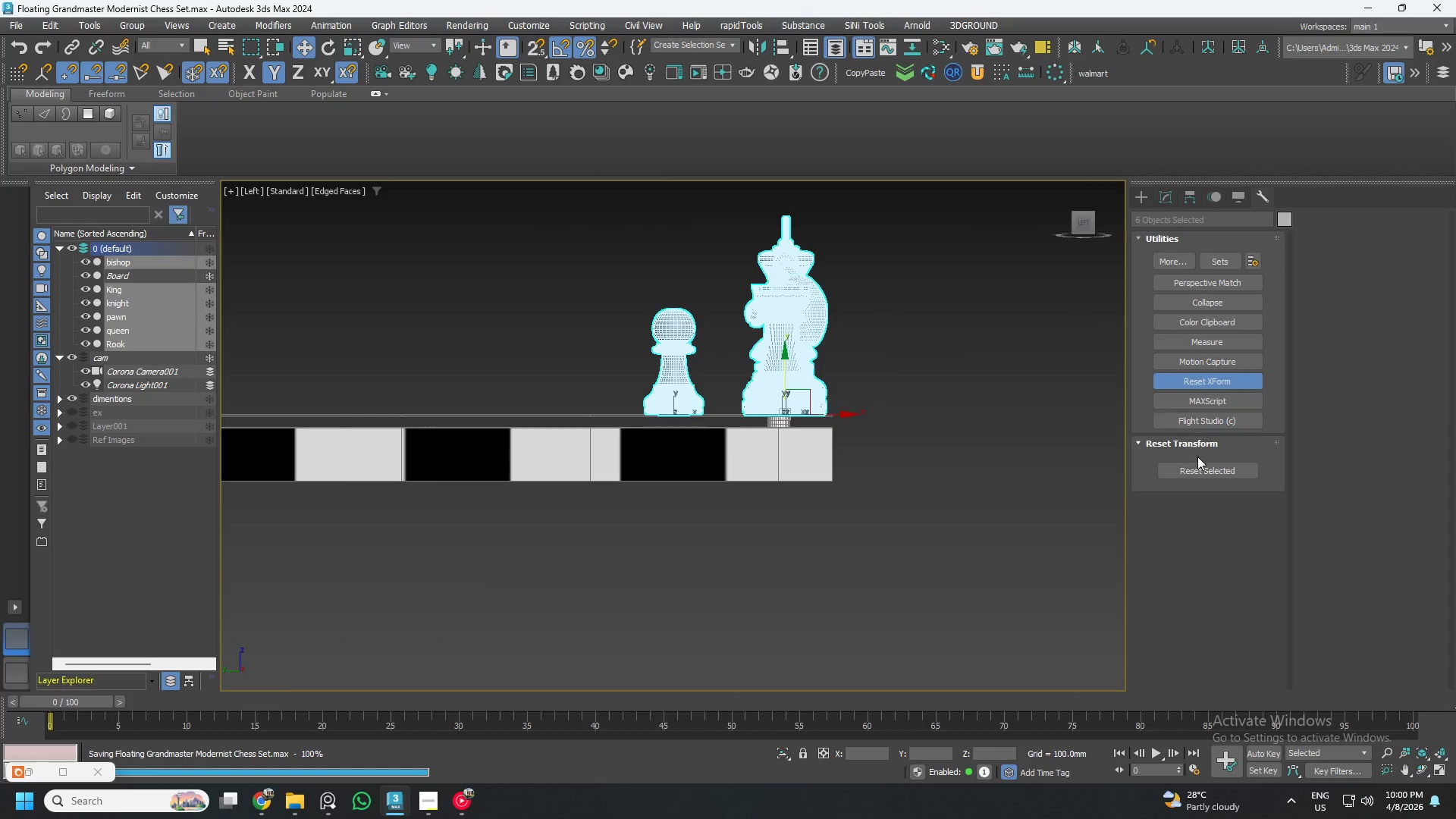 
left_click([1197, 463])
 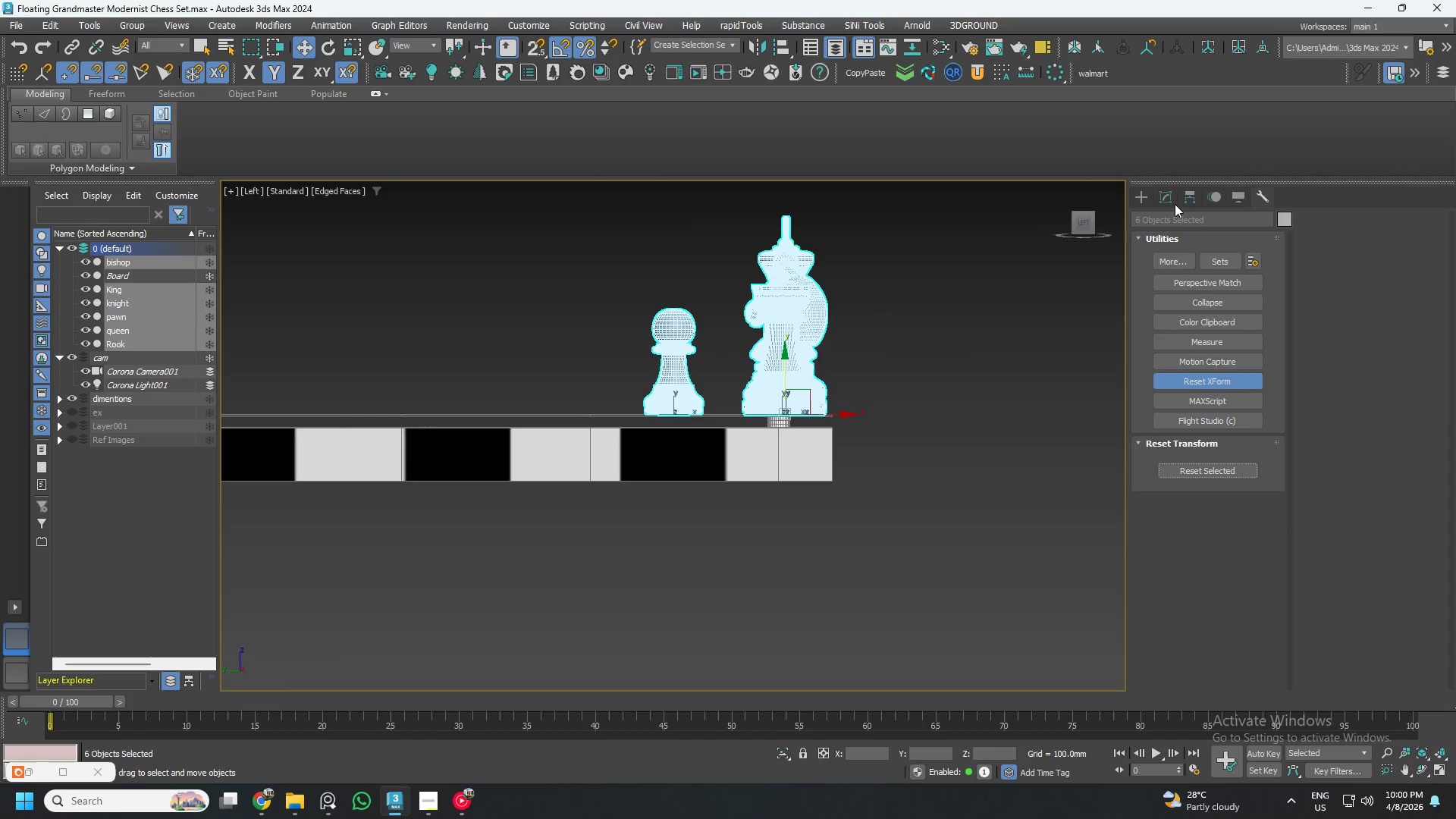 
left_click([1169, 193])
 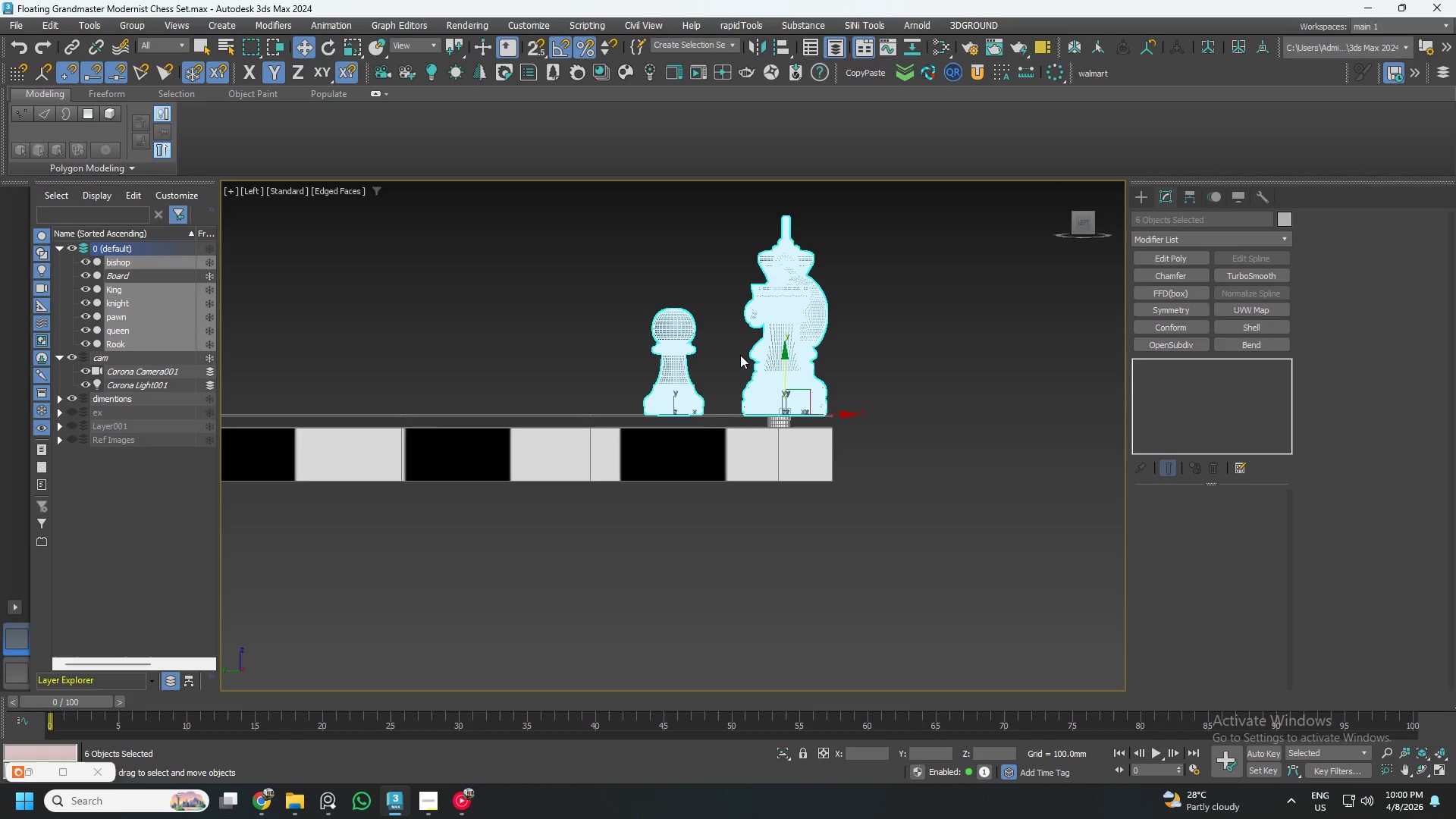 
right_click([779, 355])
 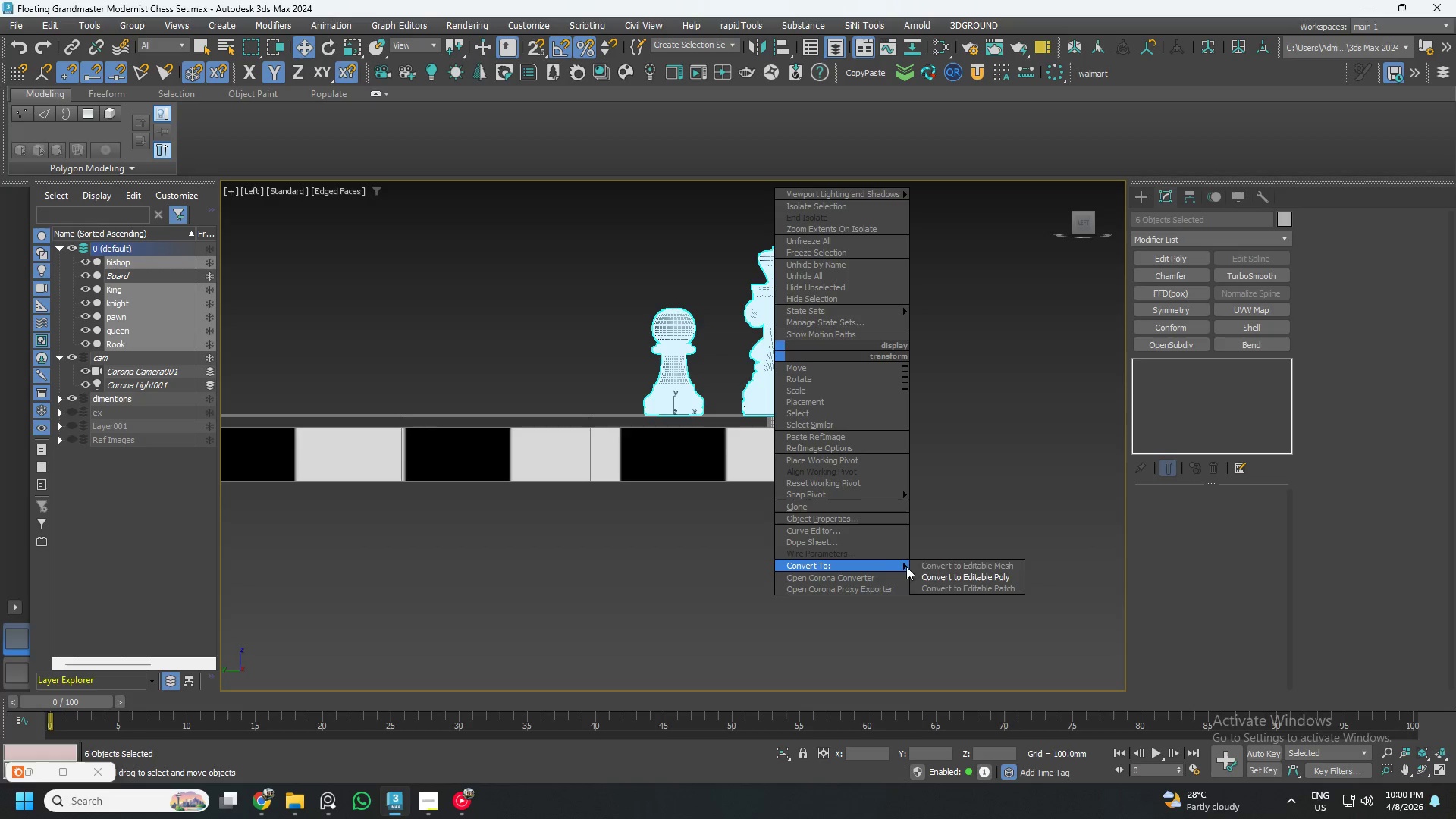 
left_click([959, 575])
 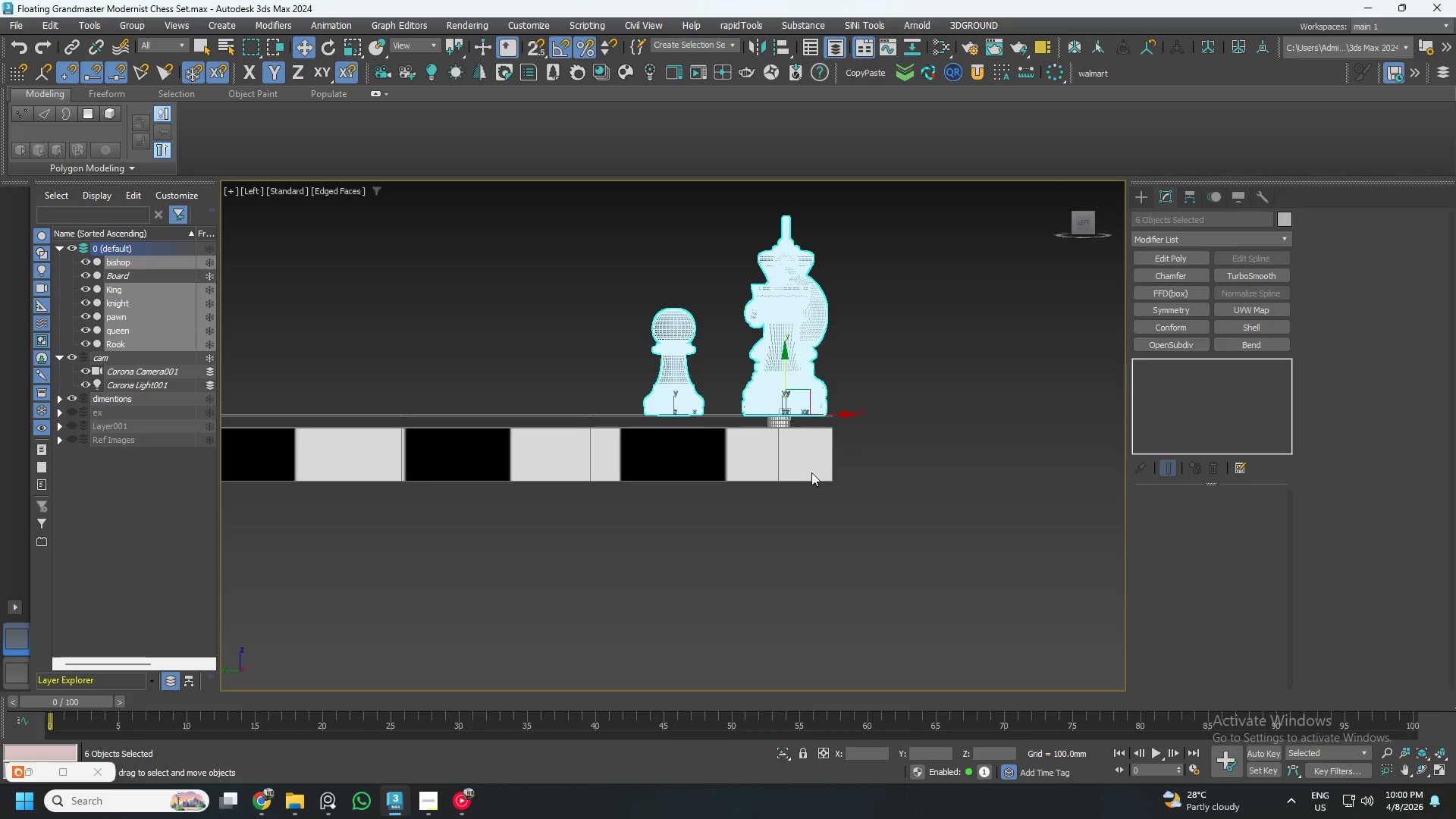 
hold_key(key=AltLeft, duration=0.69)
 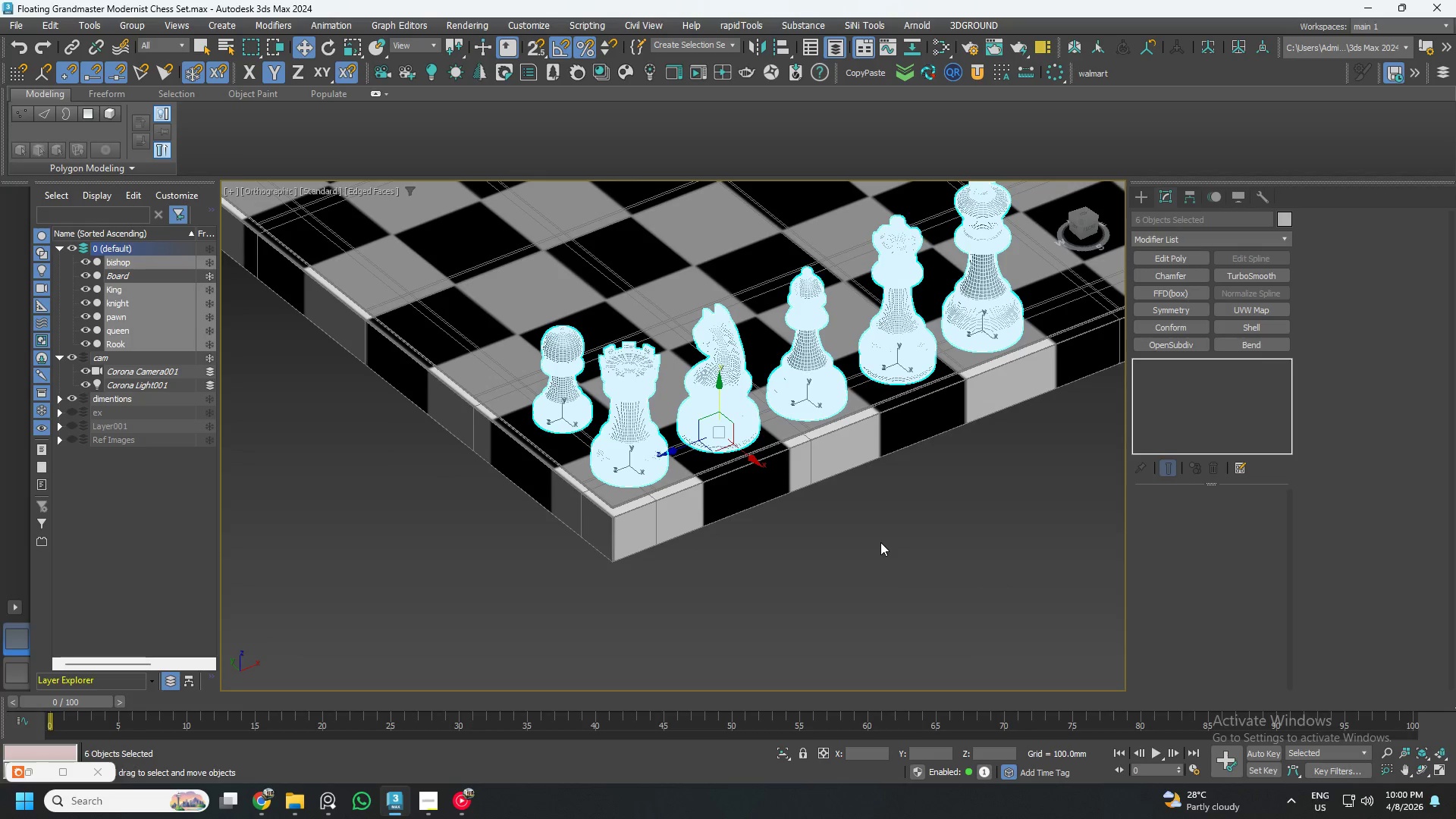 
key(F4)
 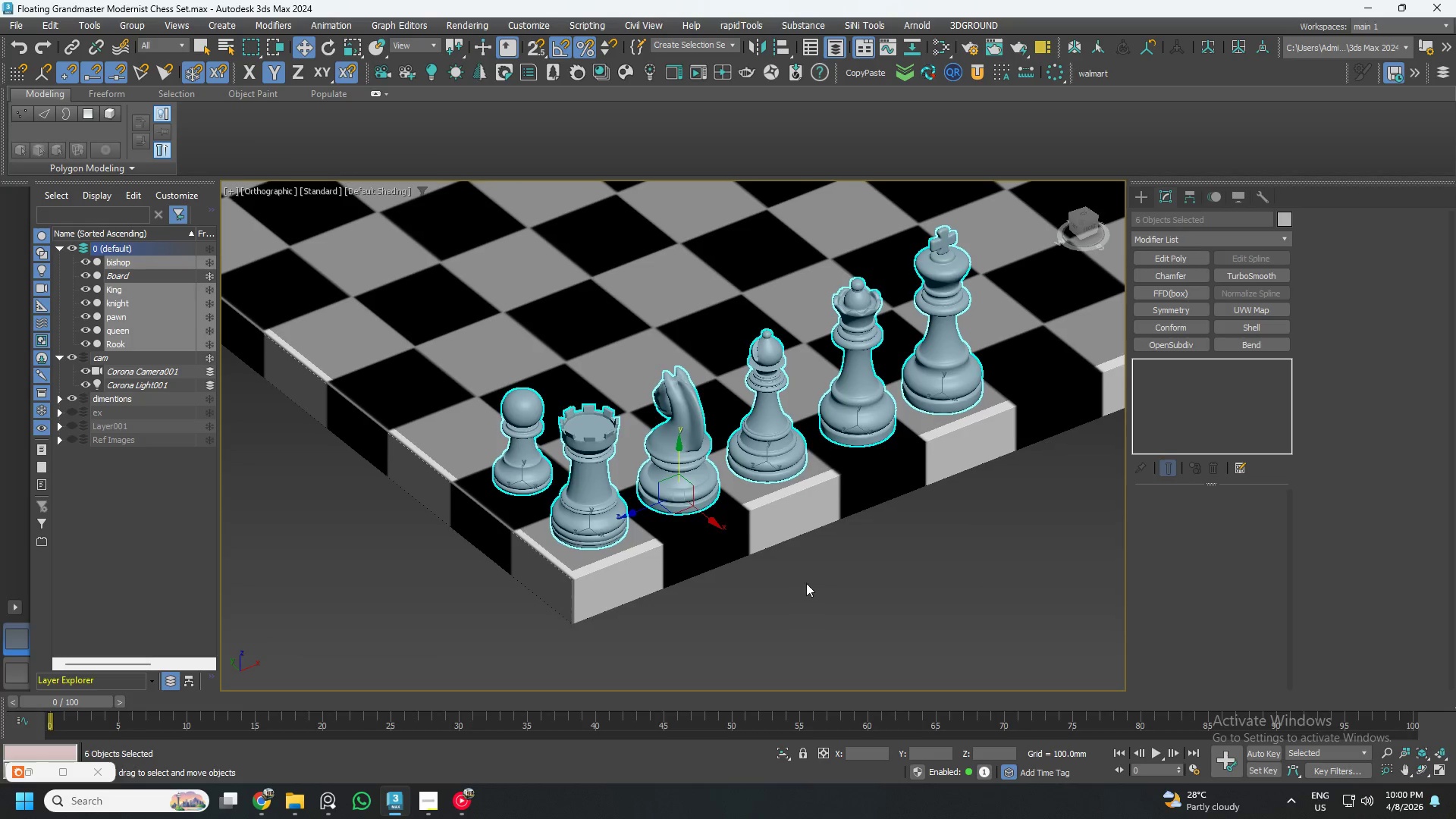 
key(Control+ControlLeft)
 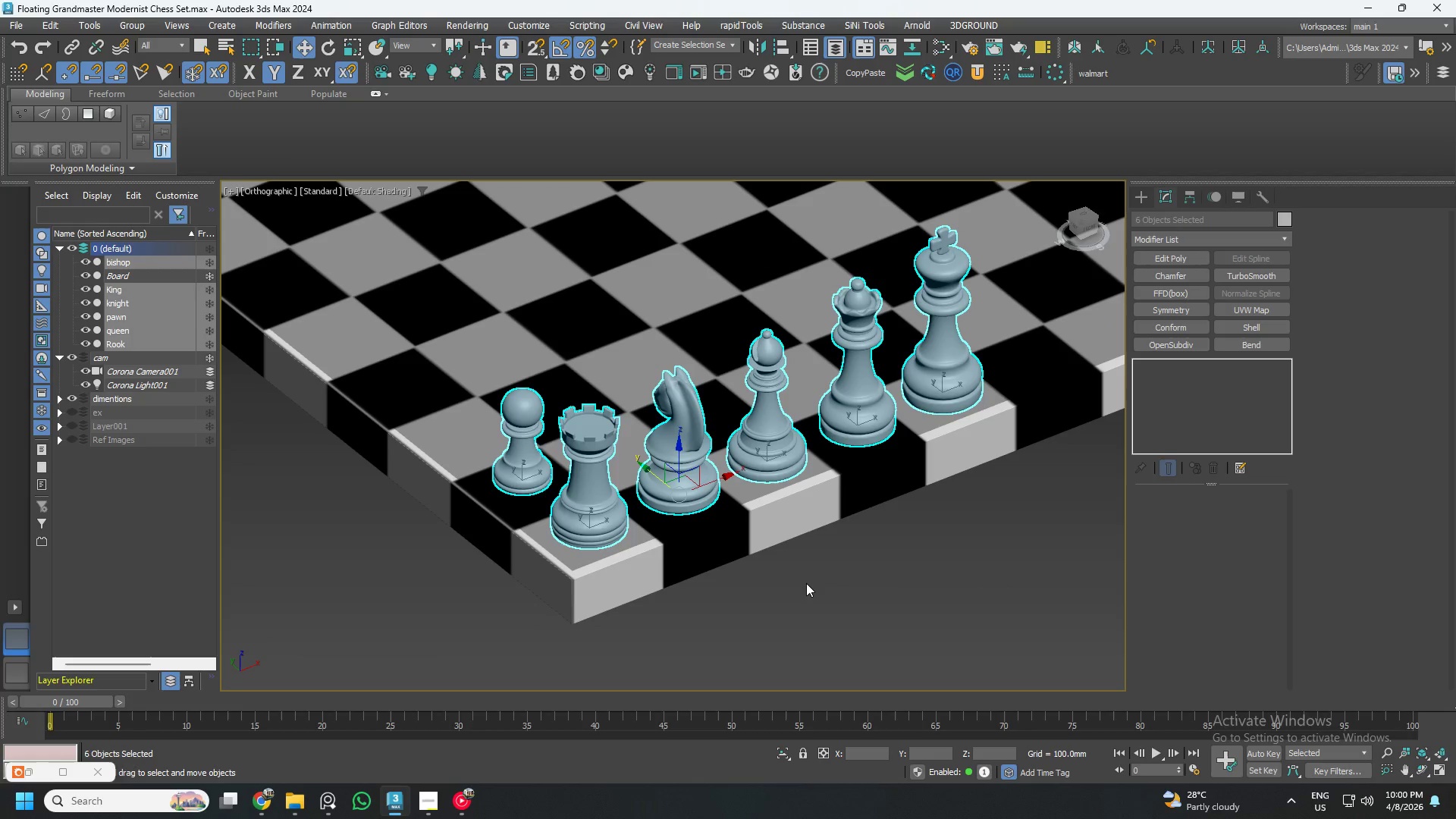 
key(S)
 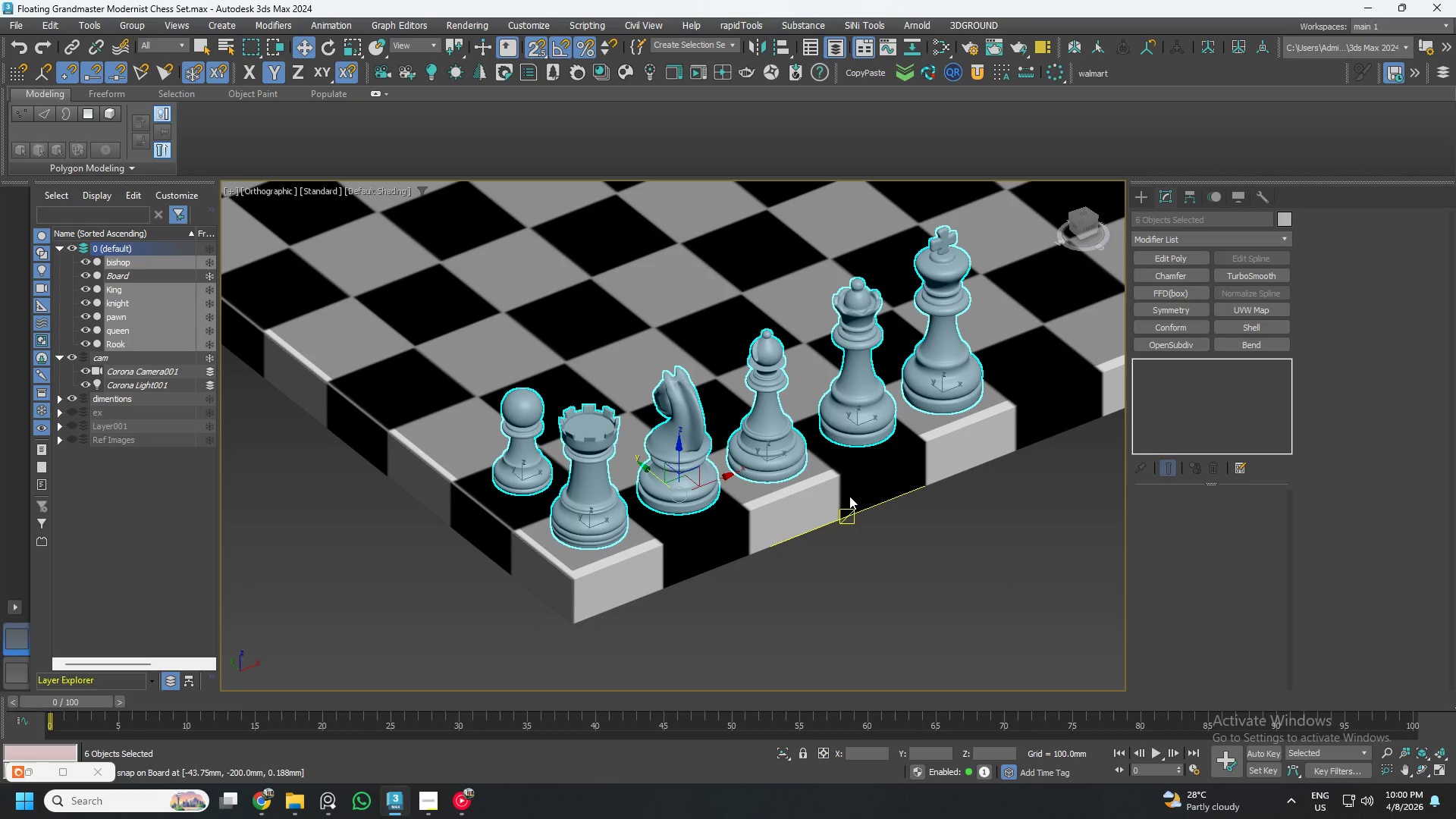 
key(S)
 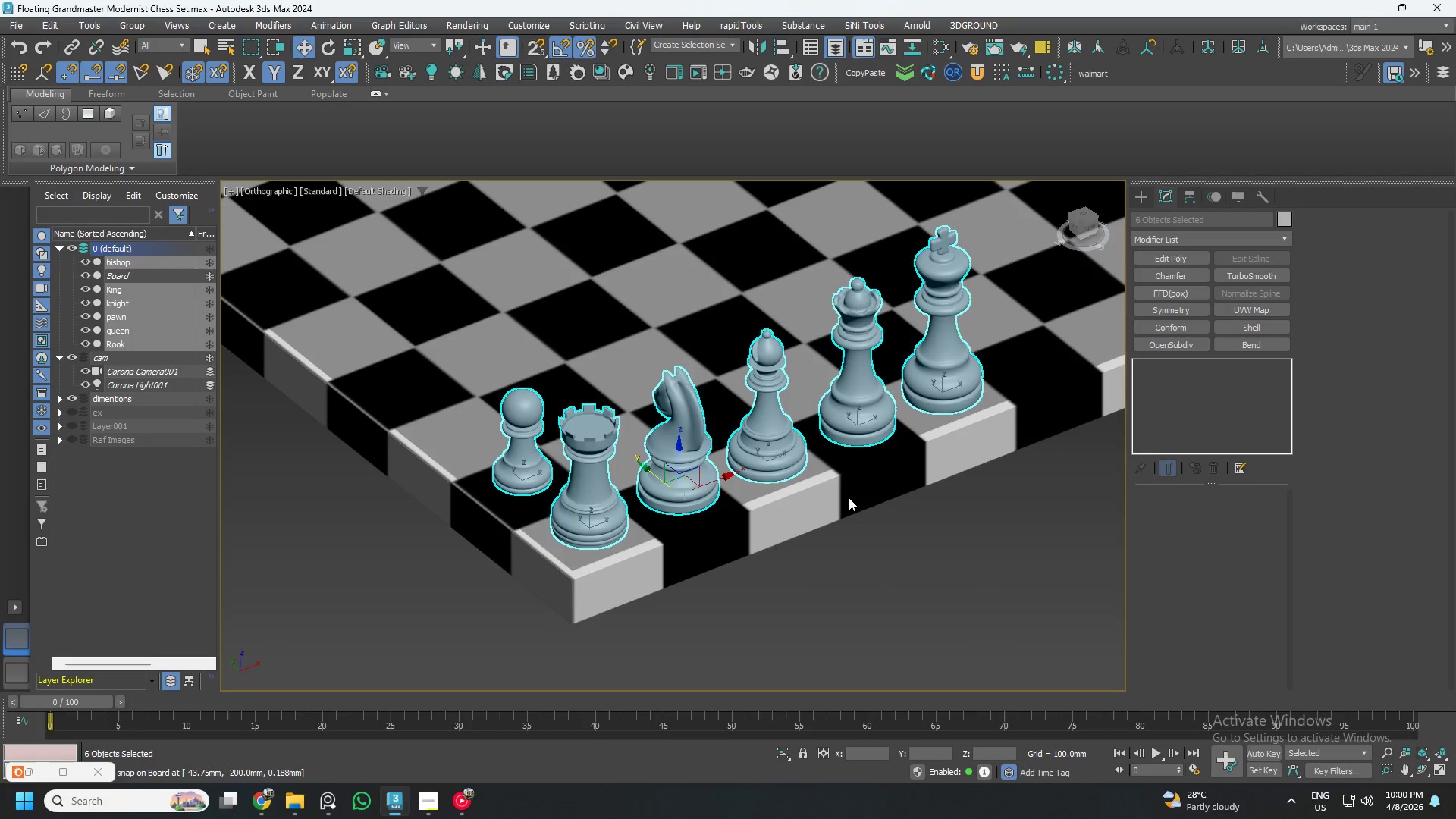 
key(Control+ControlLeft)
 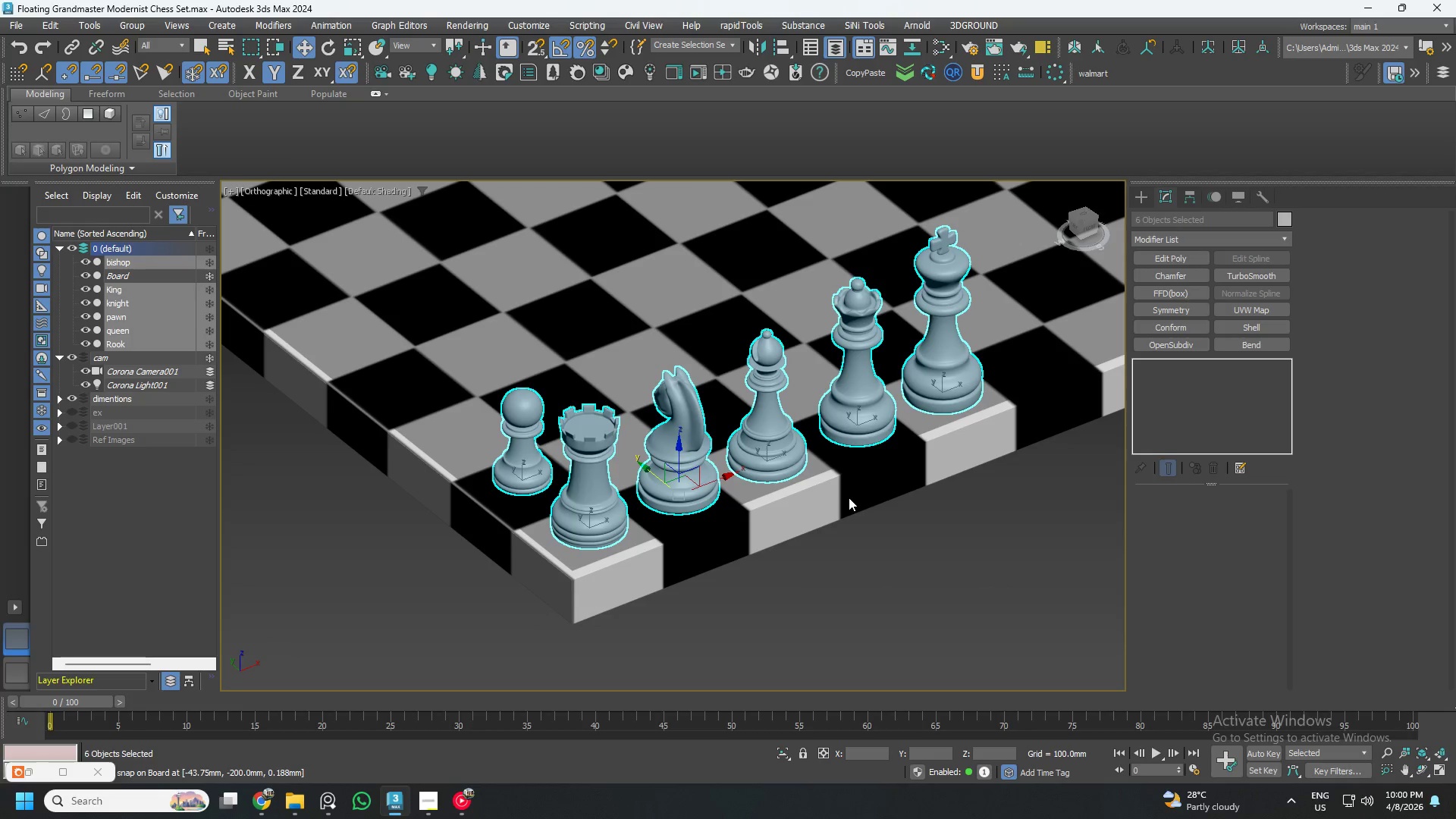 
key(Control+S)
 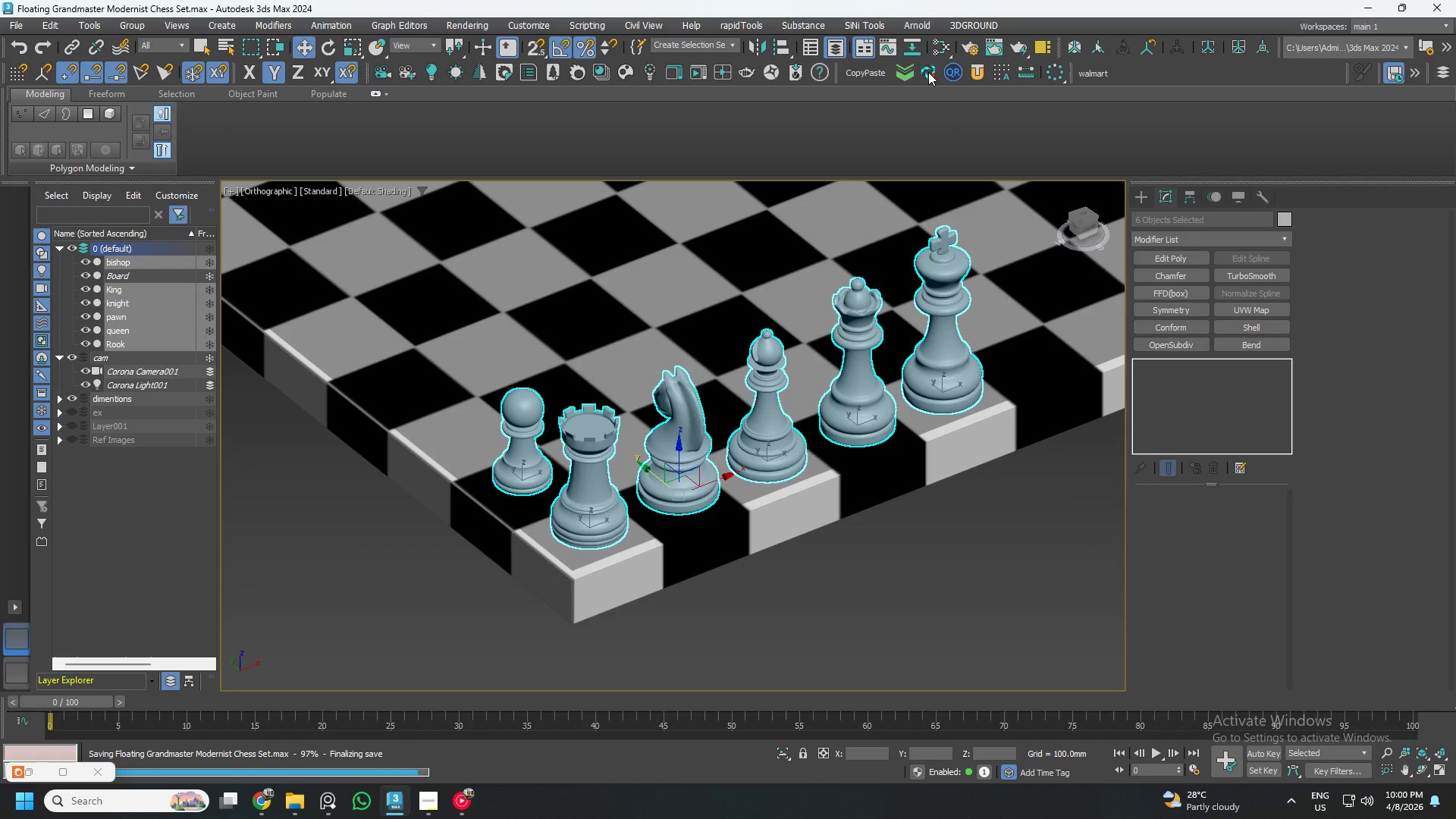 
left_click([928, 72])
 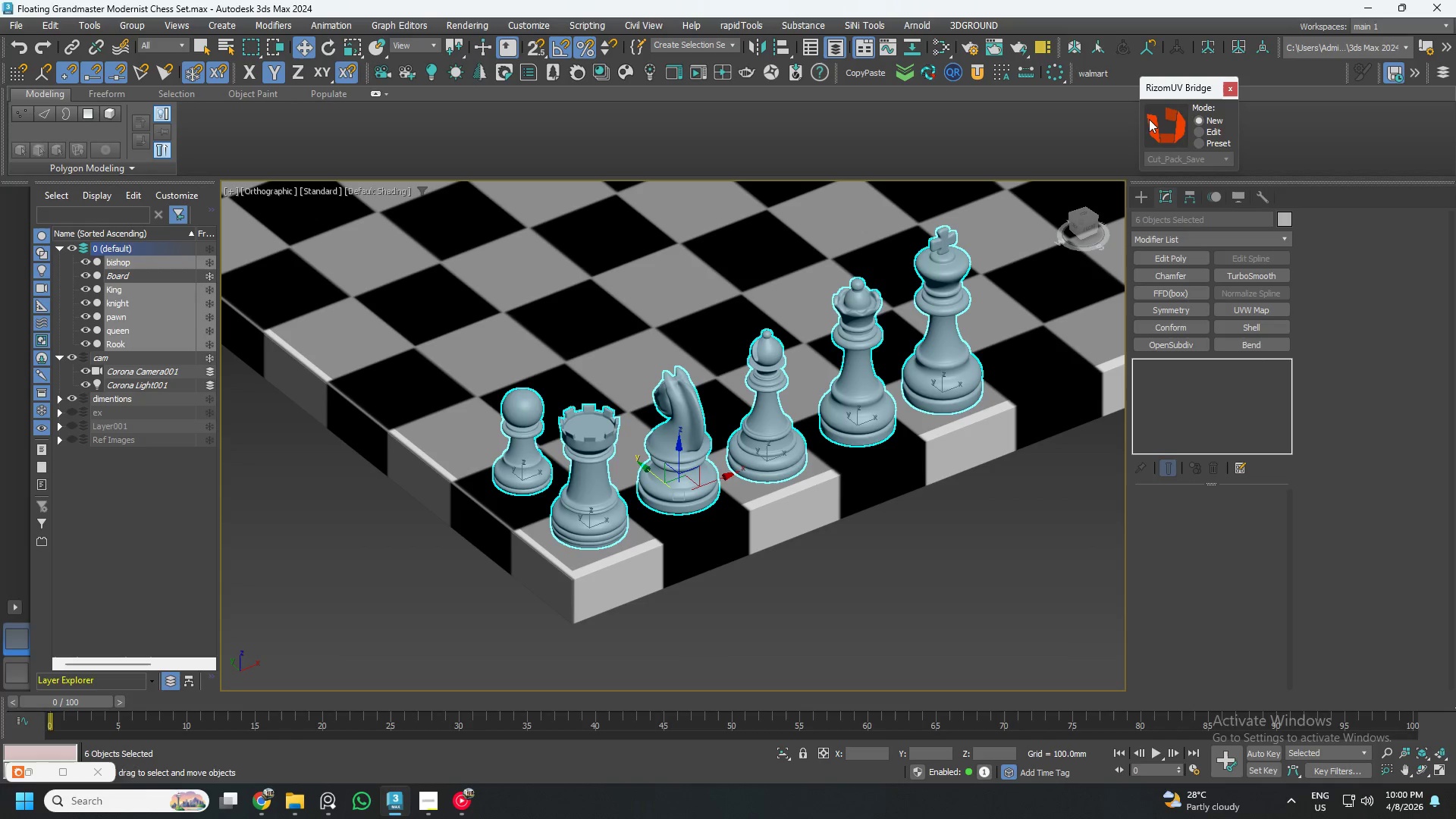 
left_click([1153, 119])
 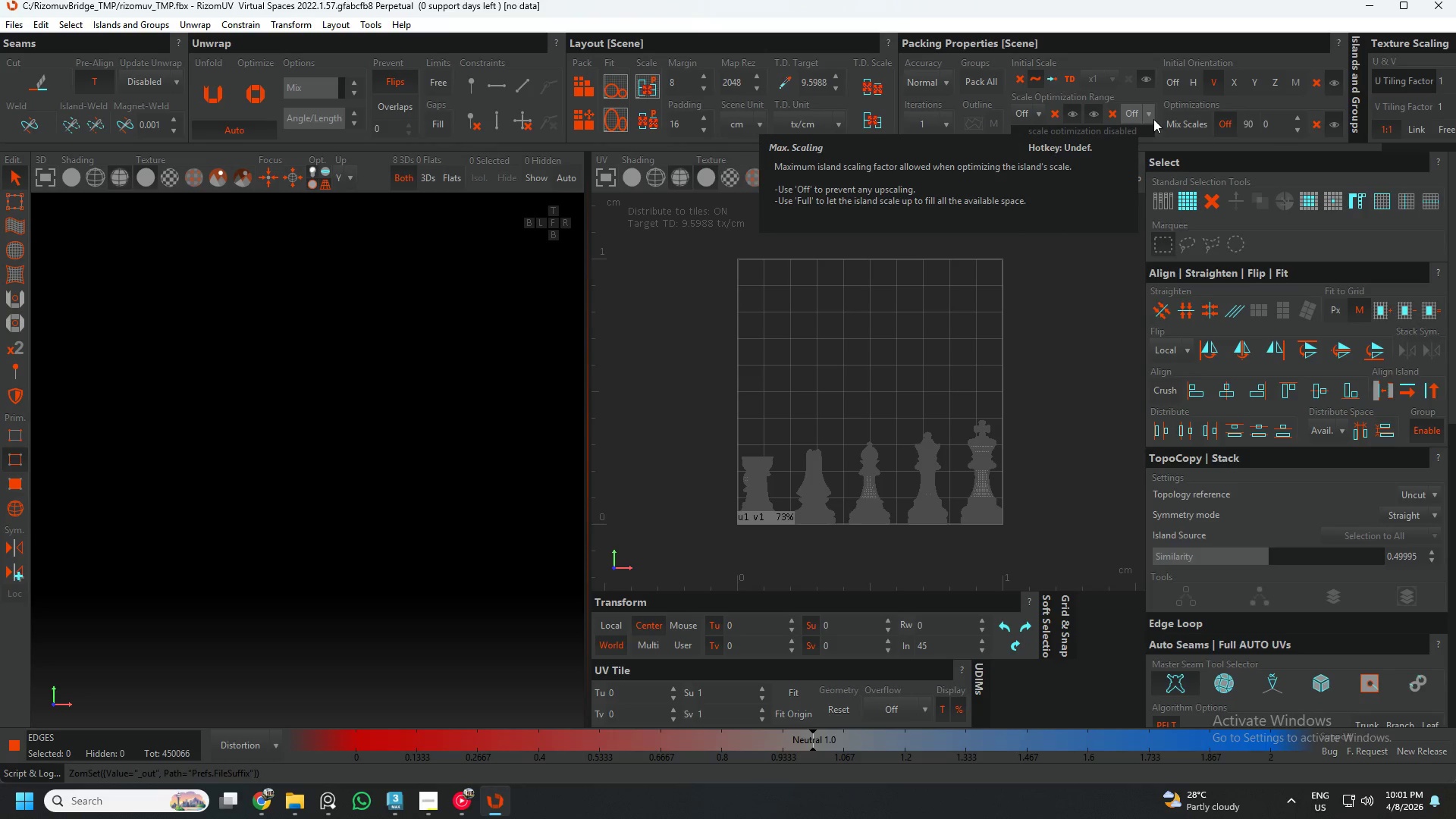 
wait(44.02)
 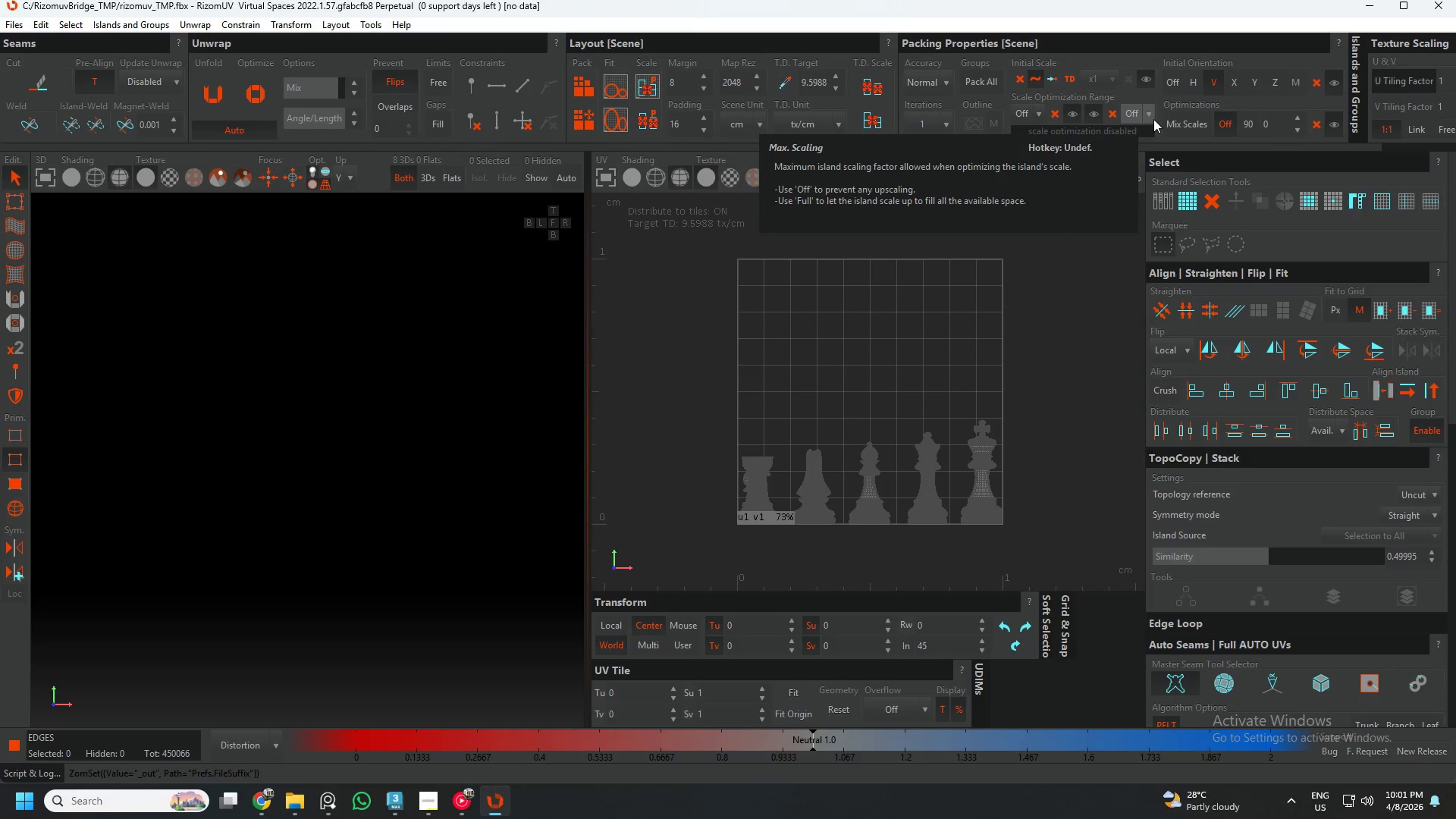 
key(F)
 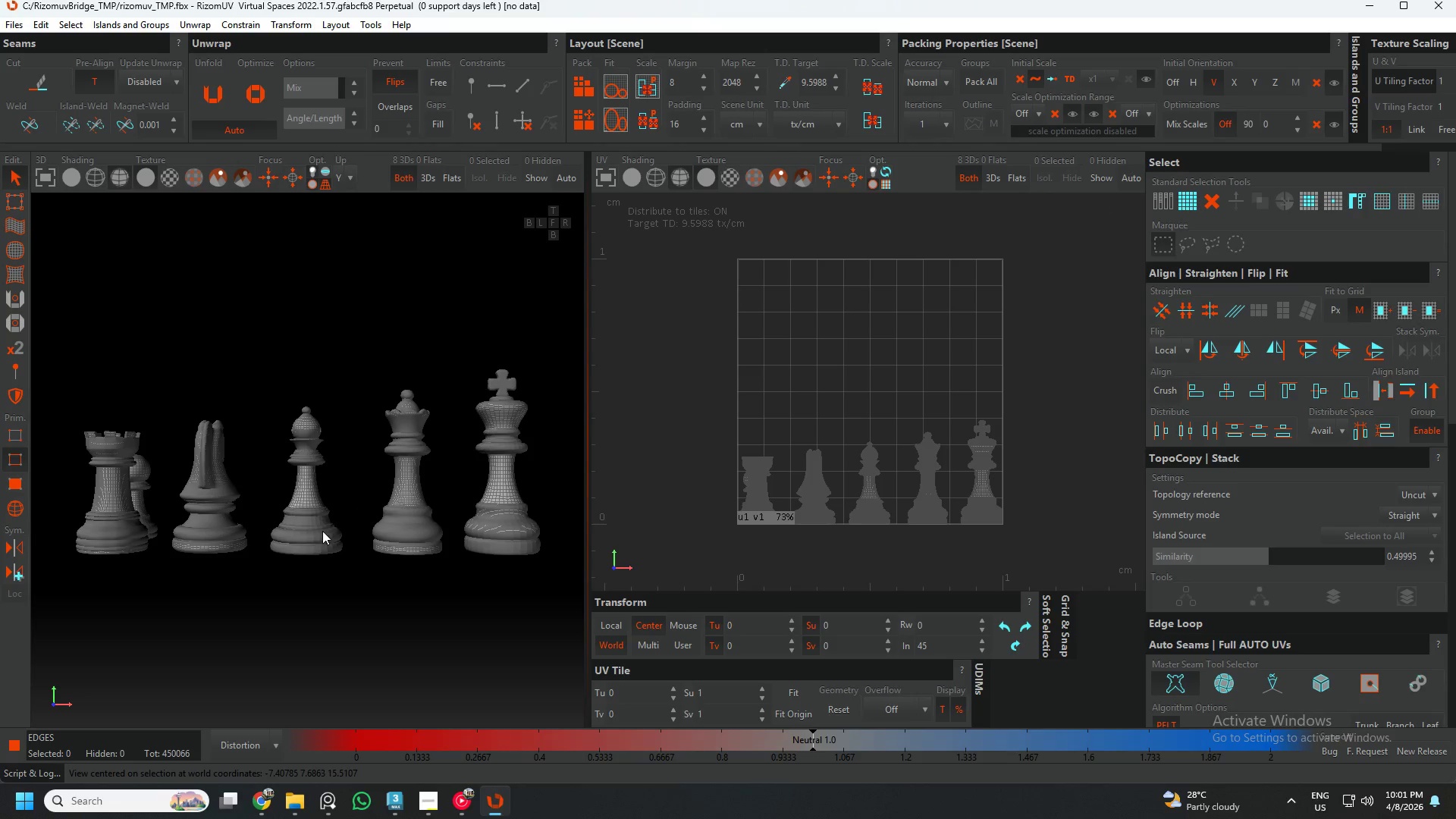 
hold_key(key=AltLeft, duration=0.47)
 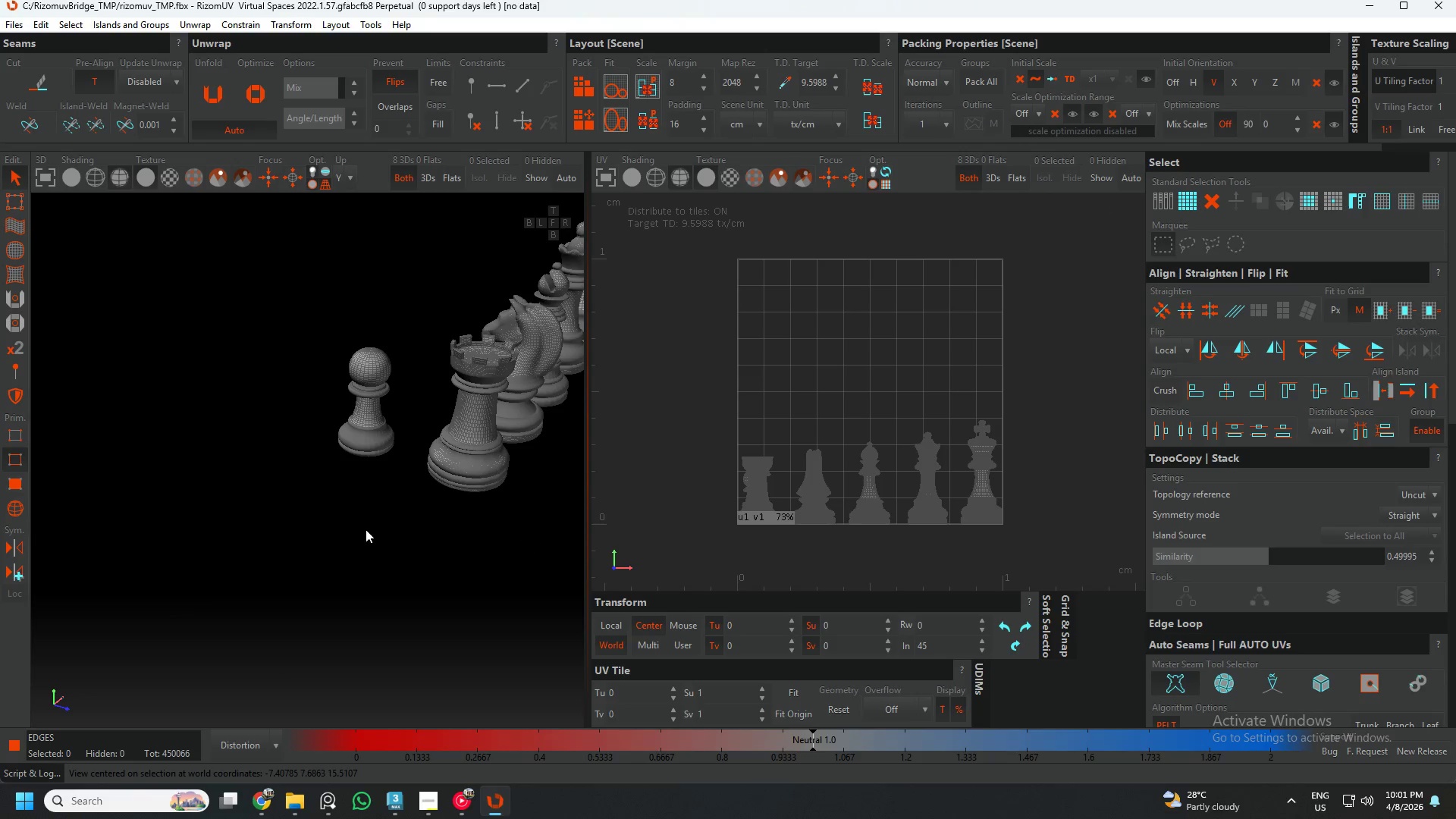 
key(F4)
 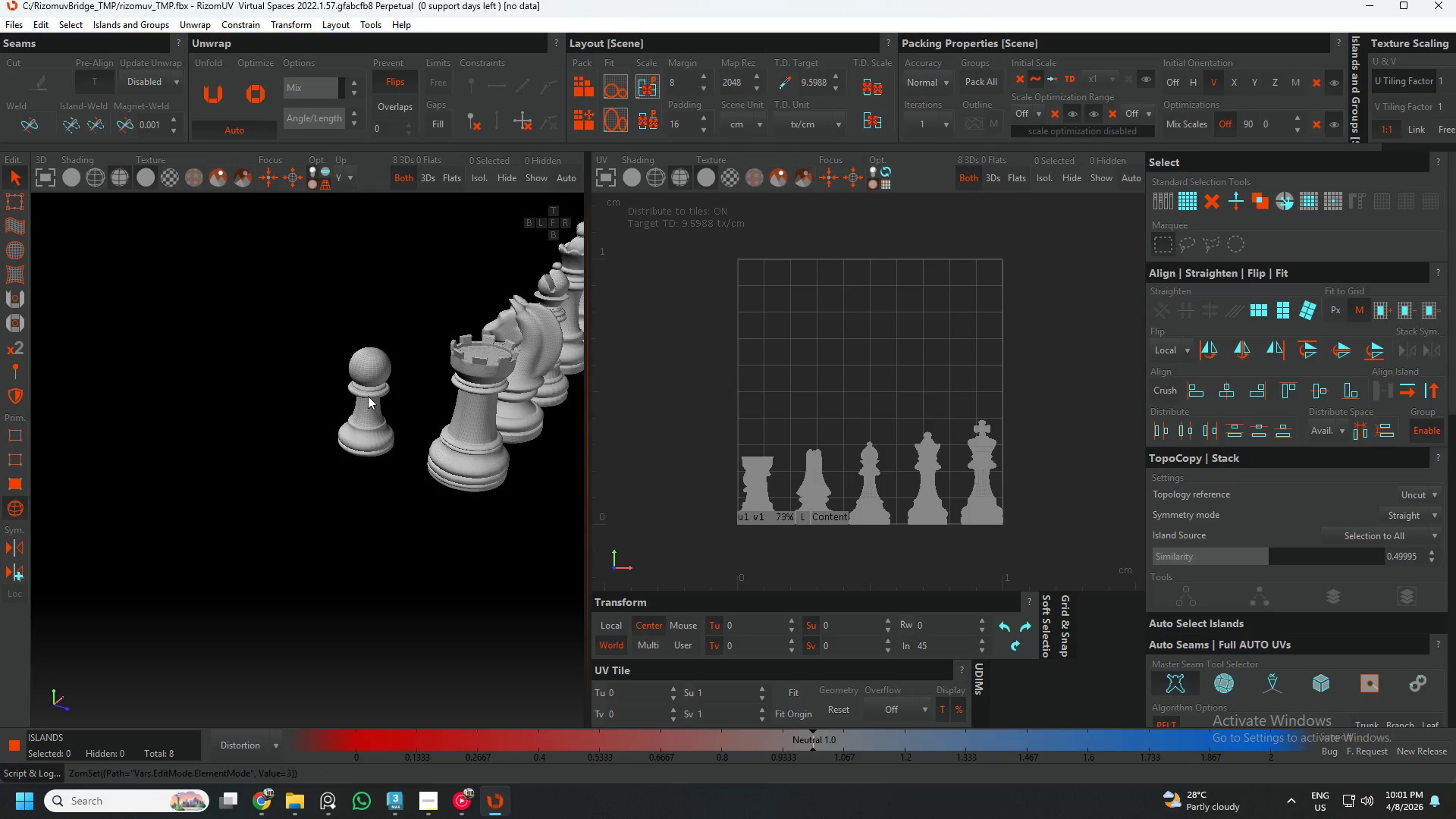 
left_click([369, 396])
 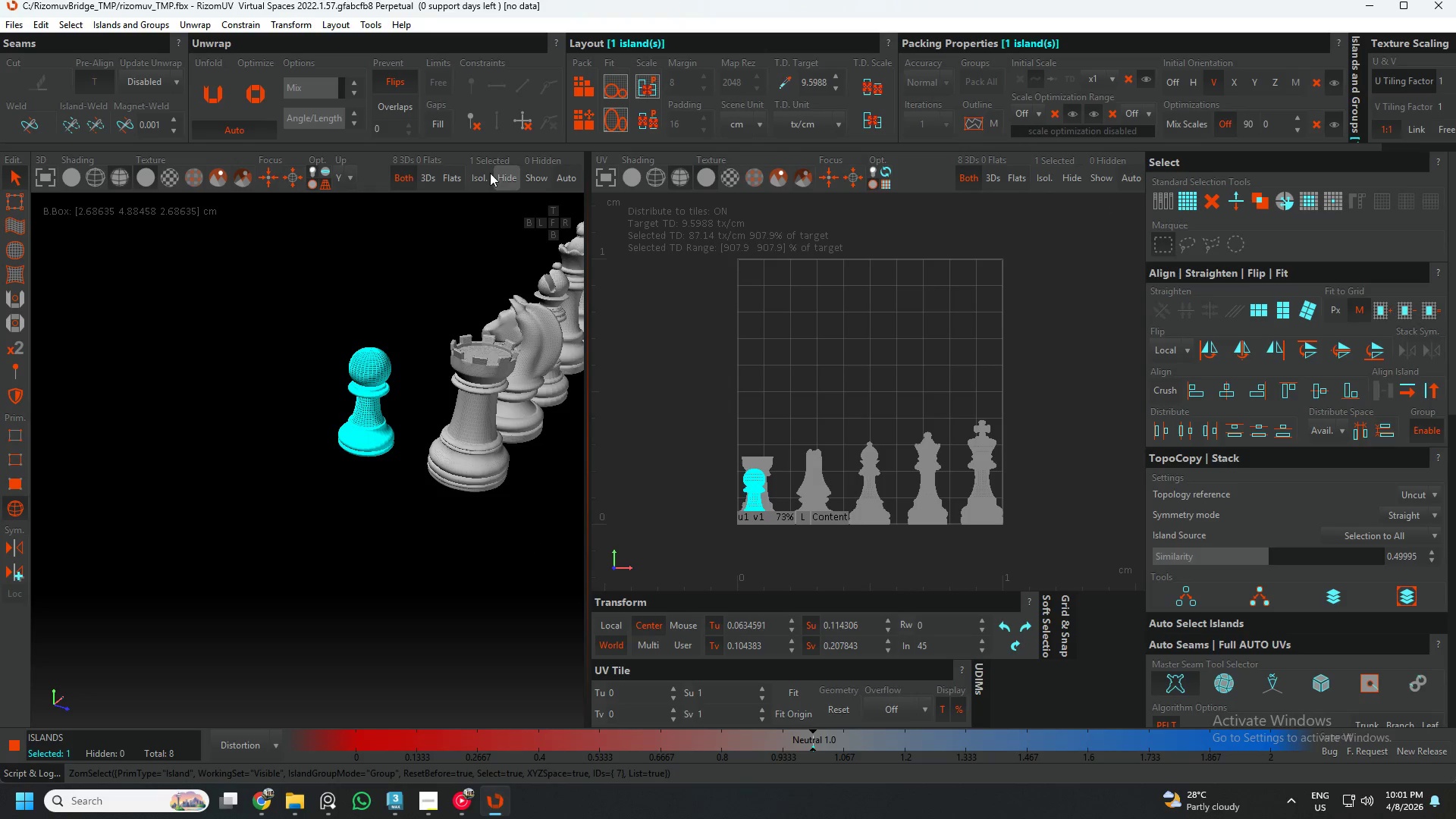 
left_click([475, 173])
 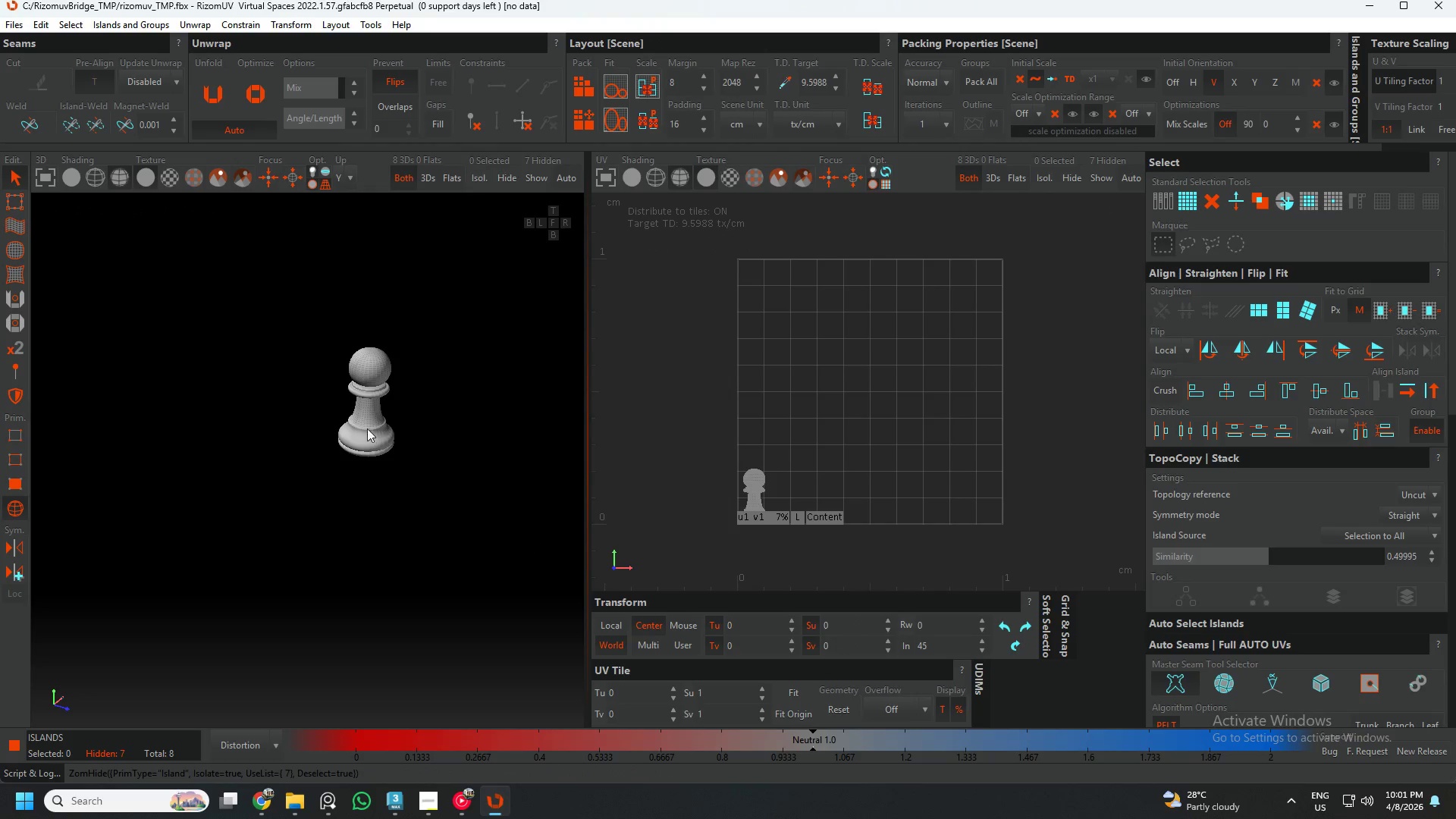 
key(F2)
 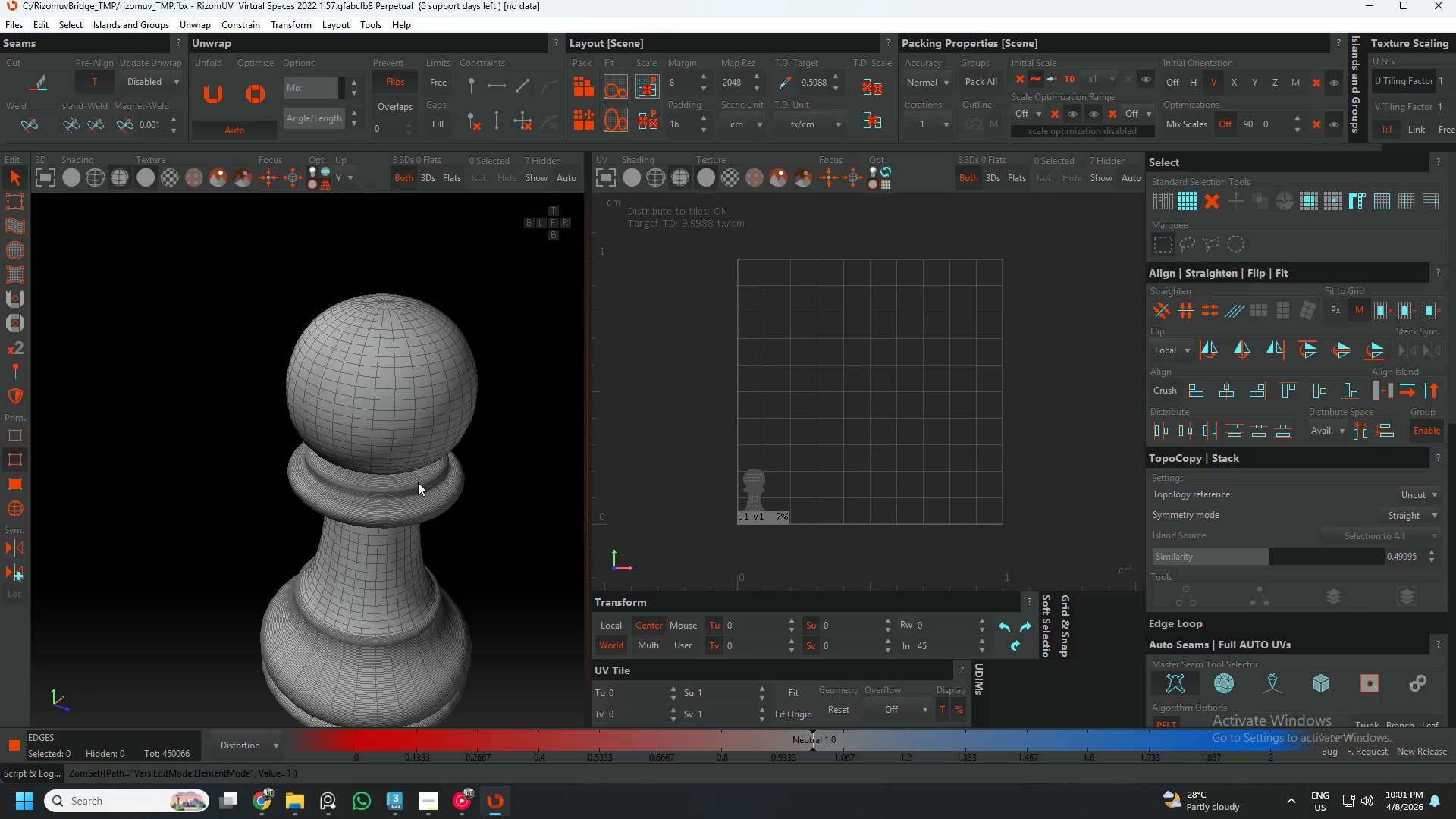 
scroll: coordinate [404, 391], scroll_direction: up, amount: 6.0
 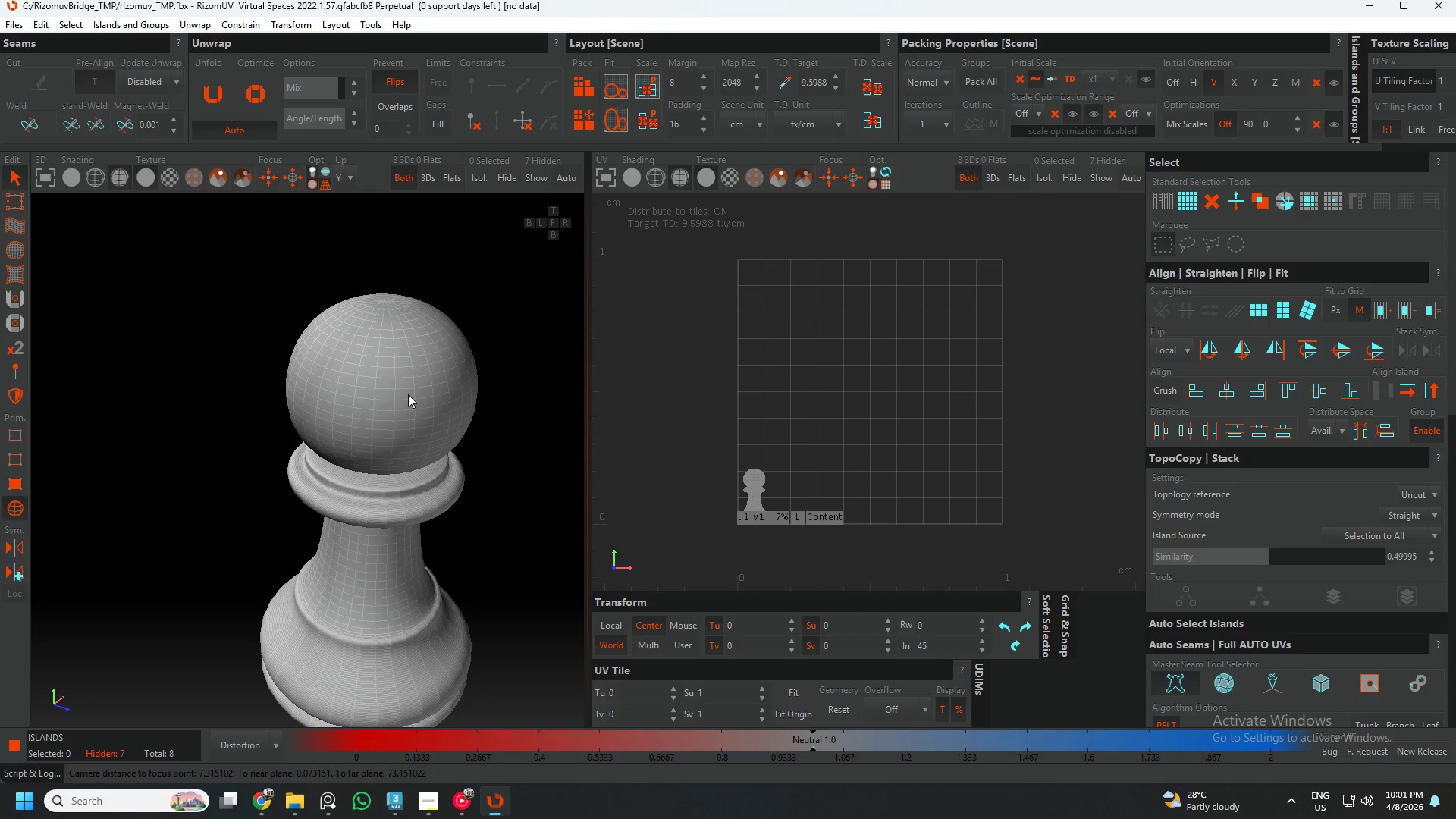 
hold_key(key=AltLeft, duration=0.75)
 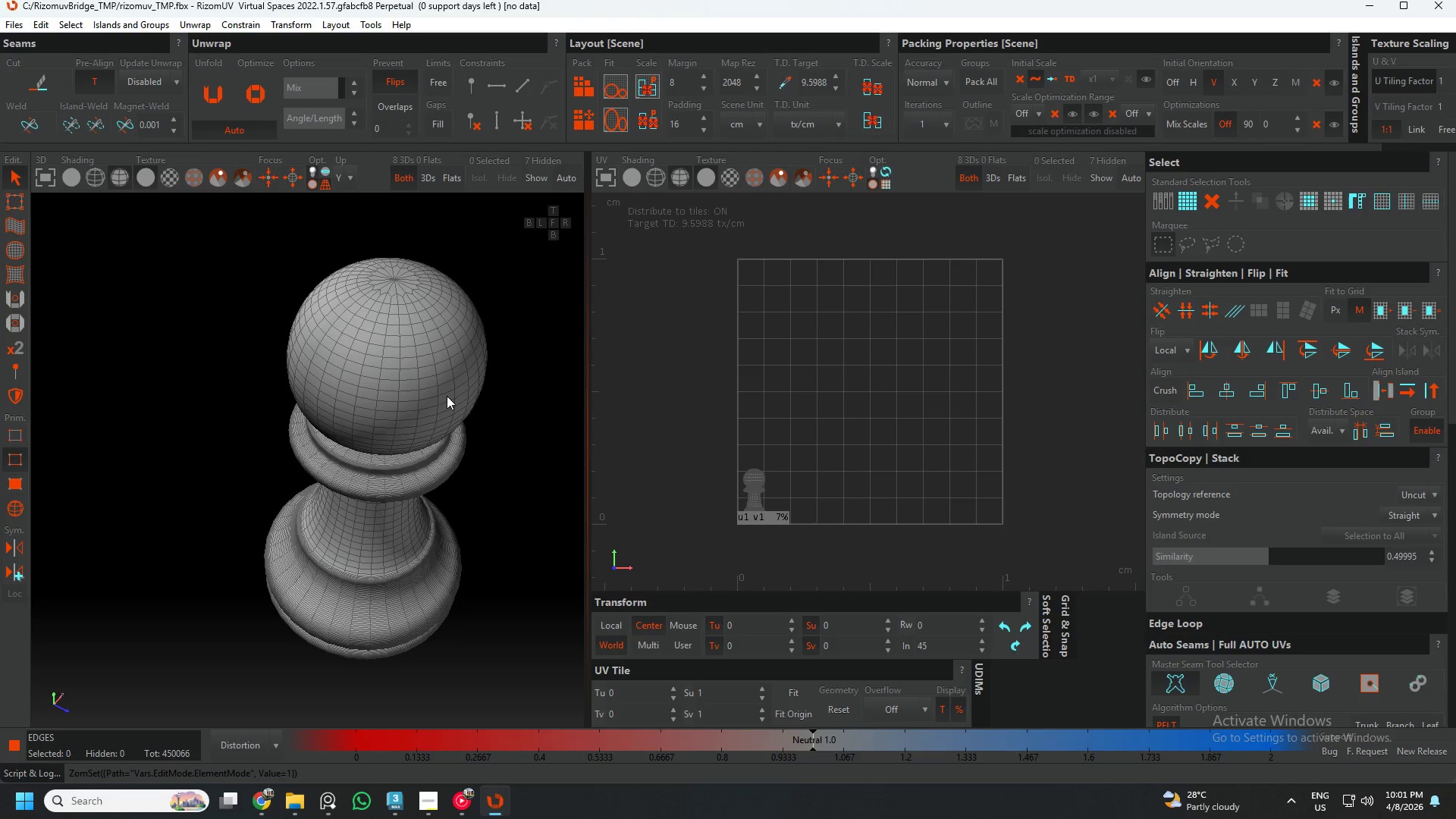 
scroll: coordinate [412, 290], scroll_direction: up, amount: 6.0
 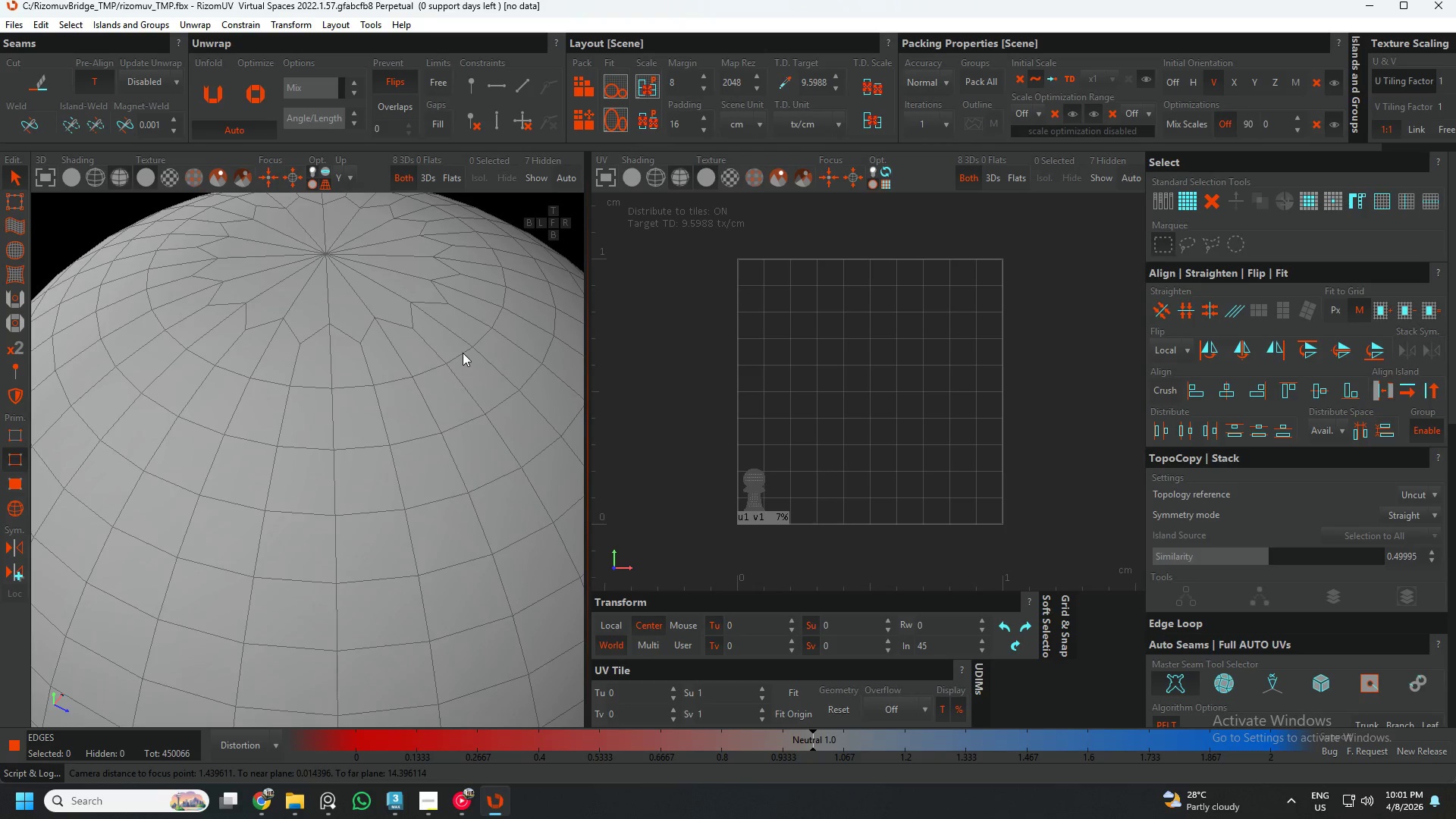 
double_click([463, 353])
 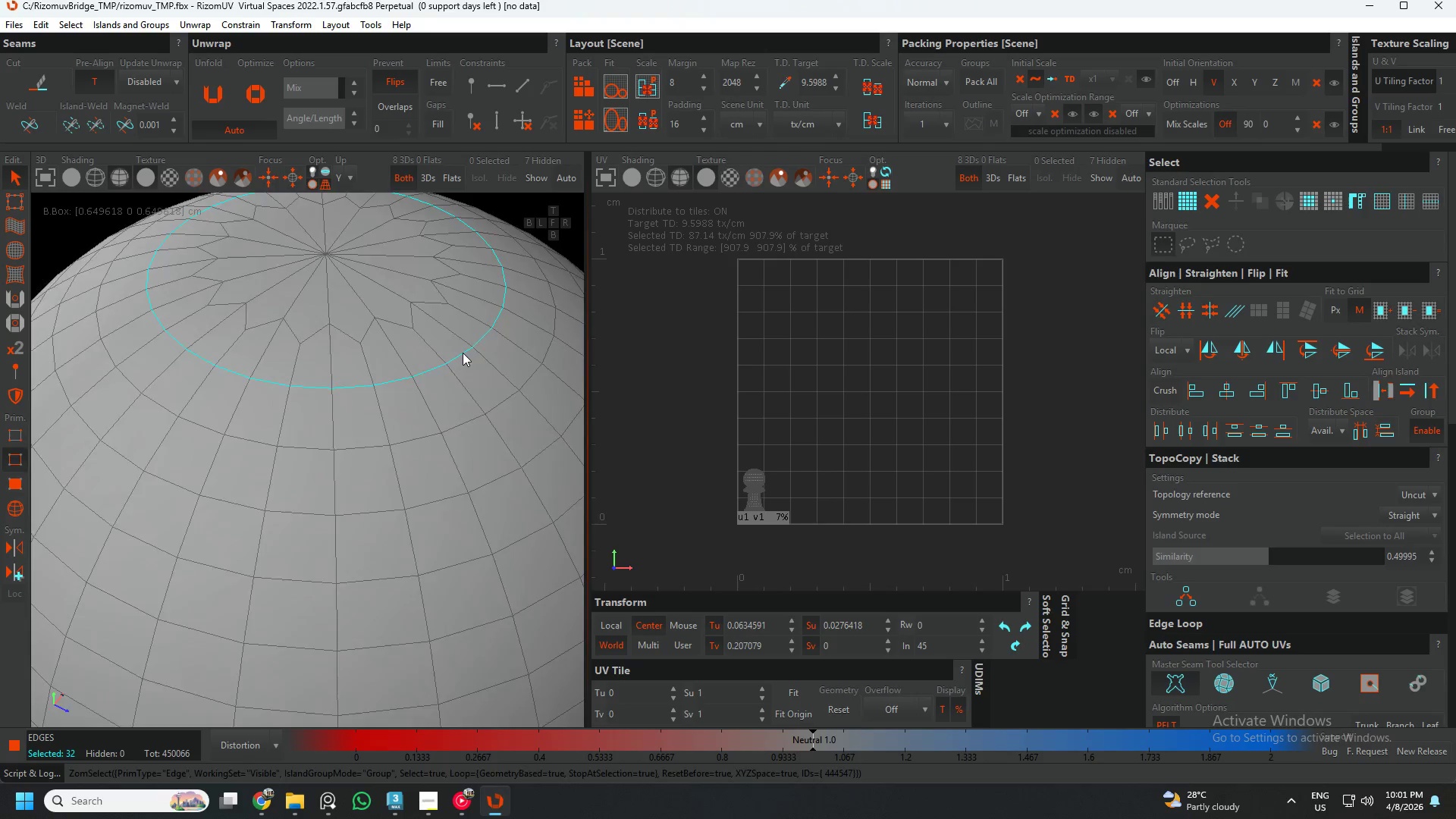 
scroll: coordinate [463, 353], scroll_direction: down, amount: 6.0
 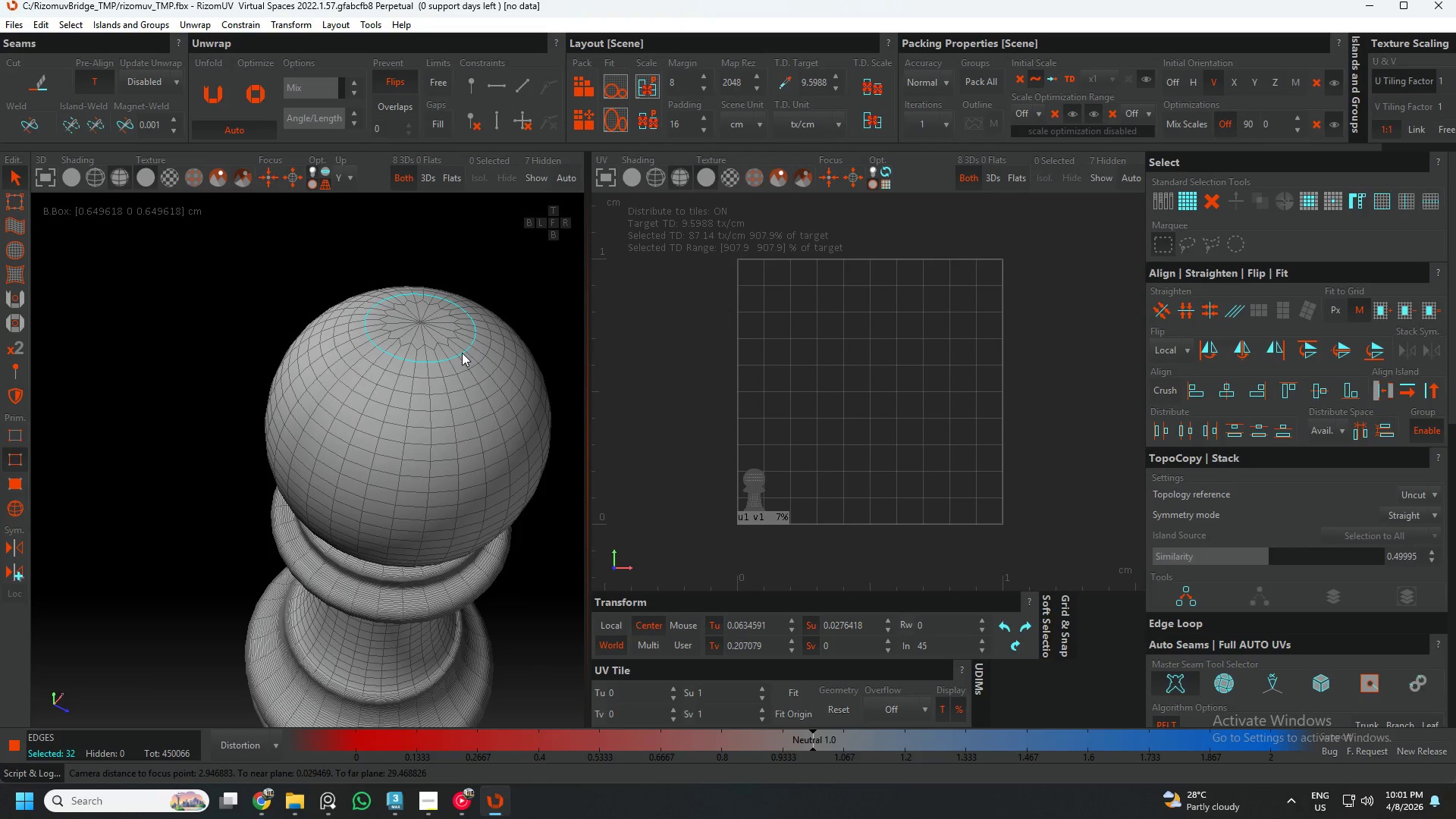 
key(C)
 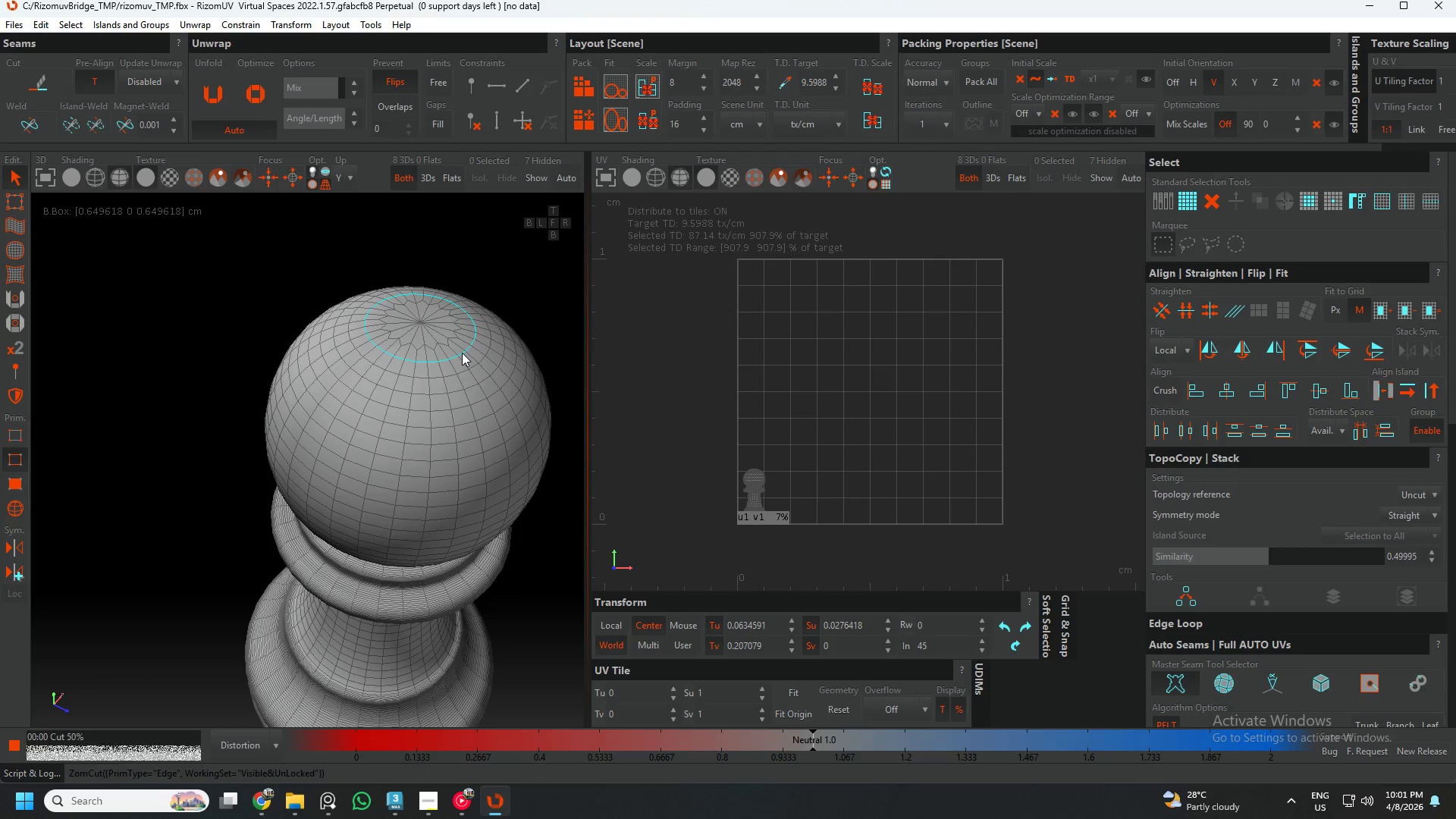 
scroll: coordinate [469, 394], scroll_direction: down, amount: 5.0
 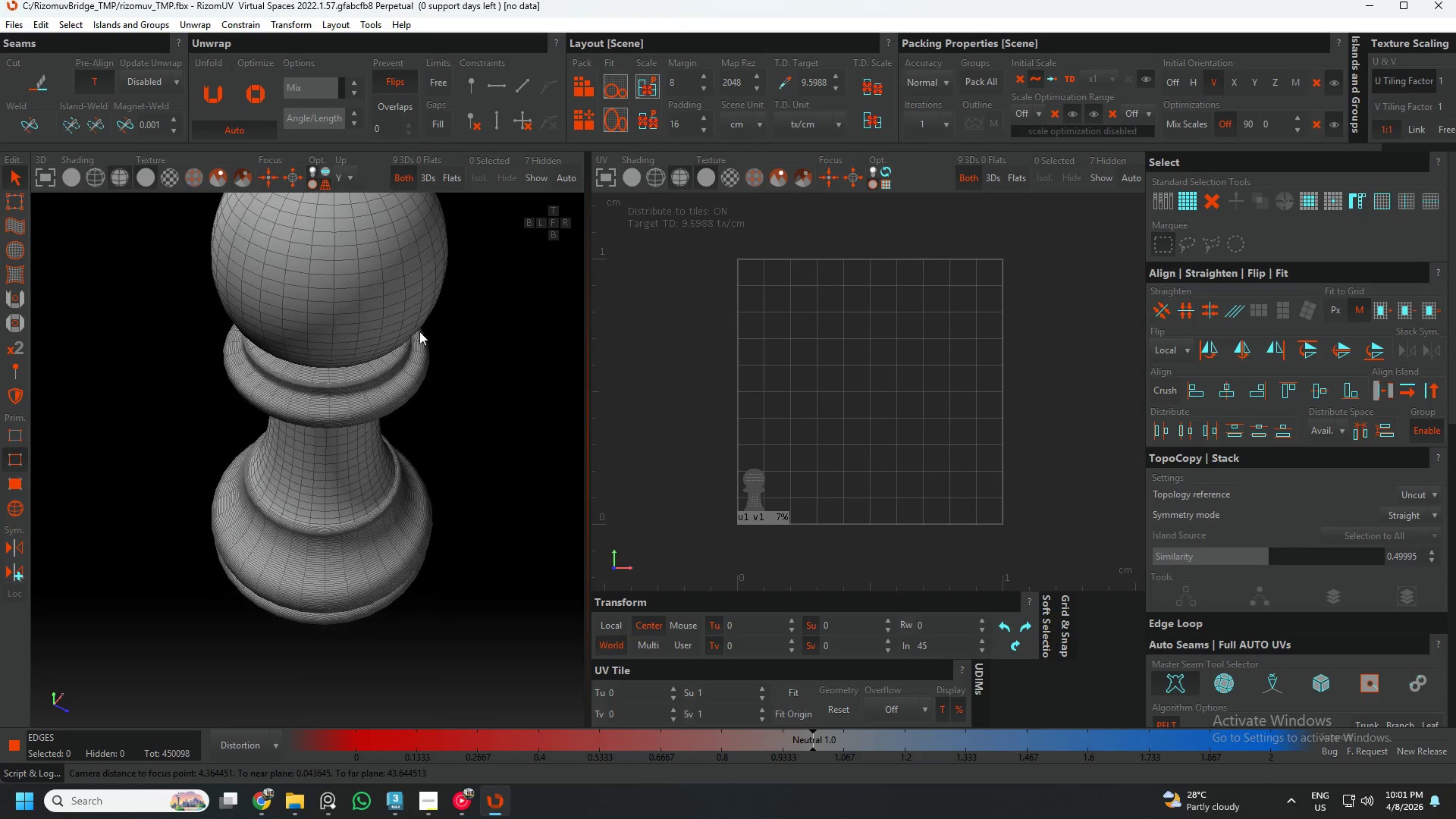 
hold_key(key=AltLeft, duration=0.66)
 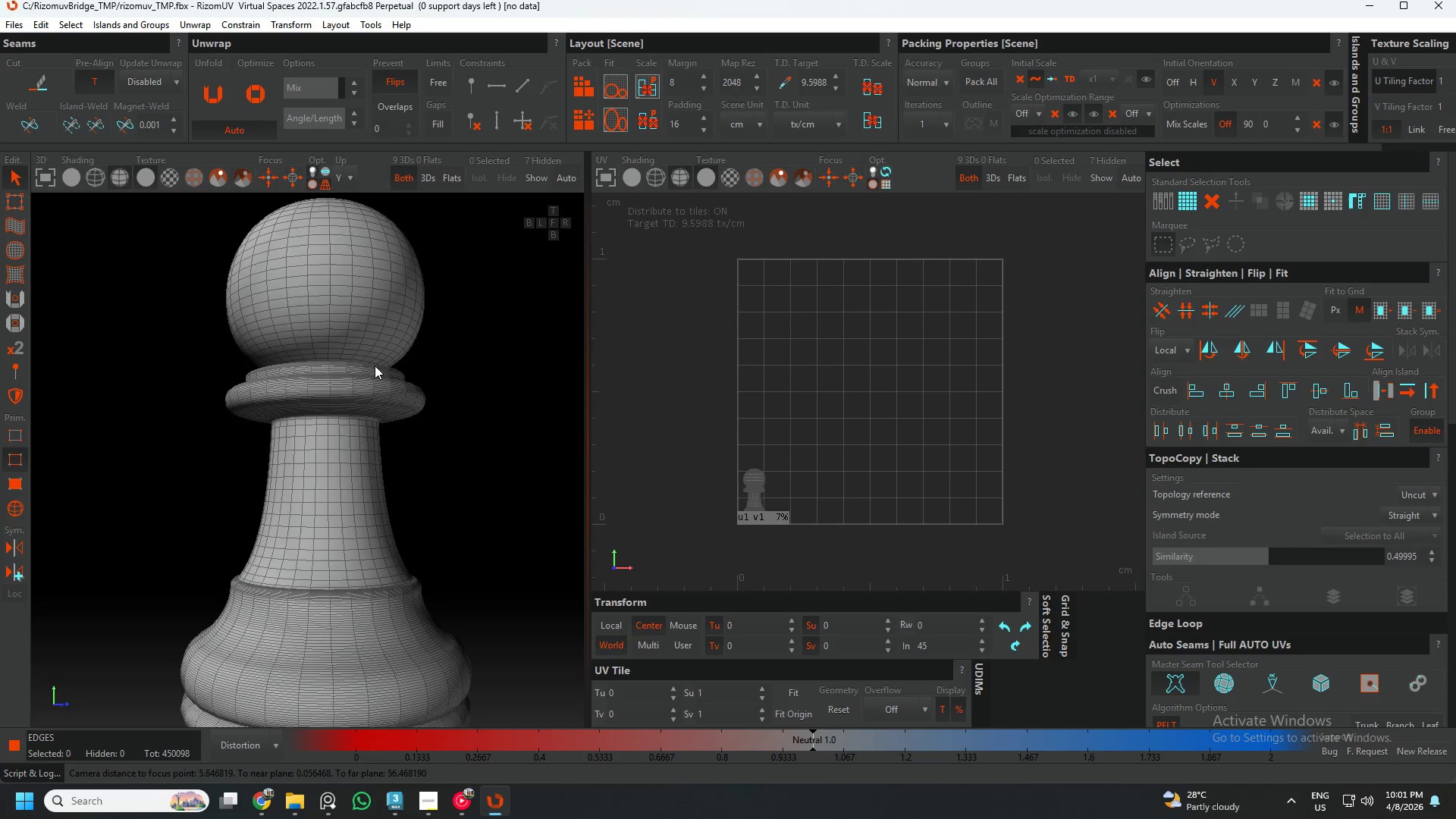 
hold_key(key=AltLeft, duration=0.8)
 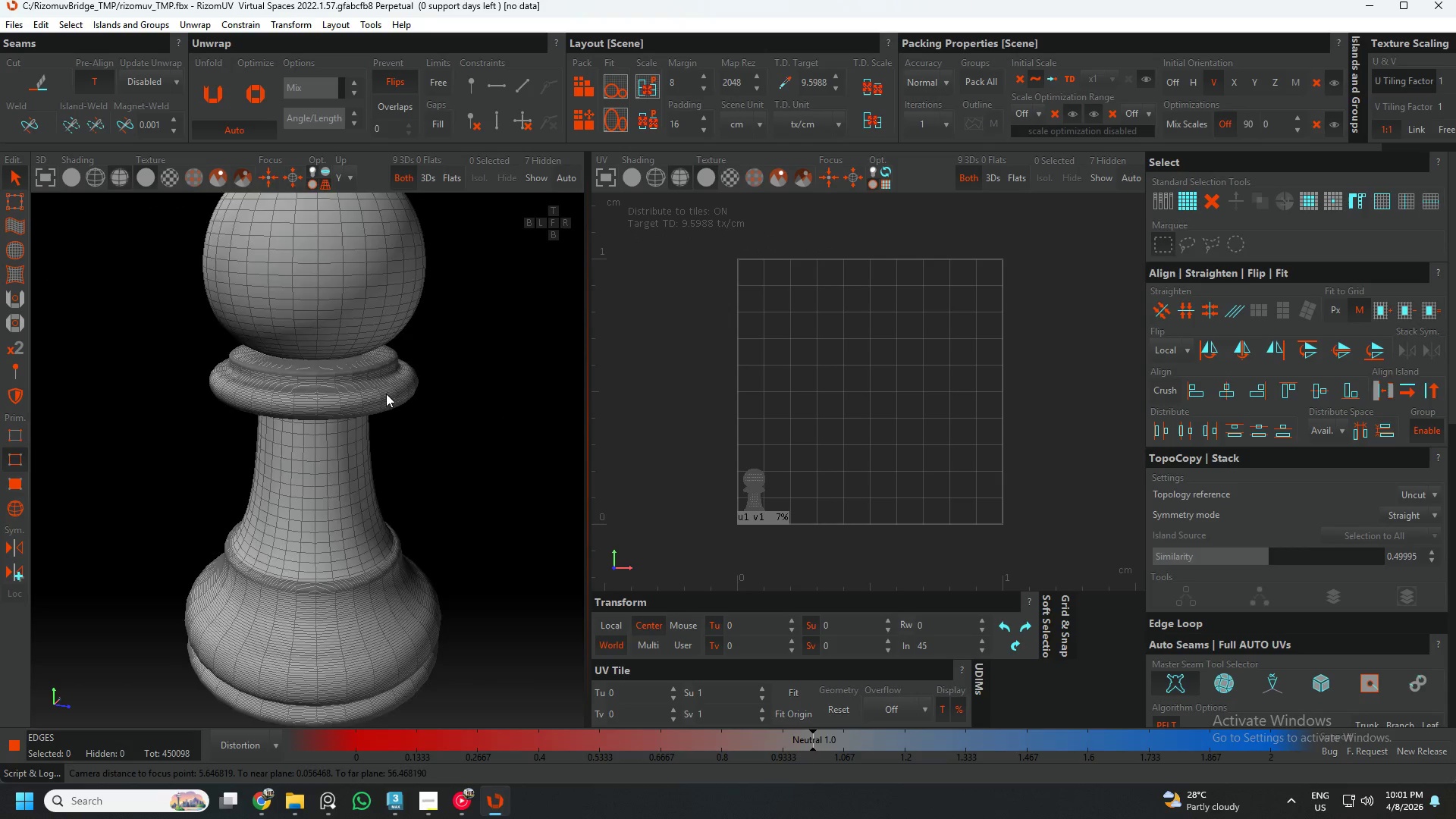 
hold_key(key=AltLeft, duration=0.5)
 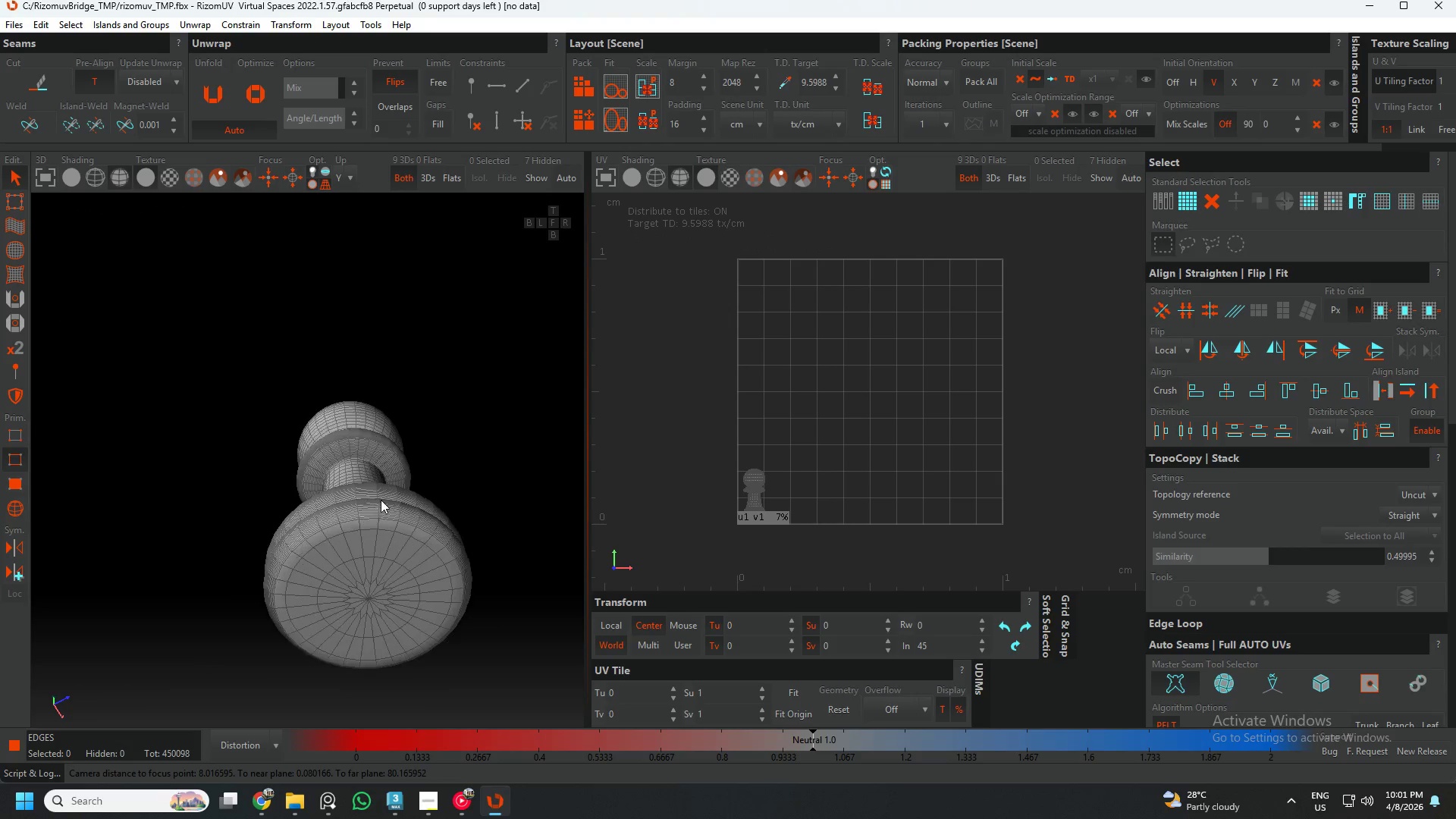 
scroll: coordinate [381, 394], scroll_direction: down, amount: 4.0
 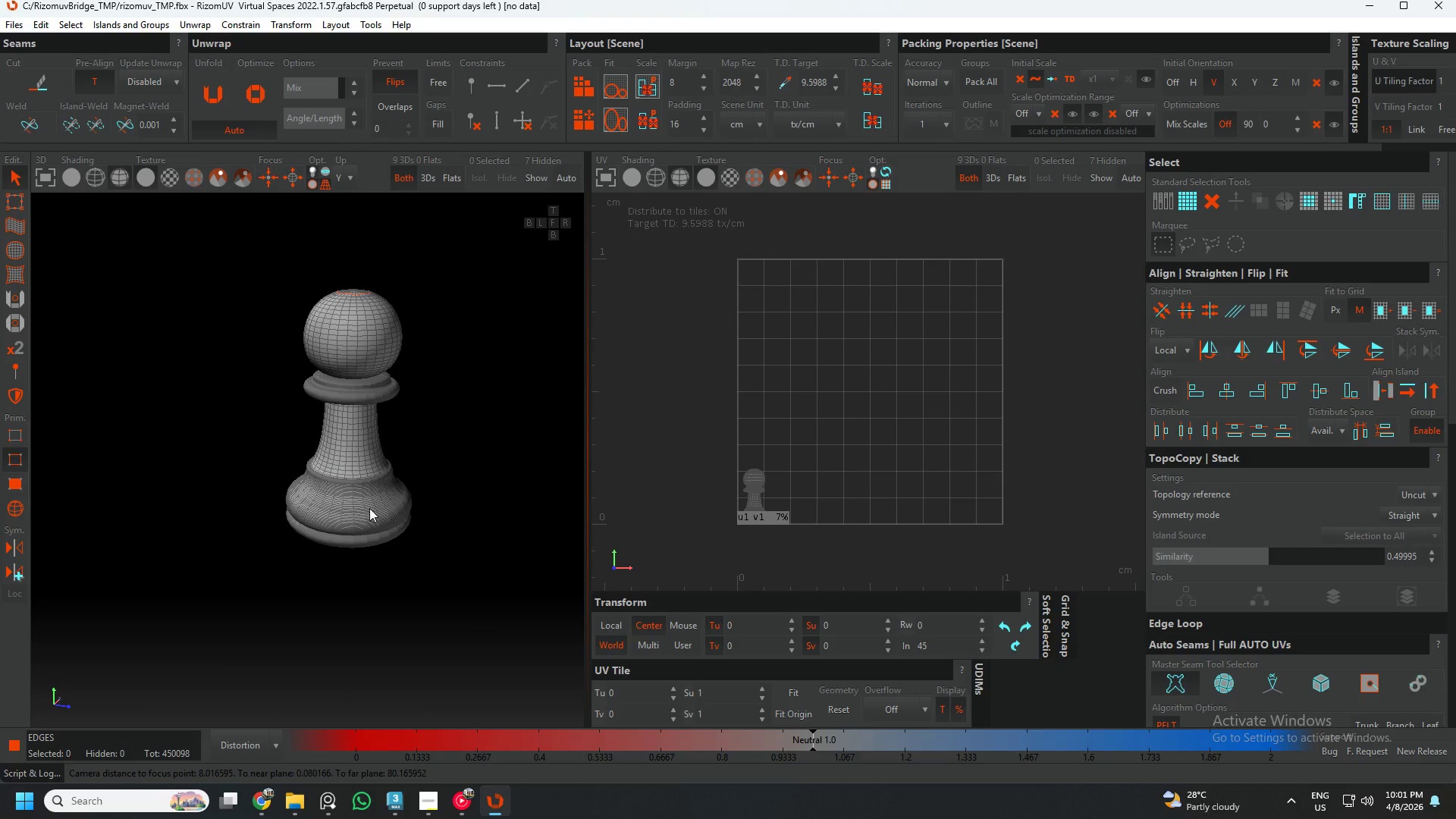 
scroll: coordinate [406, 489], scroll_direction: up, amount: 11.0
 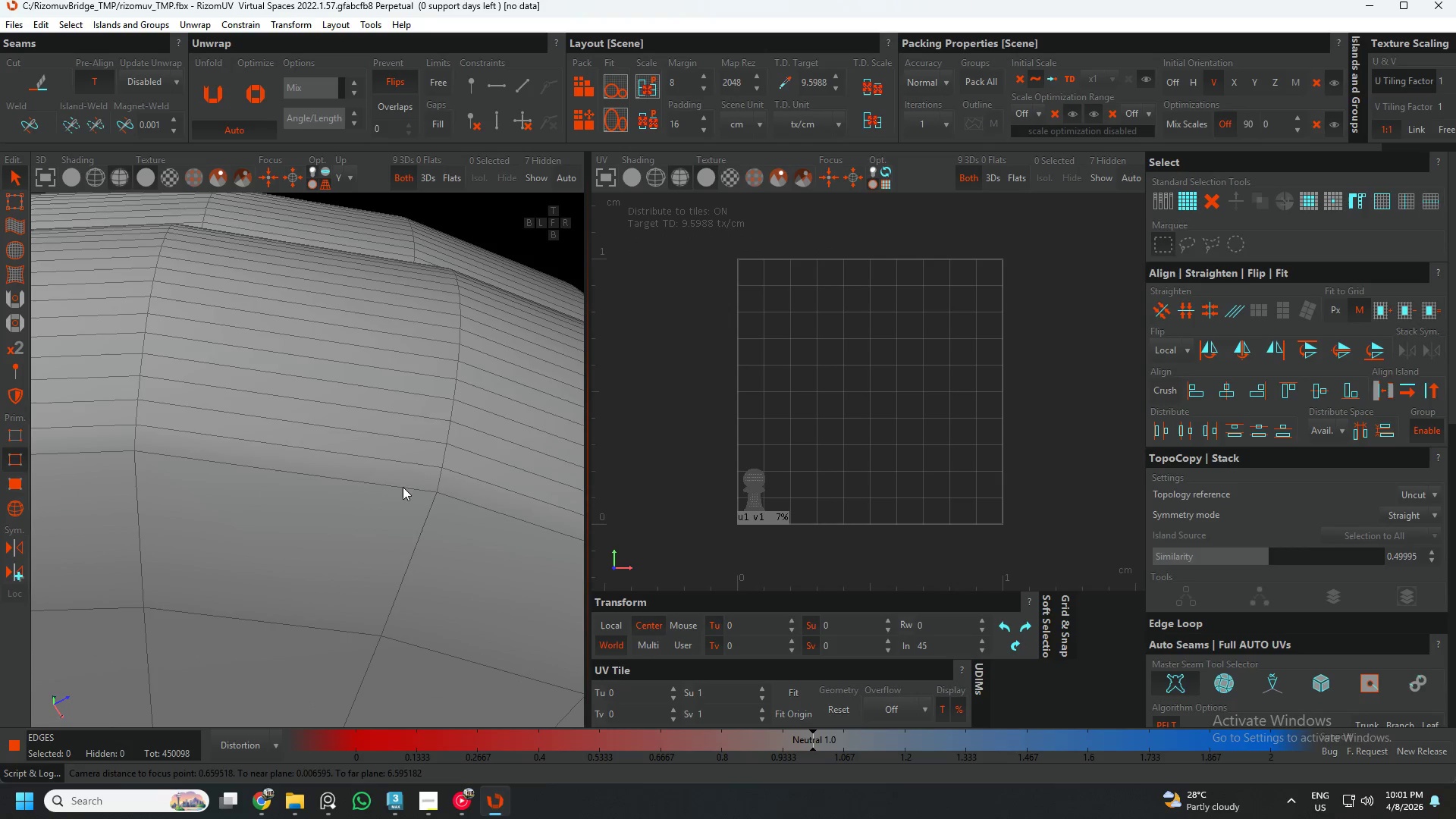 
double_click([403, 487])
 